 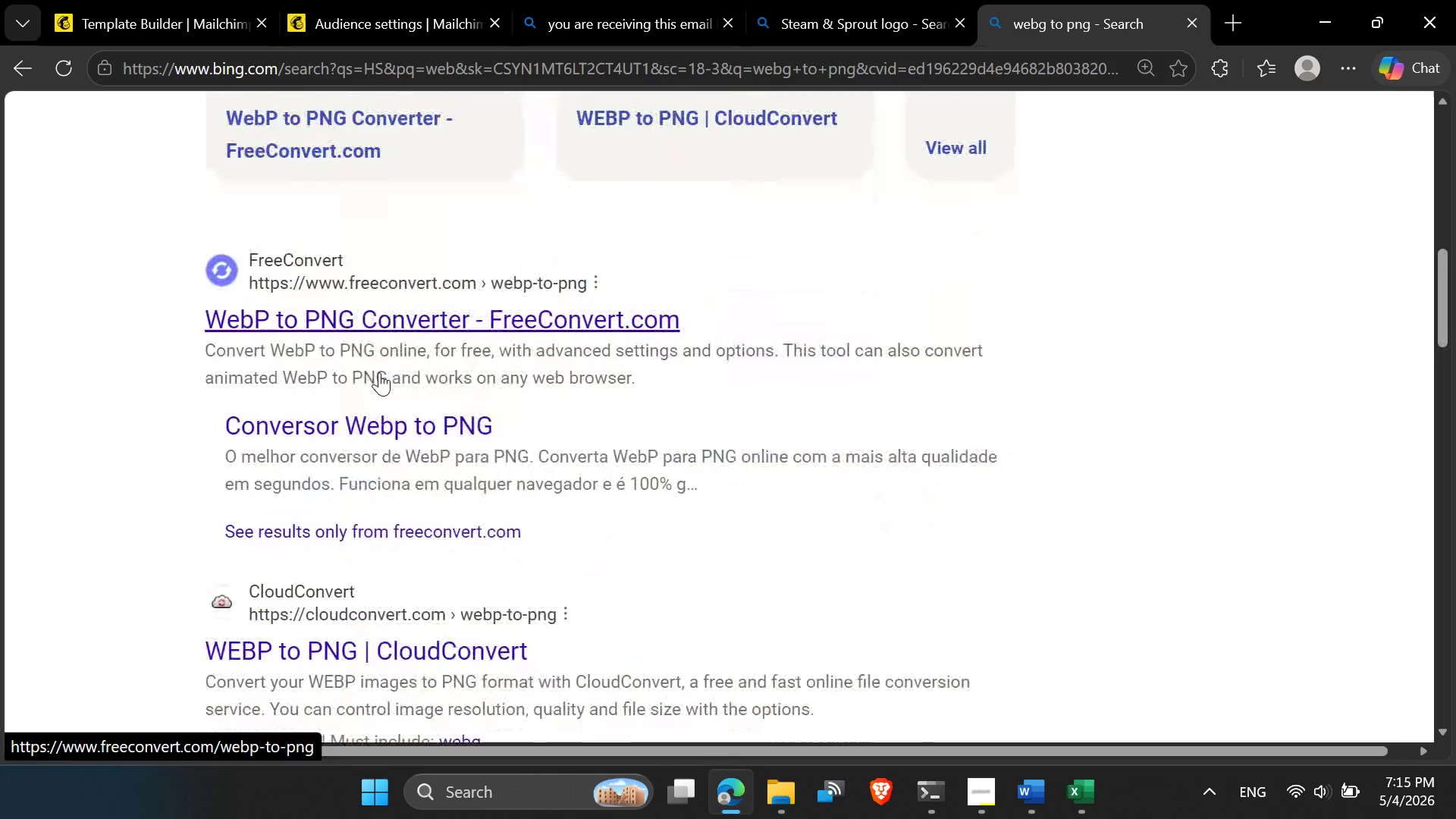 
left_click([391, 329])
 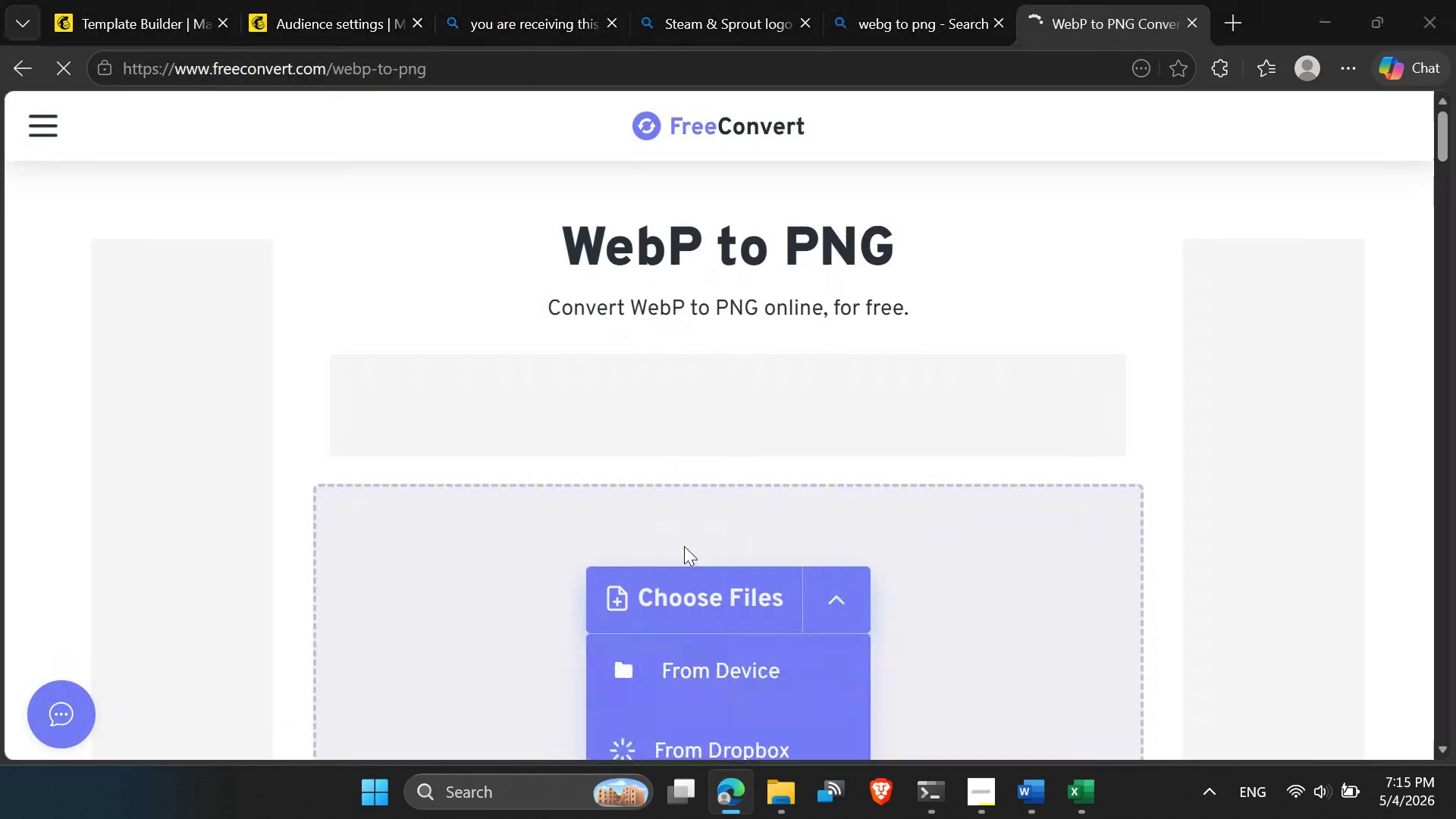 
left_click([718, 667])
 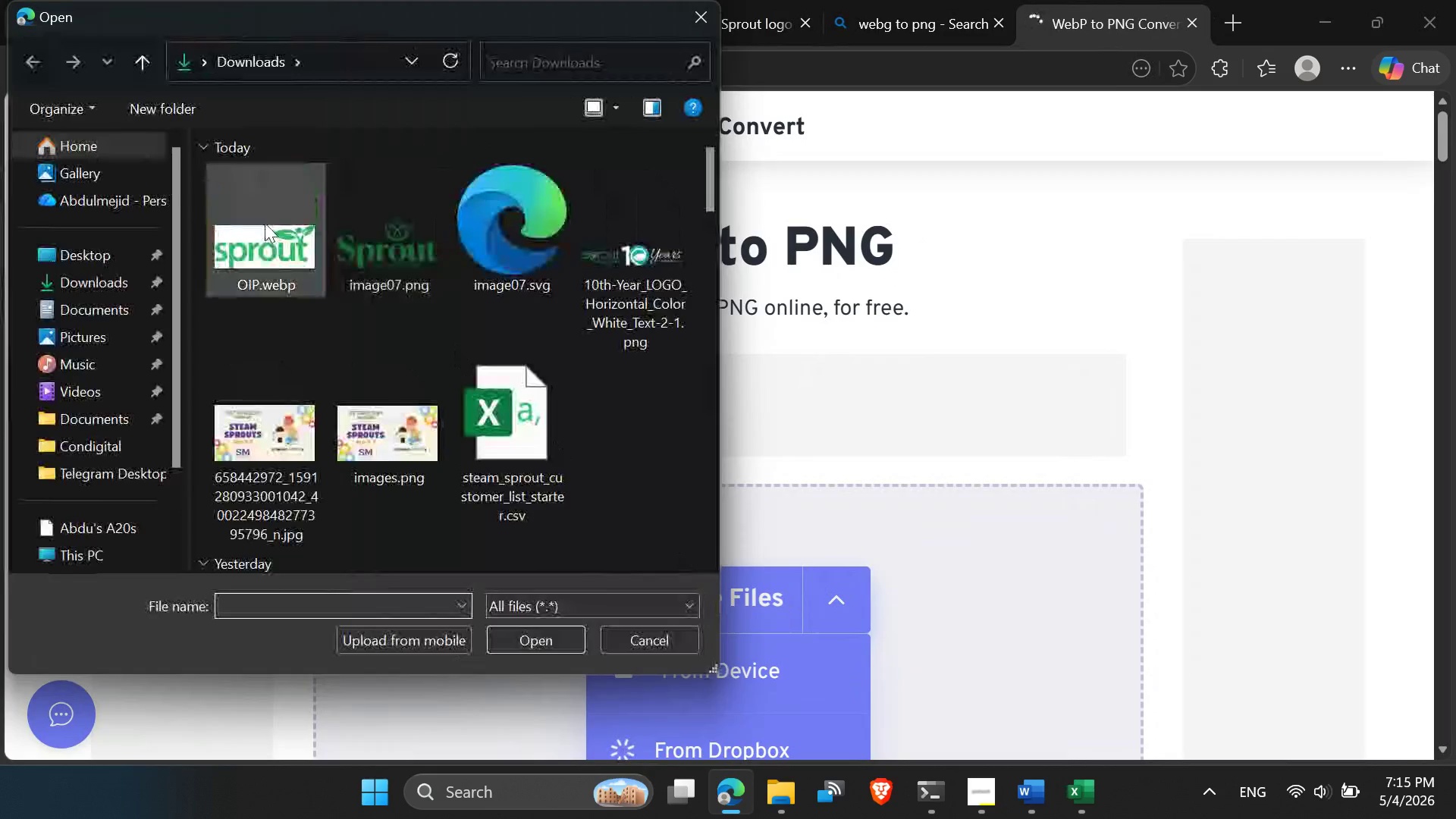 
double_click([265, 223])
 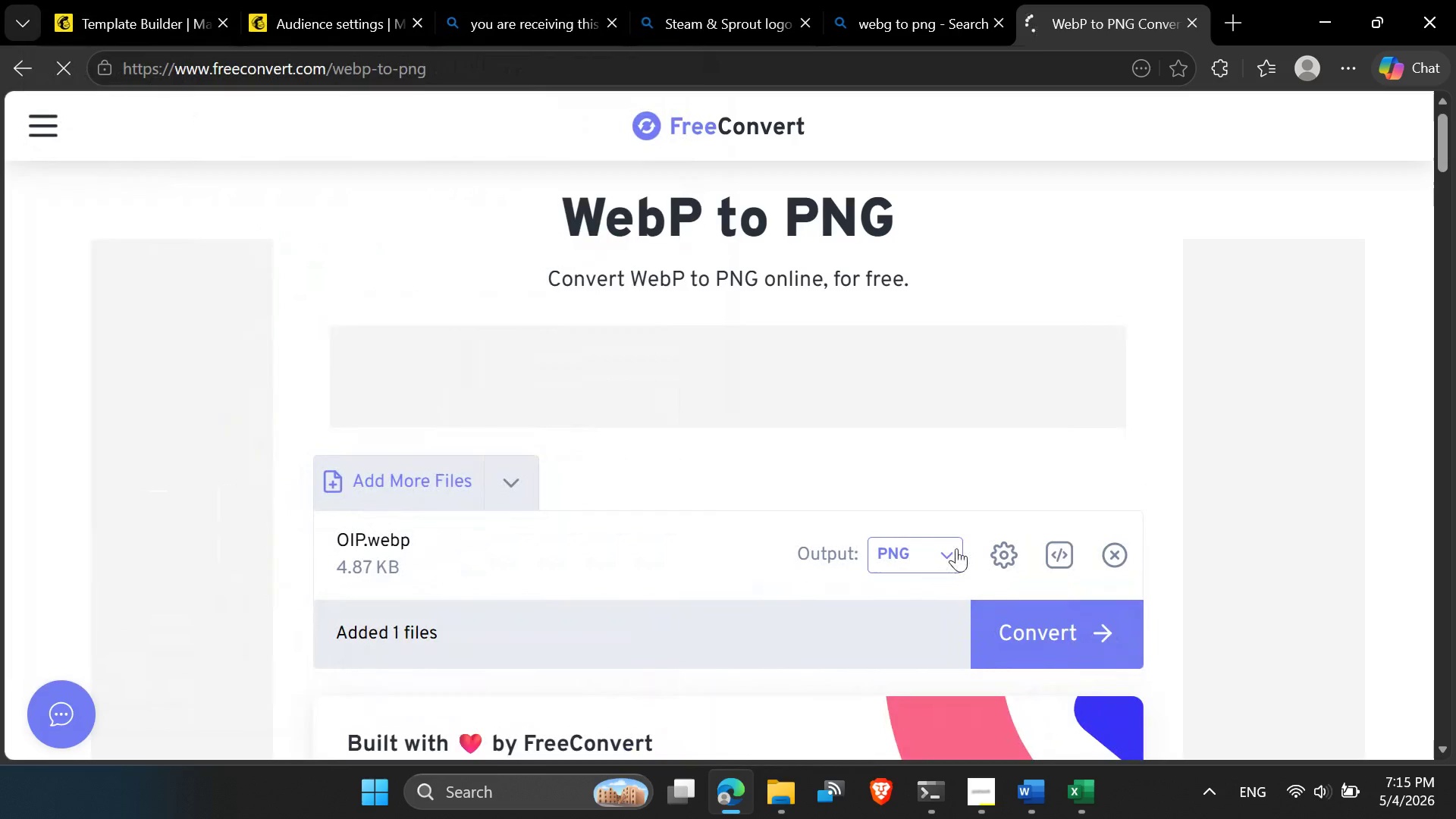 
left_click([1053, 631])
 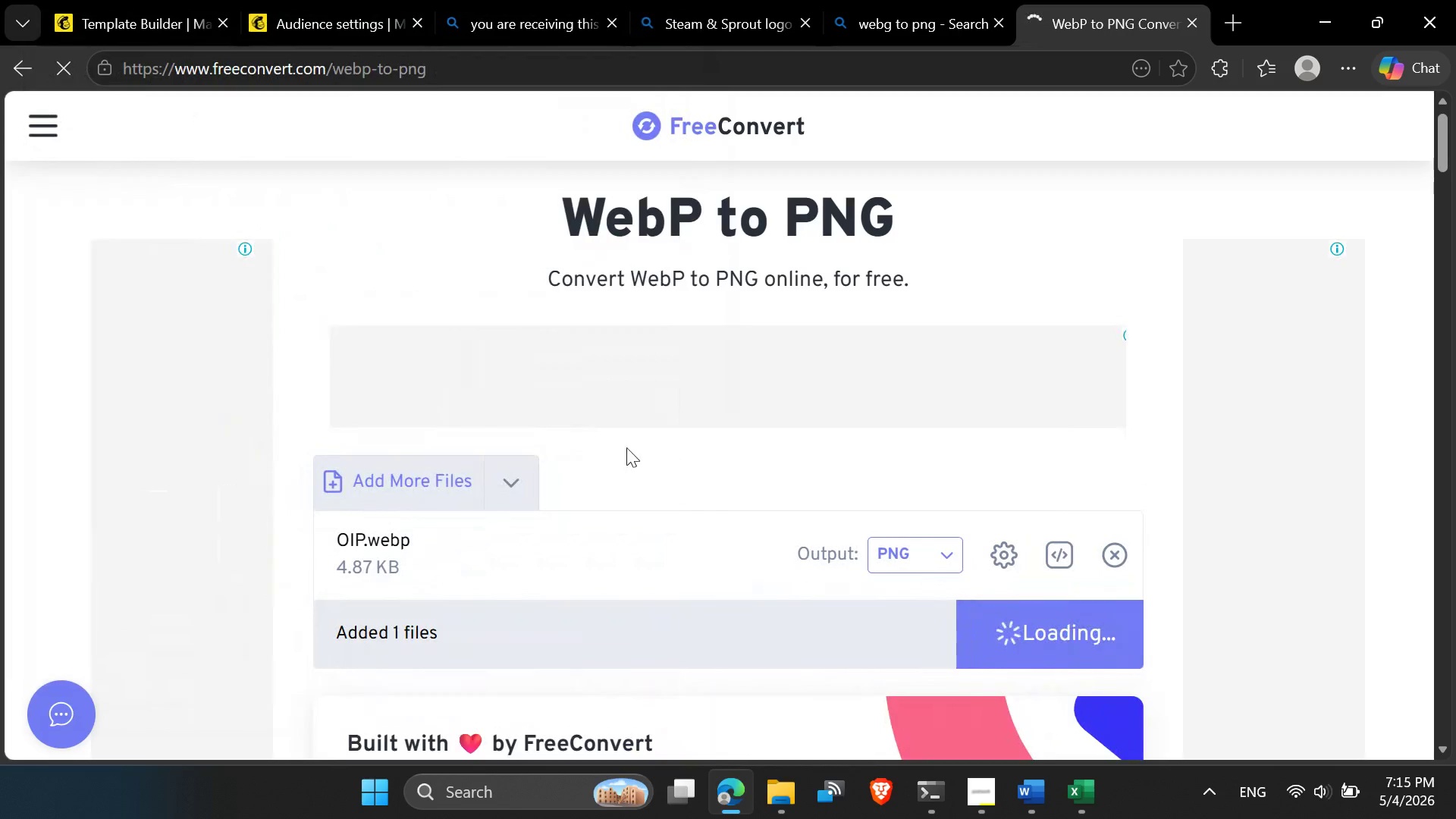 
mouse_move([632, 424])
 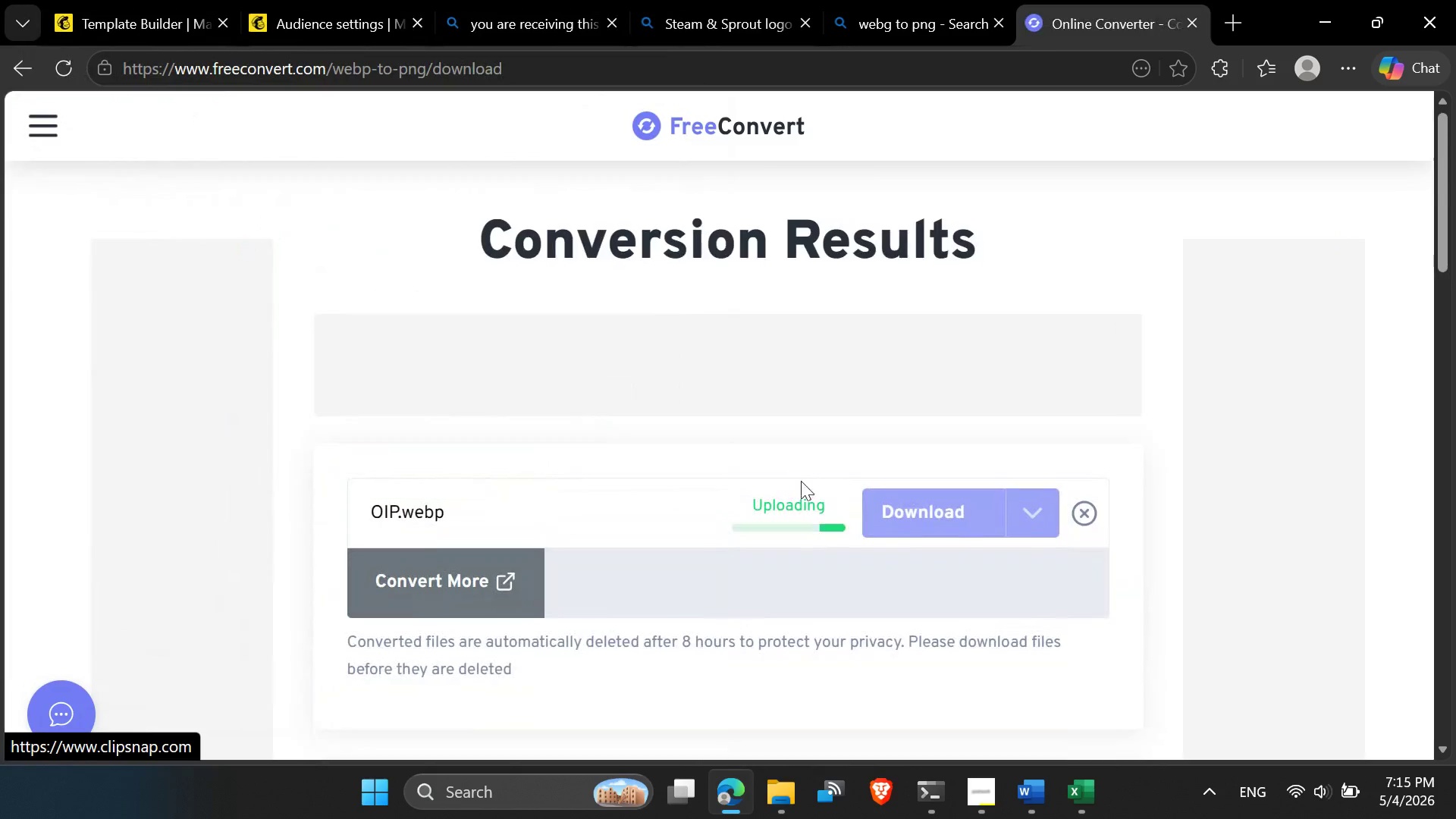 
scroll: coordinate [794, 472], scroll_direction: down, amount: 1.0
 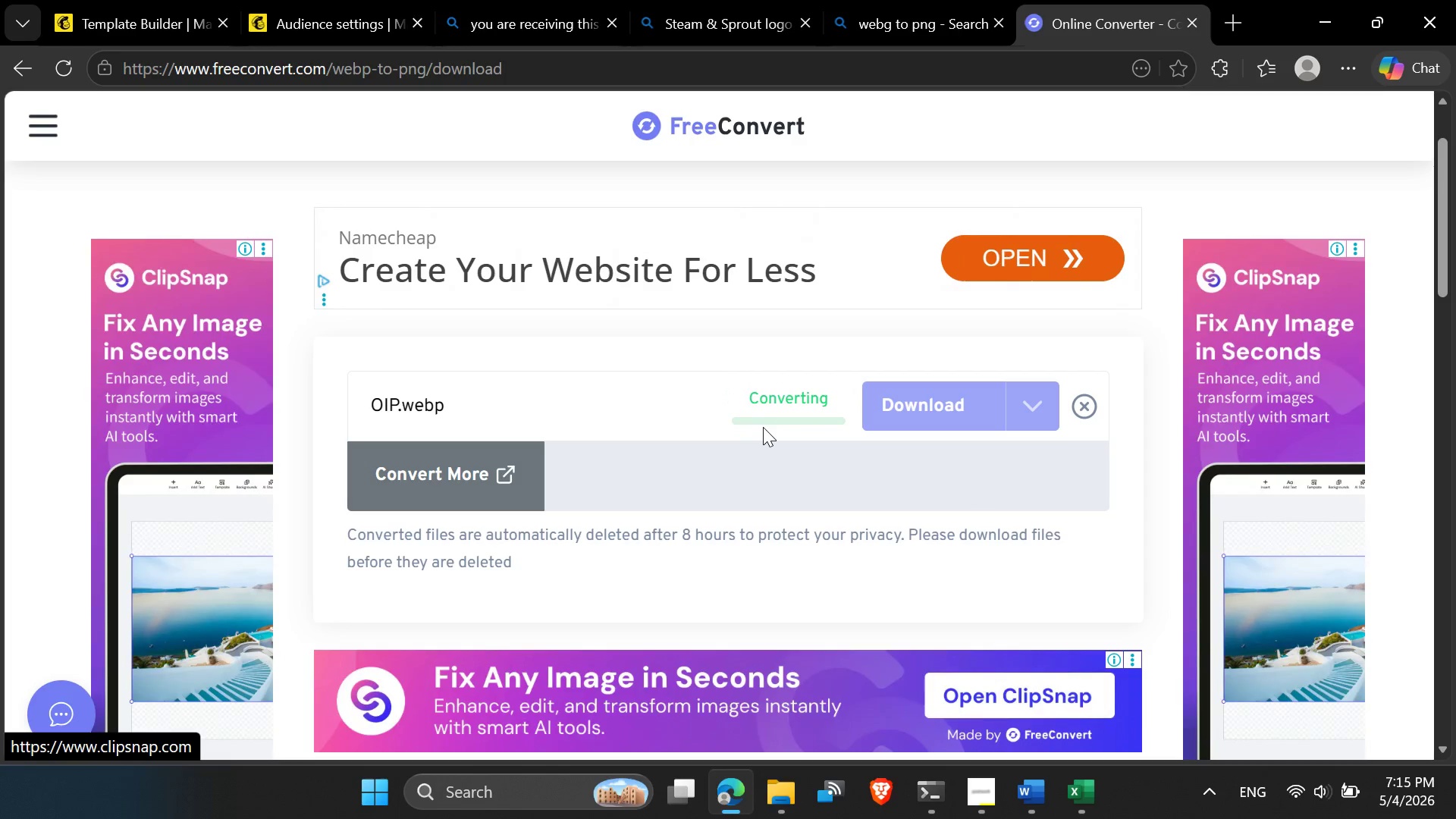 
wait(5.07)
 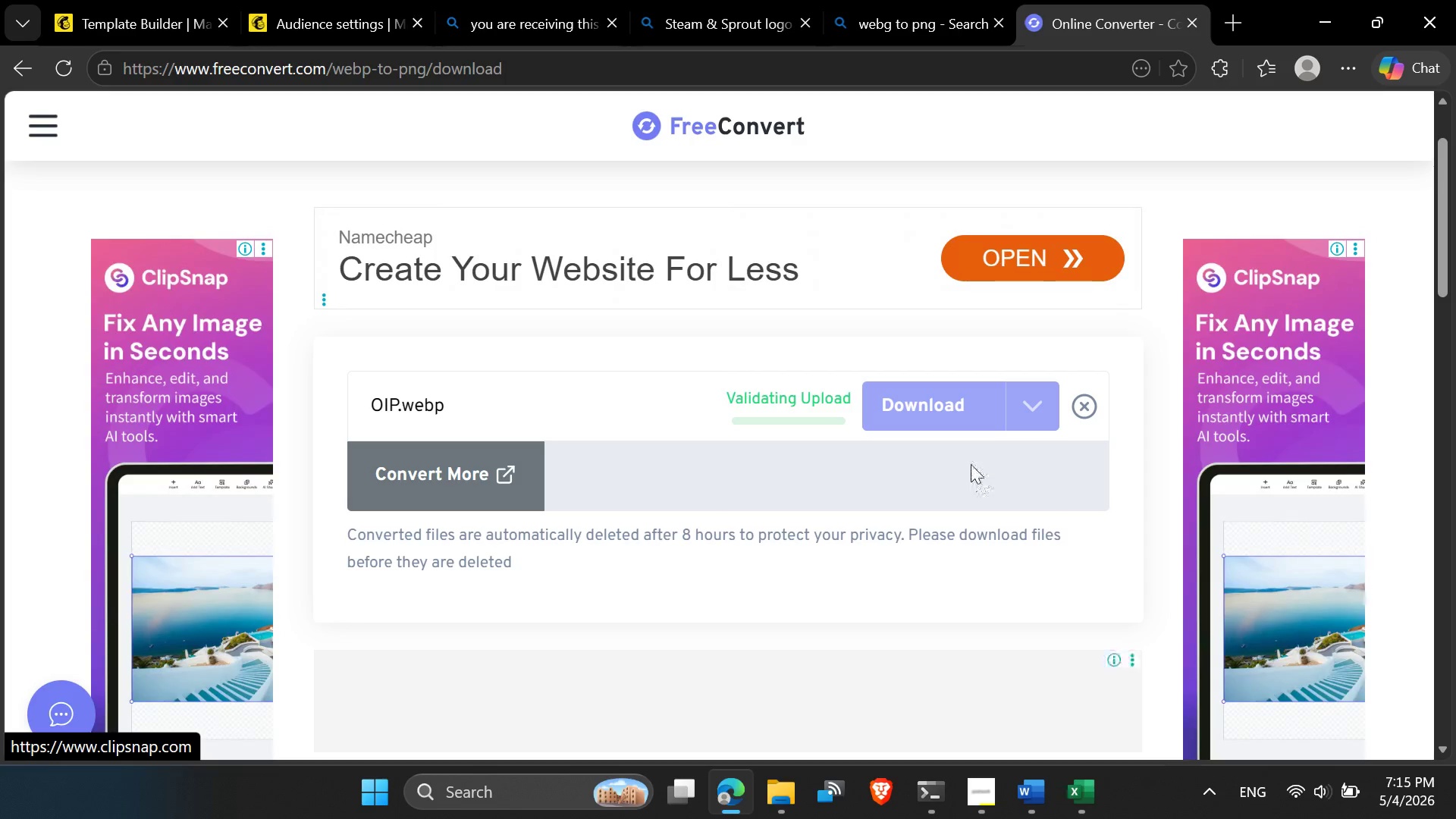 
left_click([899, 403])
 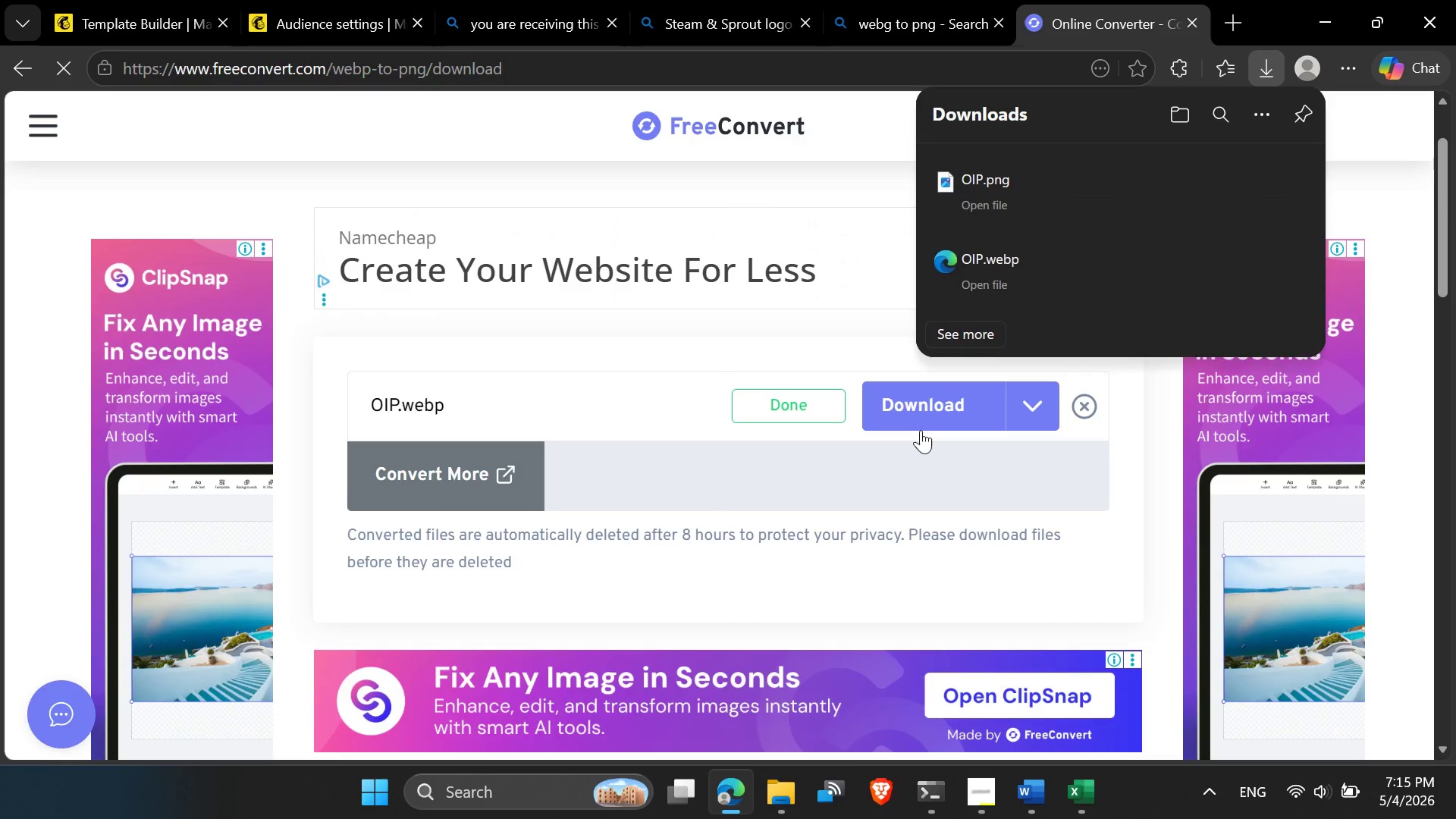 
left_click([940, 0])
 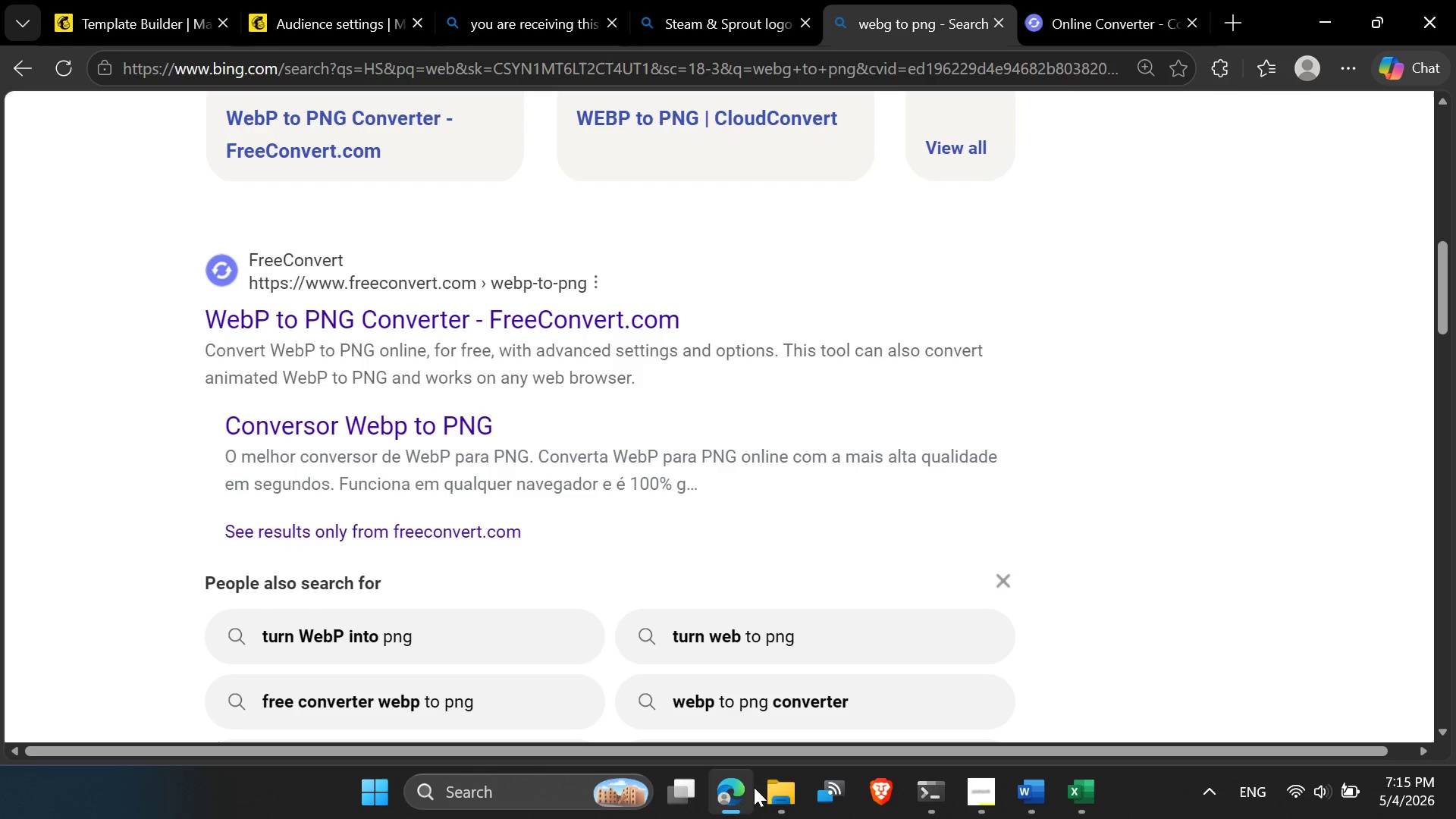 
left_click([780, 796])
 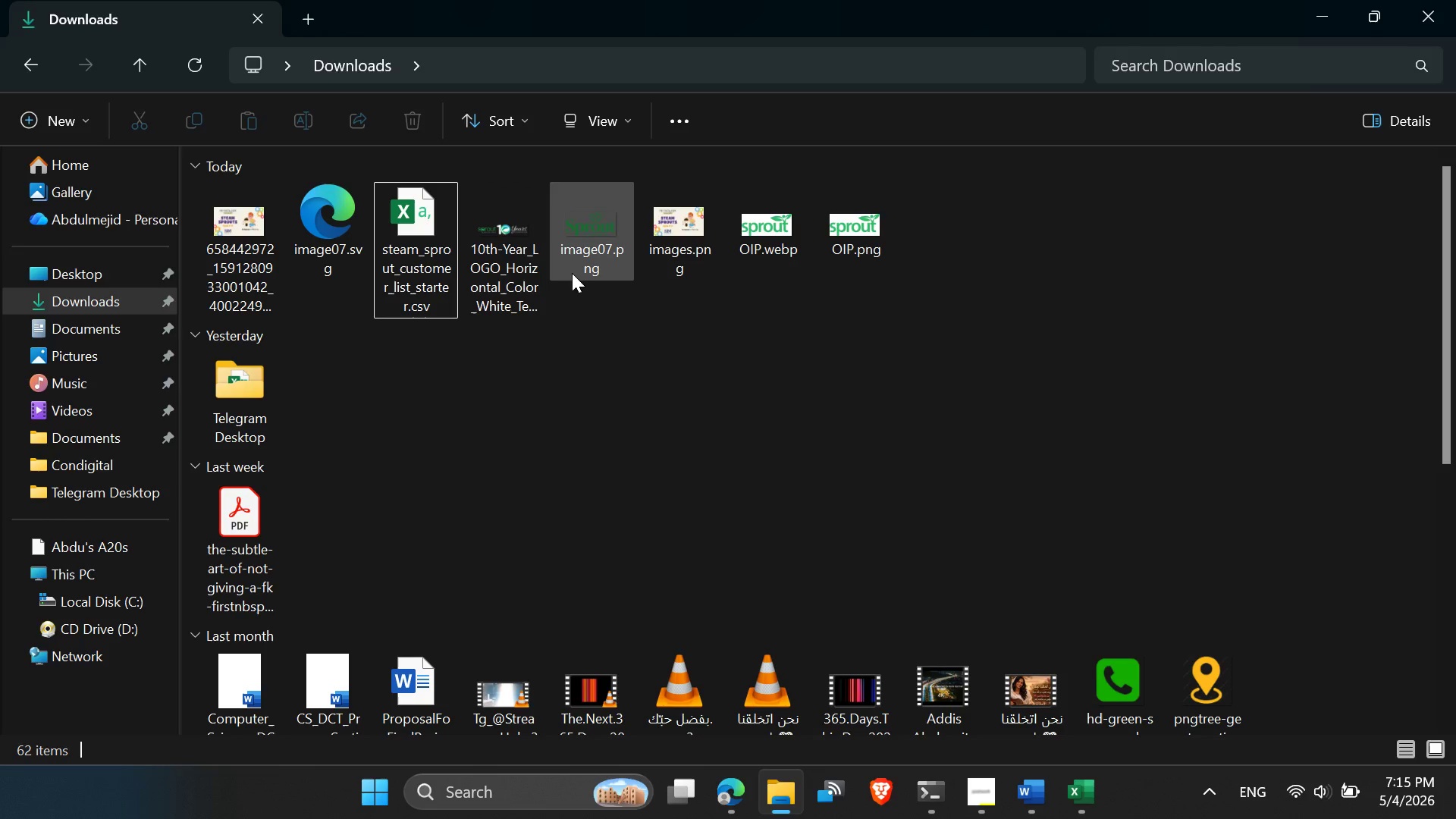 
mouse_move([770, 251])
 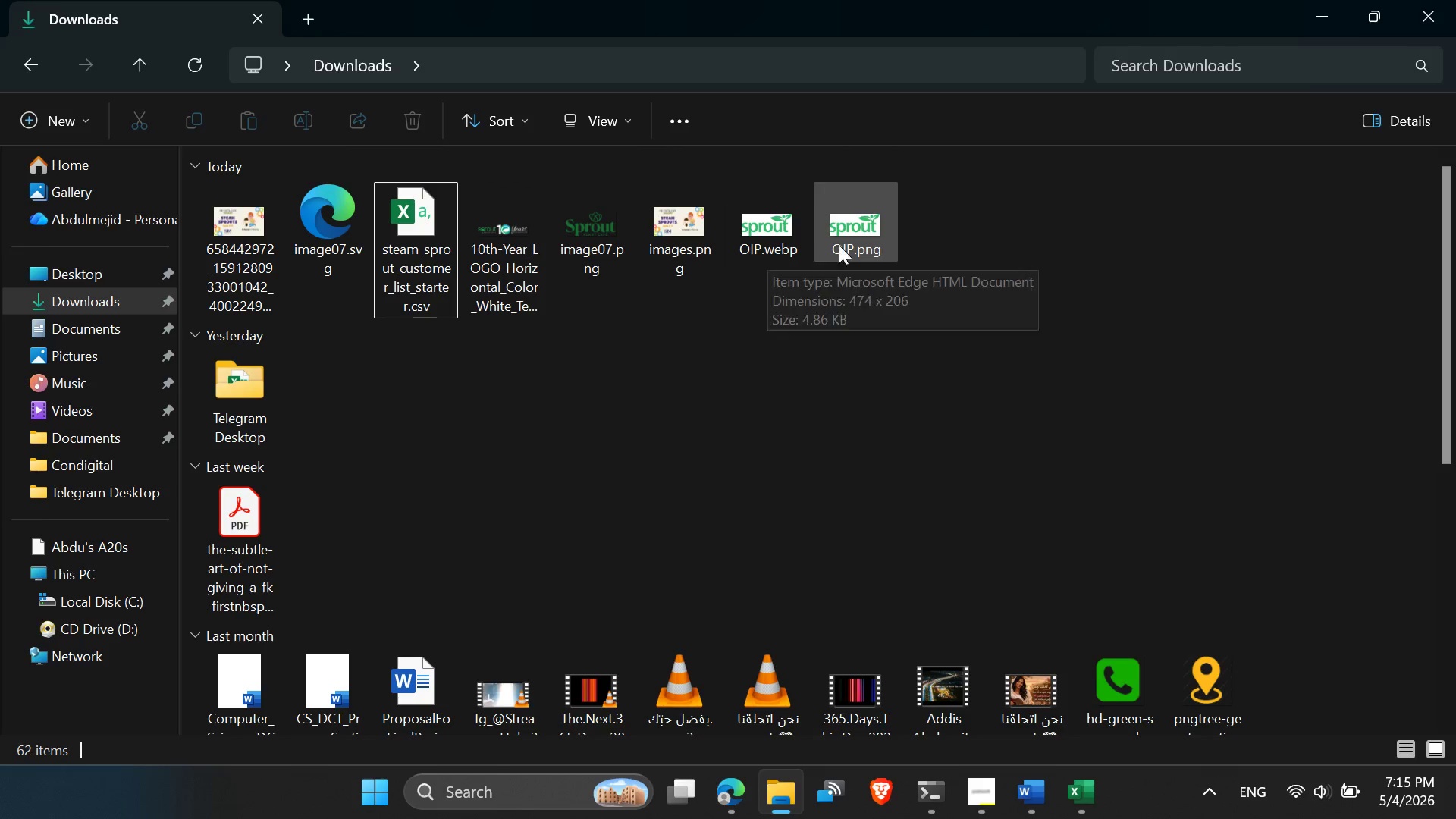 
mouse_move([820, 245])
 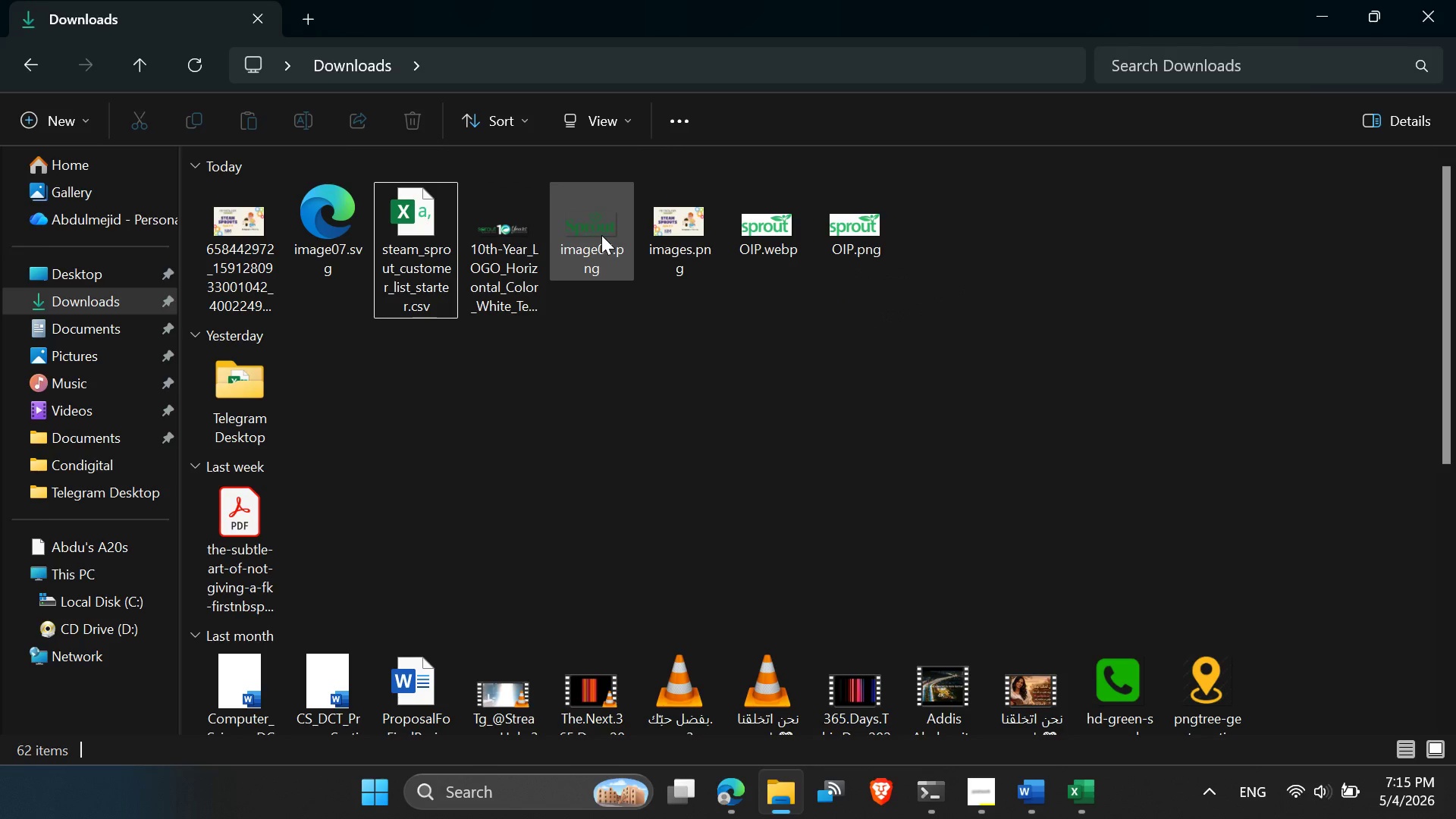 
left_click([601, 235])
 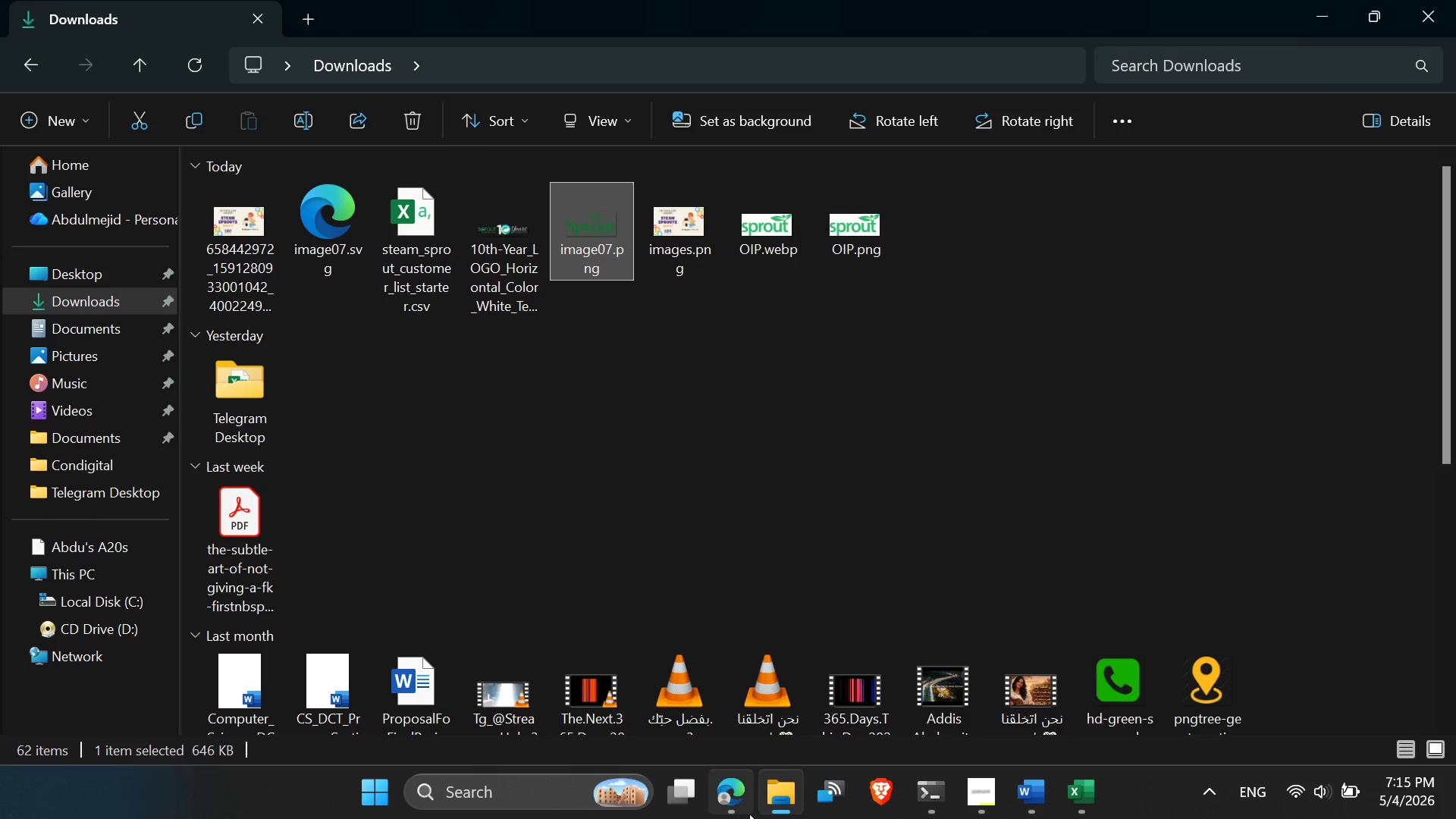 
left_click([736, 798])
 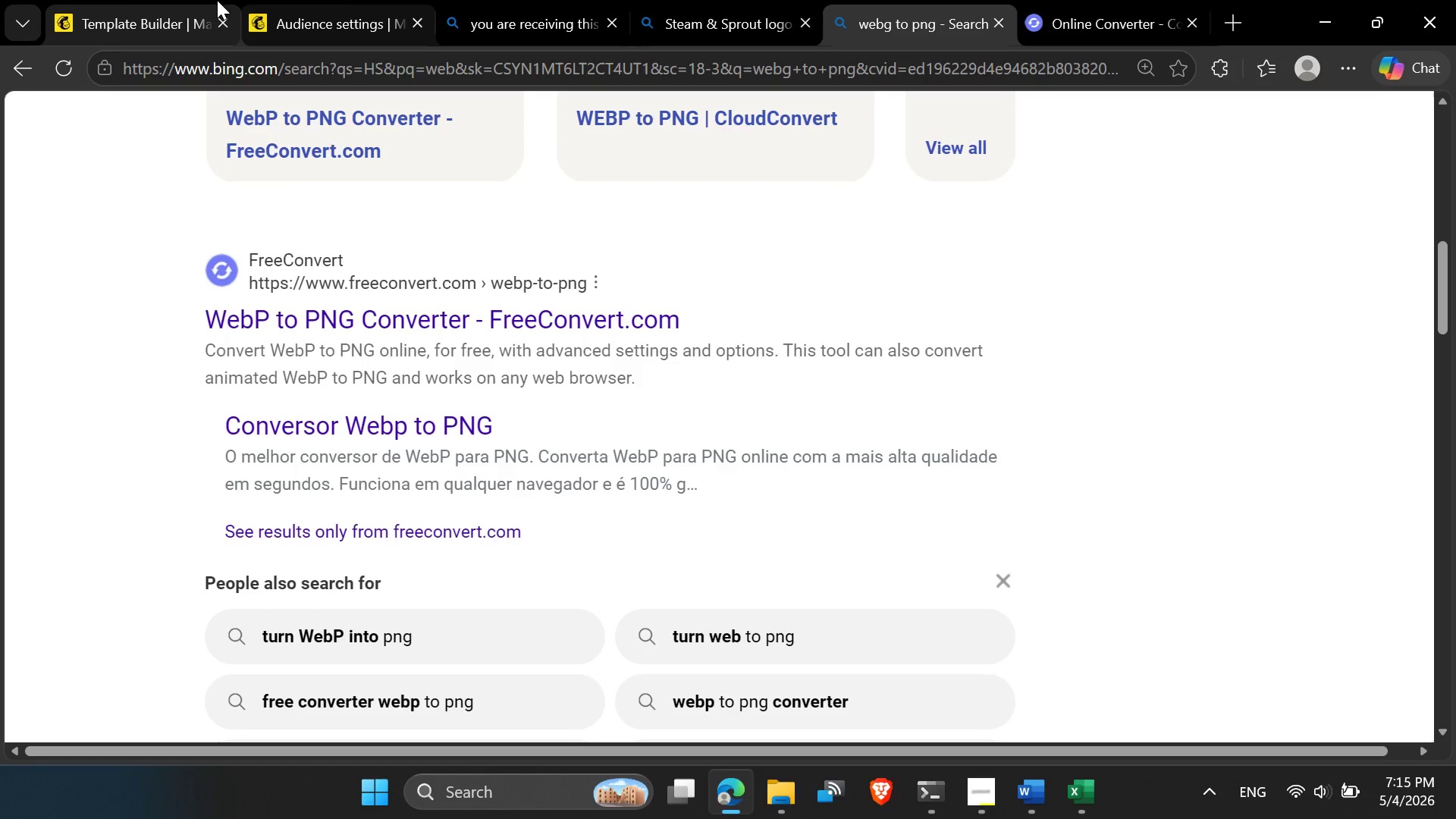 
left_click([121, 0])
 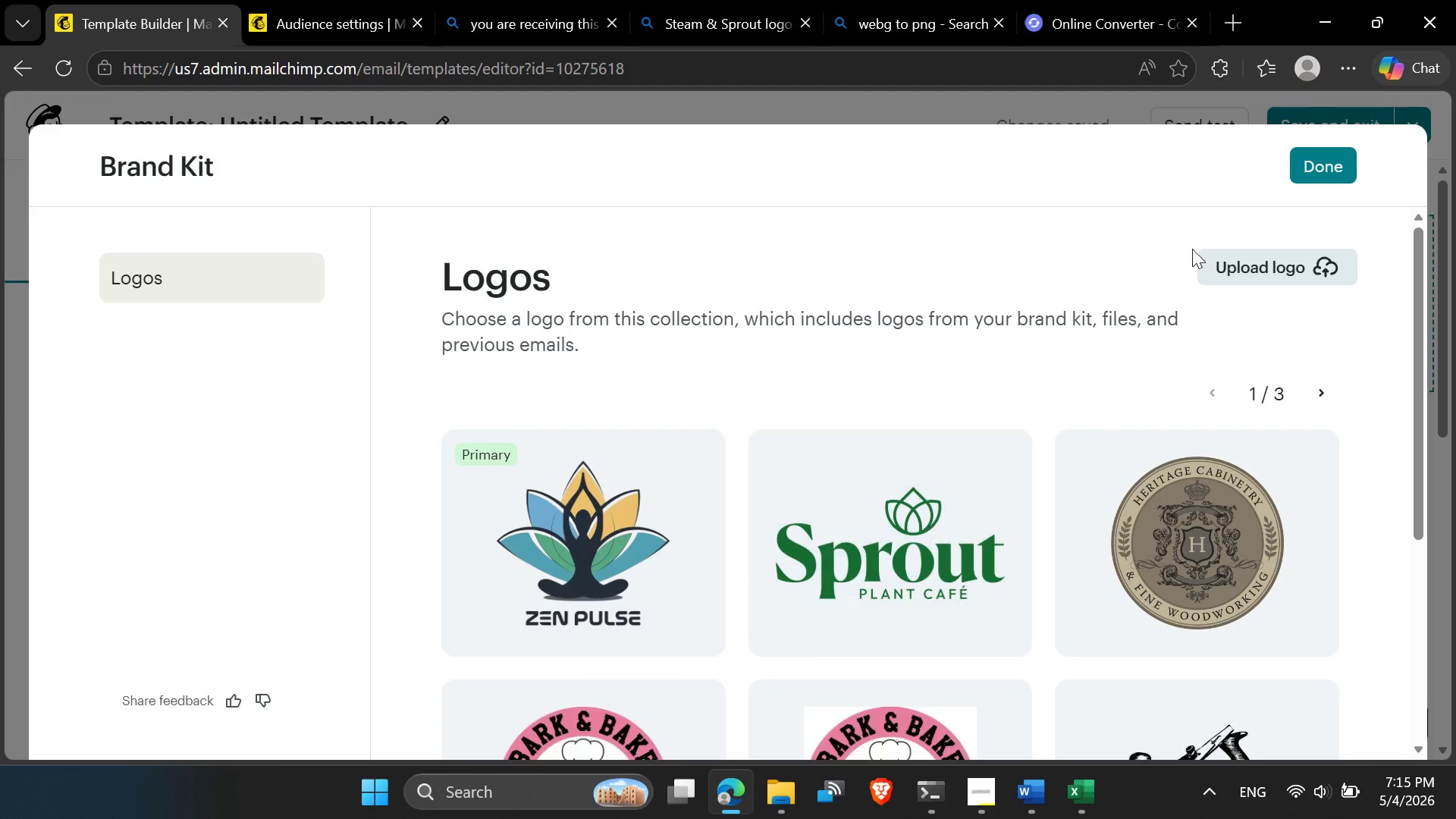 
left_click([1297, 164])
 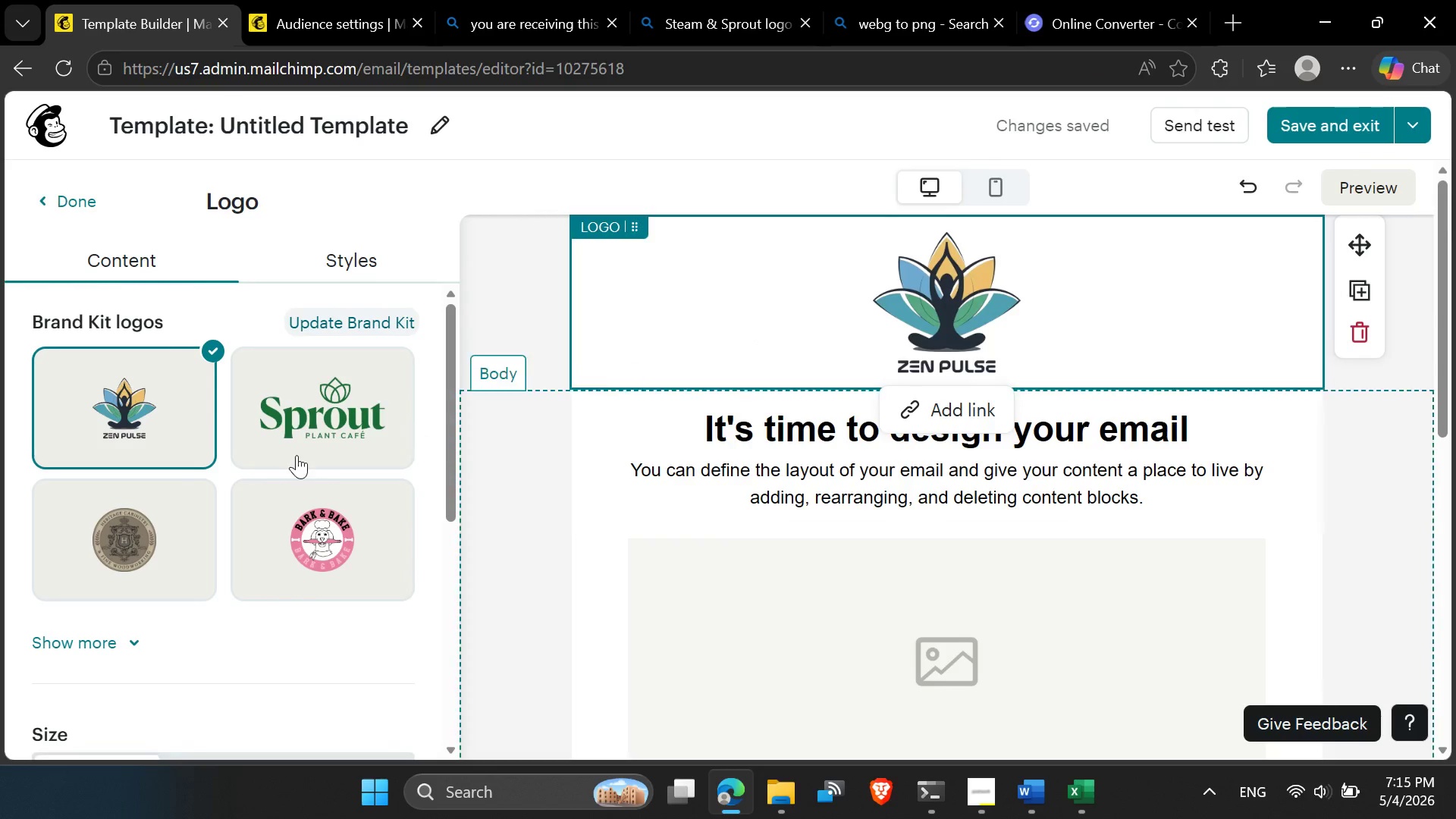 
left_click([308, 415])
 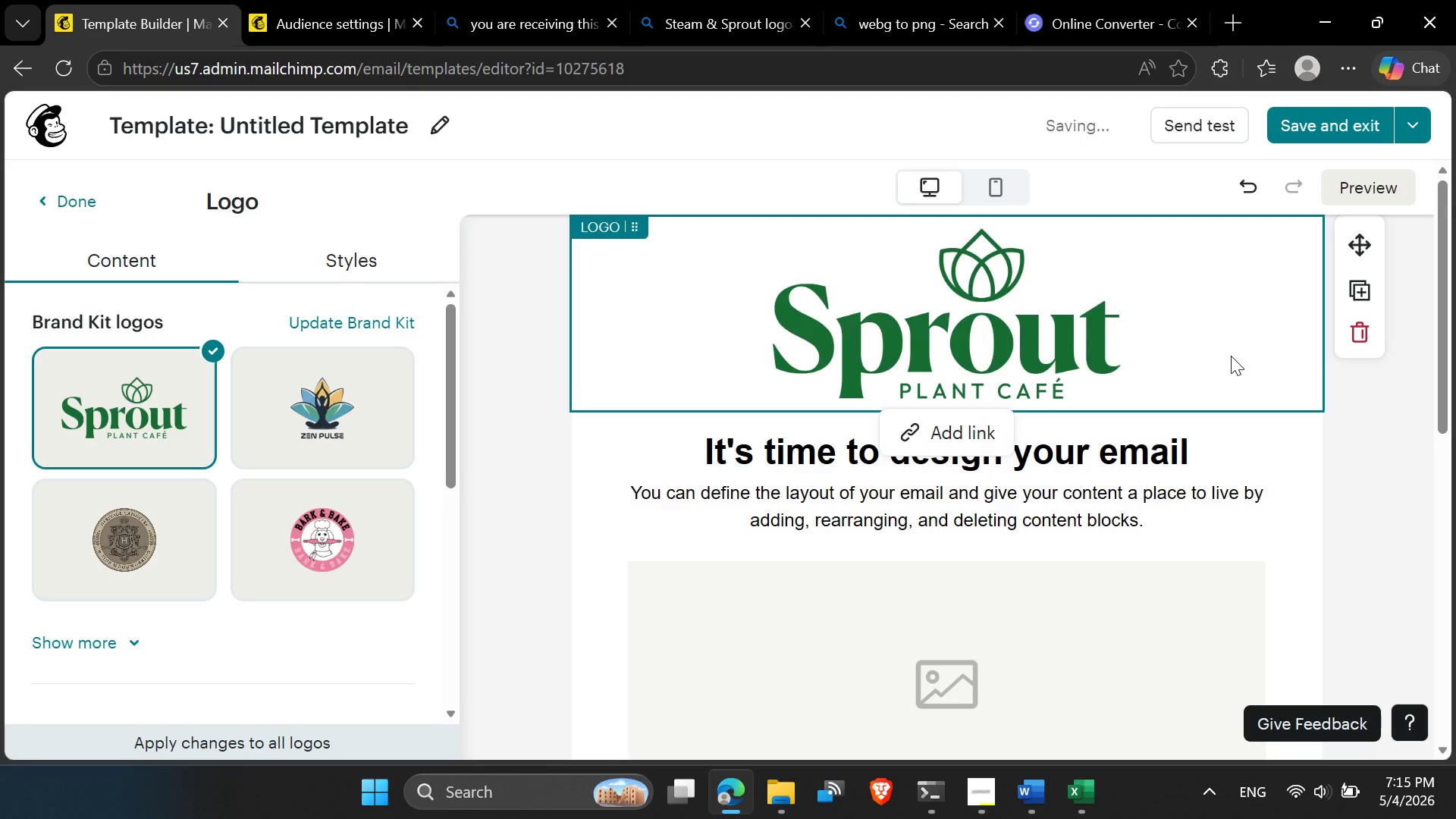 
left_click([1413, 442])
 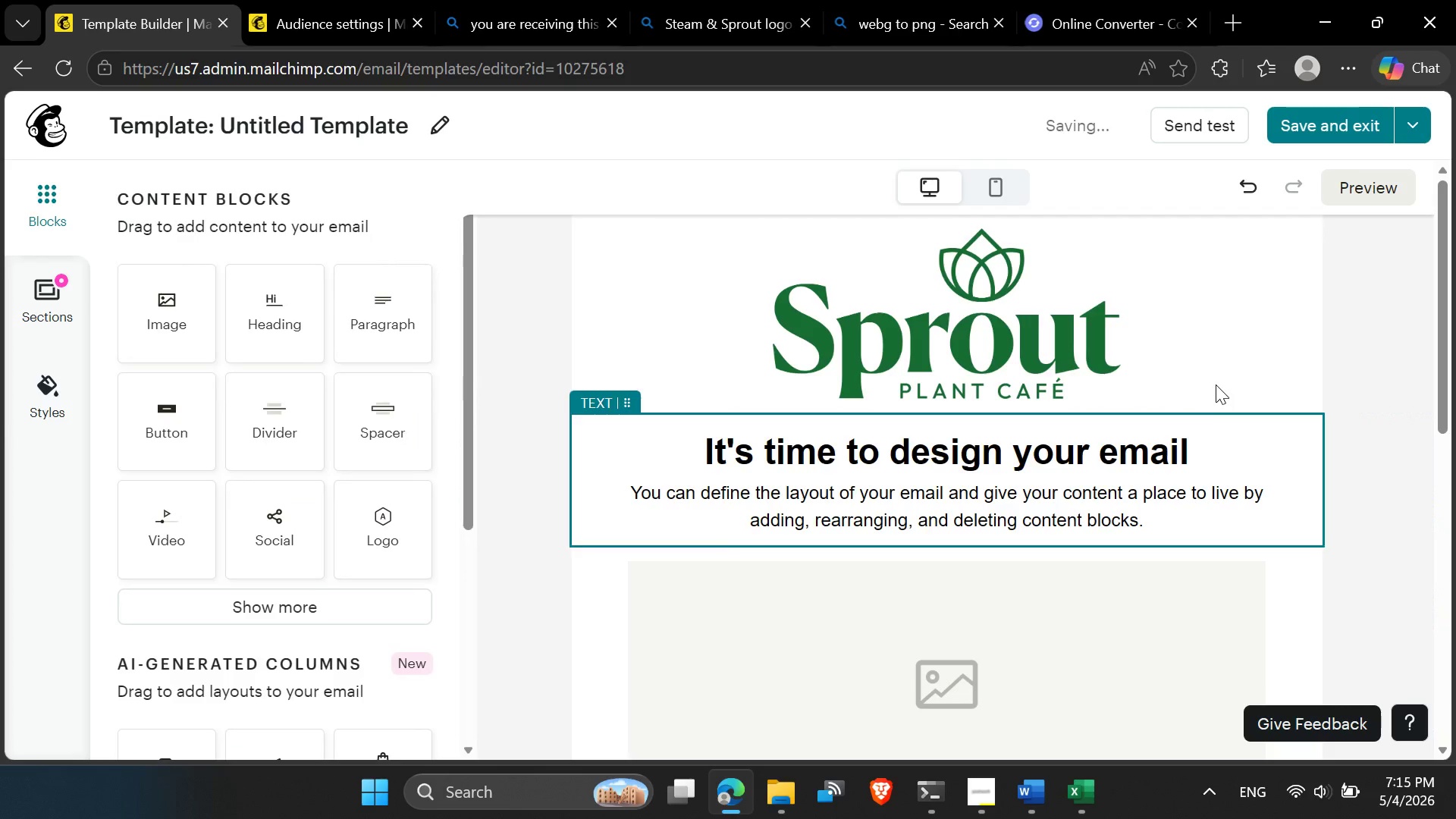 
left_click([1214, 382])
 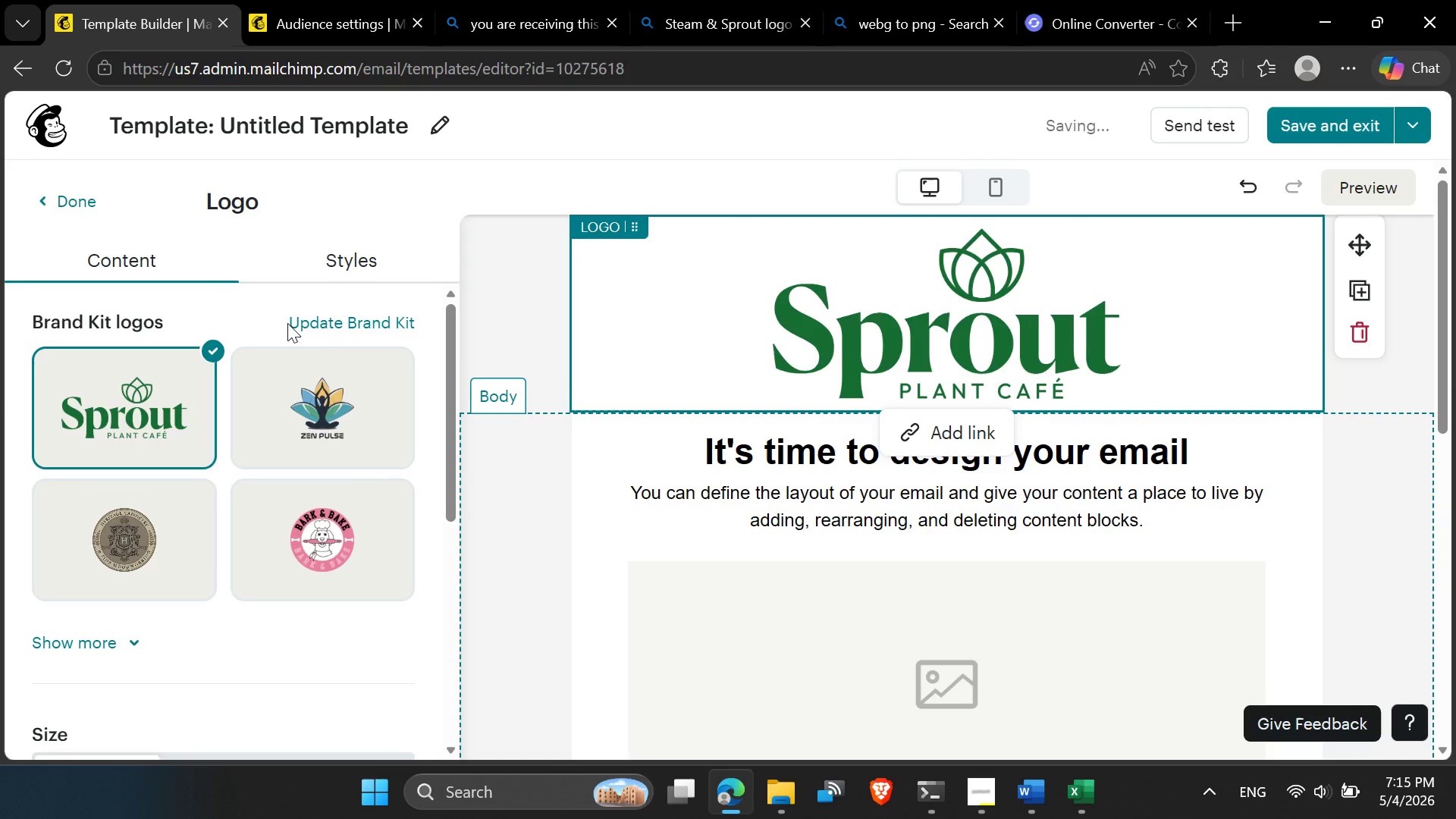 
scroll: coordinate [247, 384], scroll_direction: down, amount: 4.0
 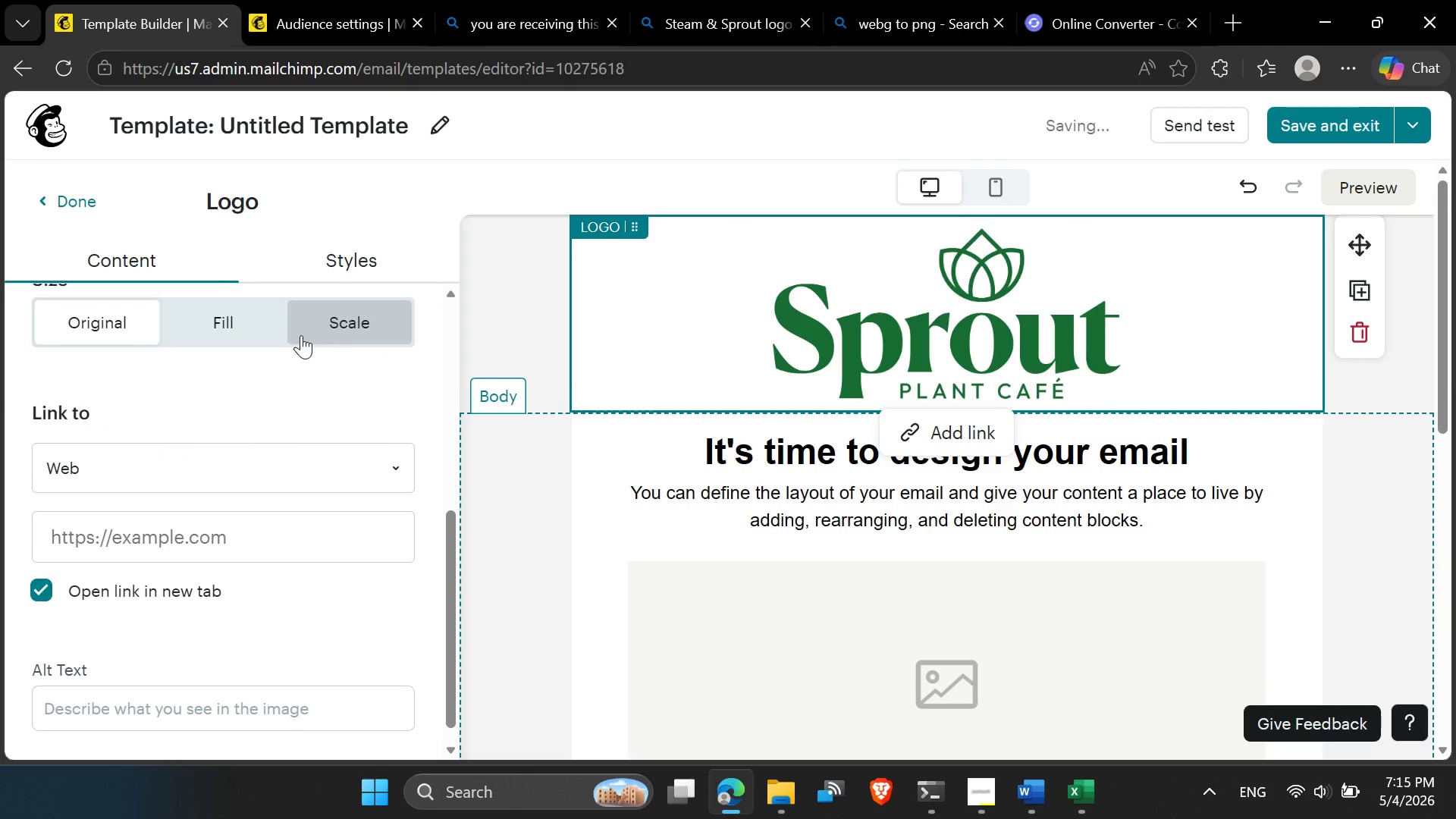 
left_click([318, 324])
 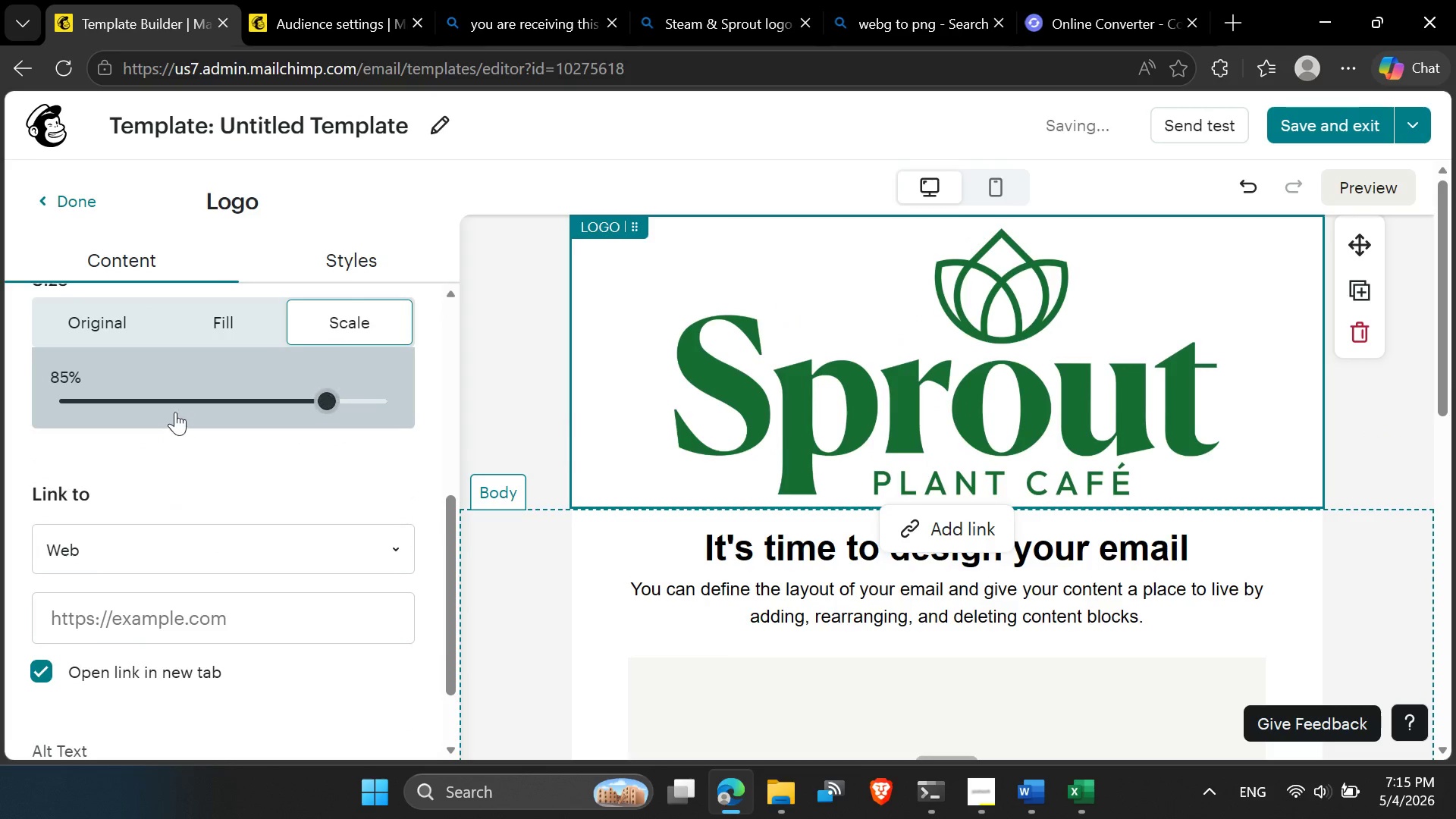 
left_click([171, 402])
 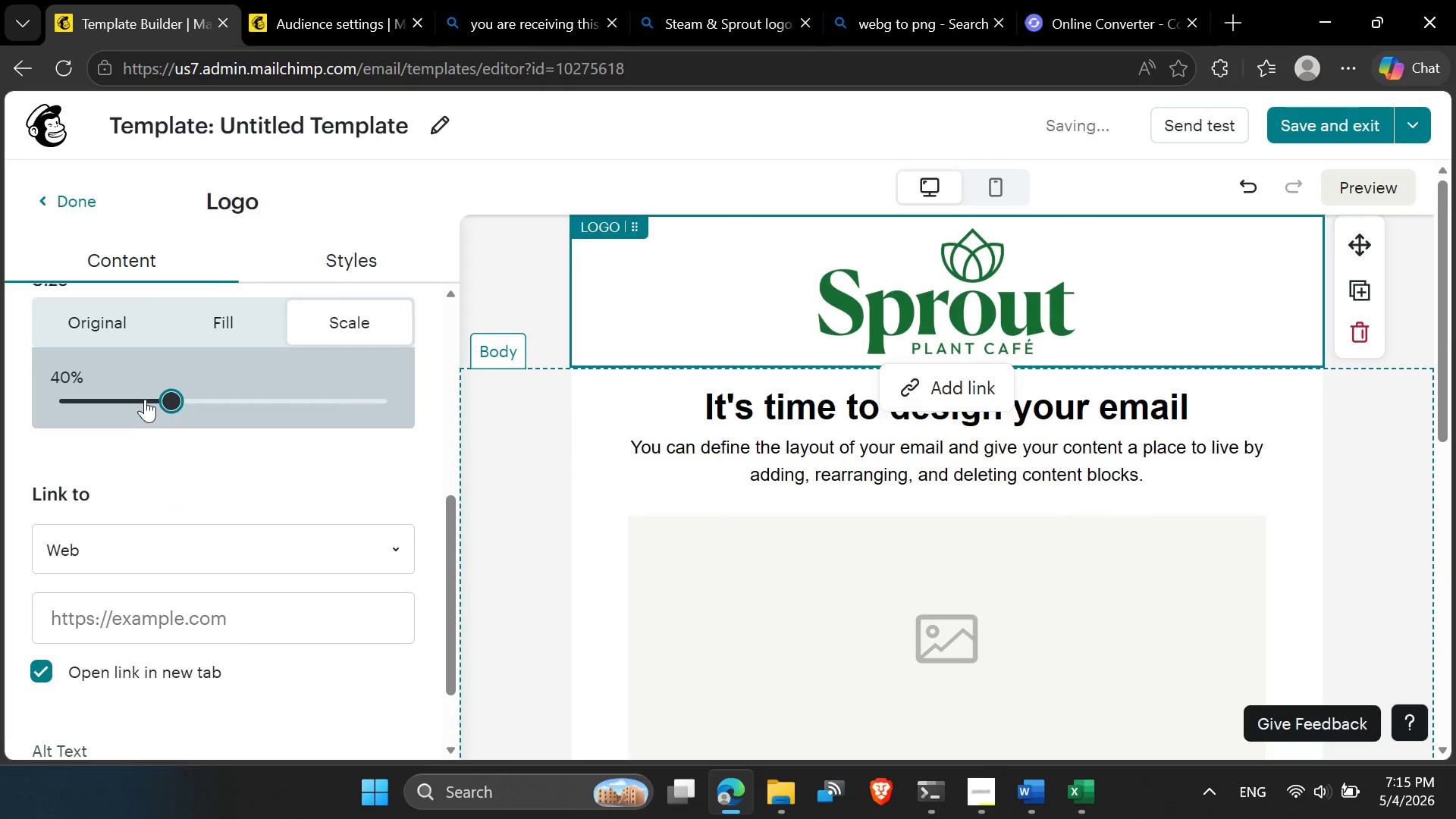 
left_click([141, 398])
 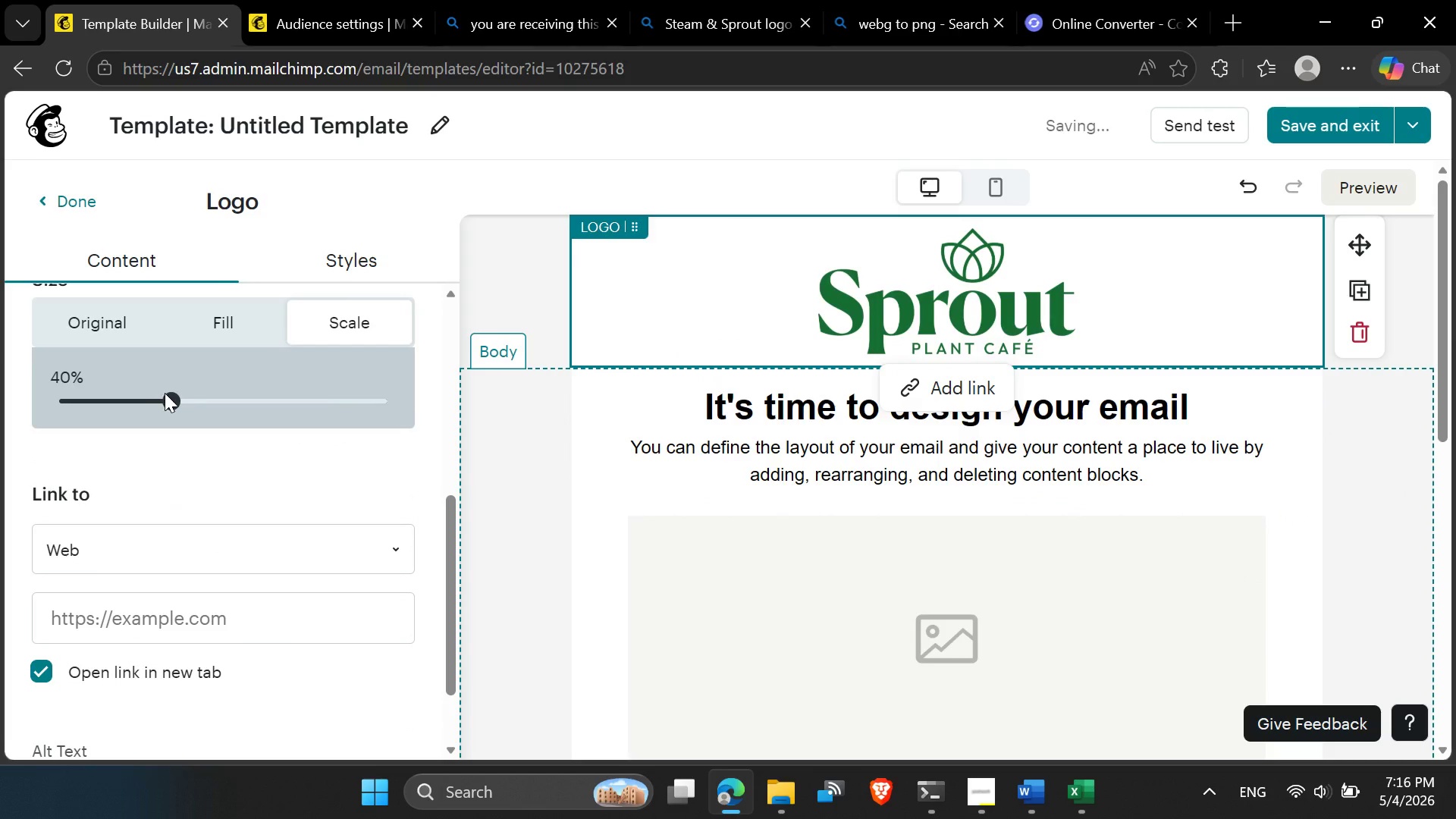 
left_click_drag(start_coordinate=[165, 393], to_coordinate=[160, 395])
 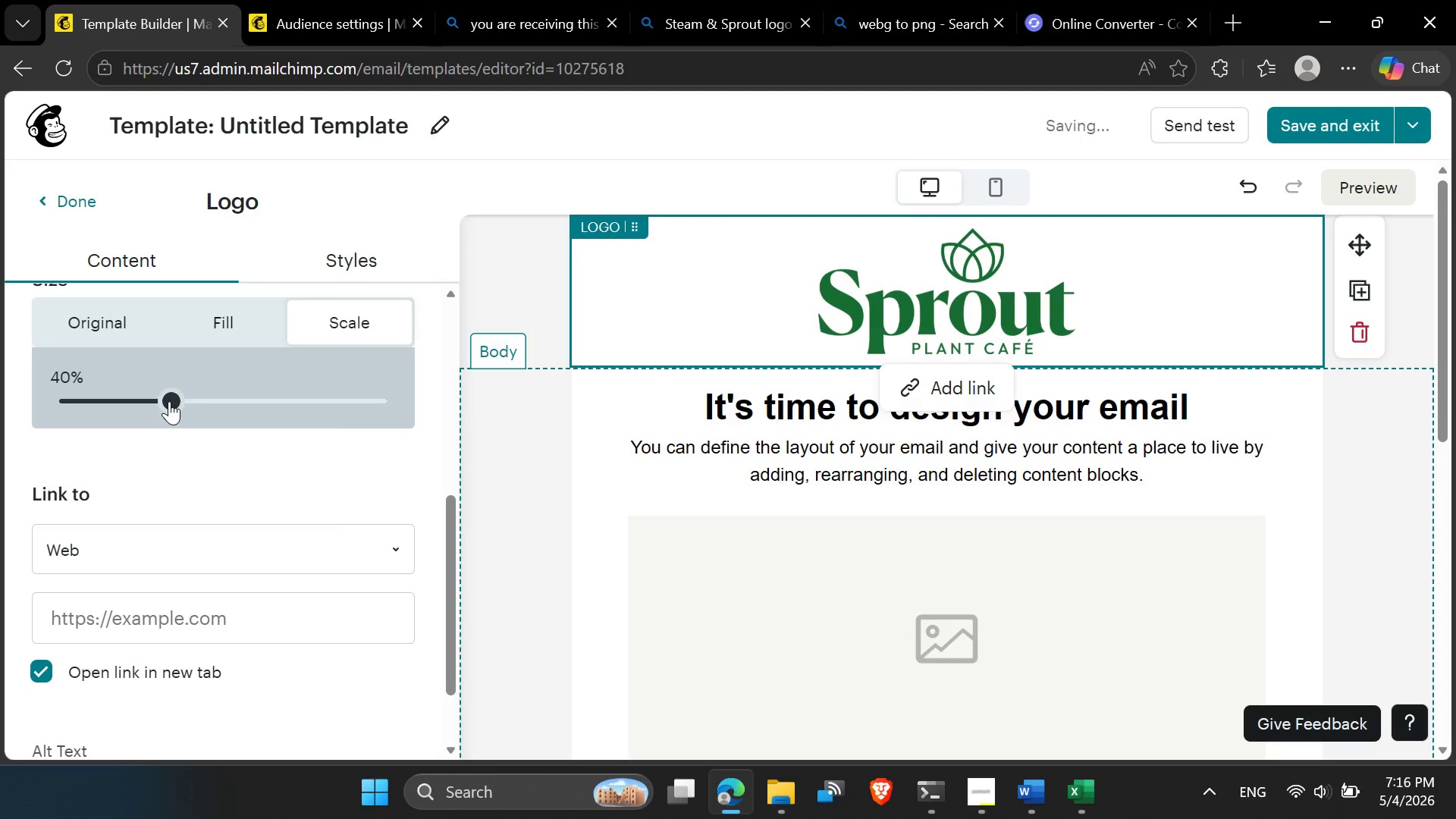 
left_click_drag(start_coordinate=[169, 401], to_coordinate=[139, 408])
 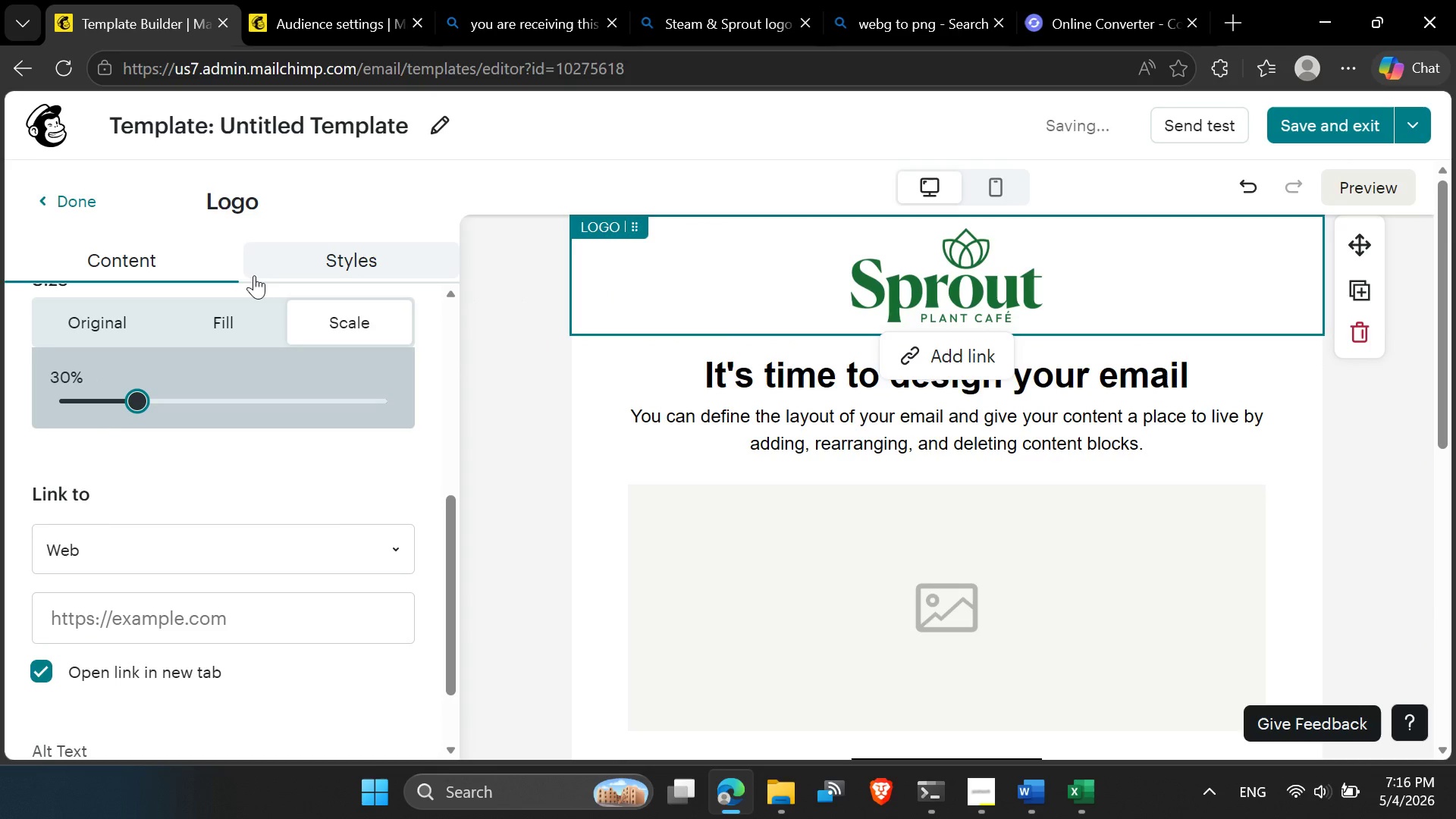 
left_click([288, 259])
 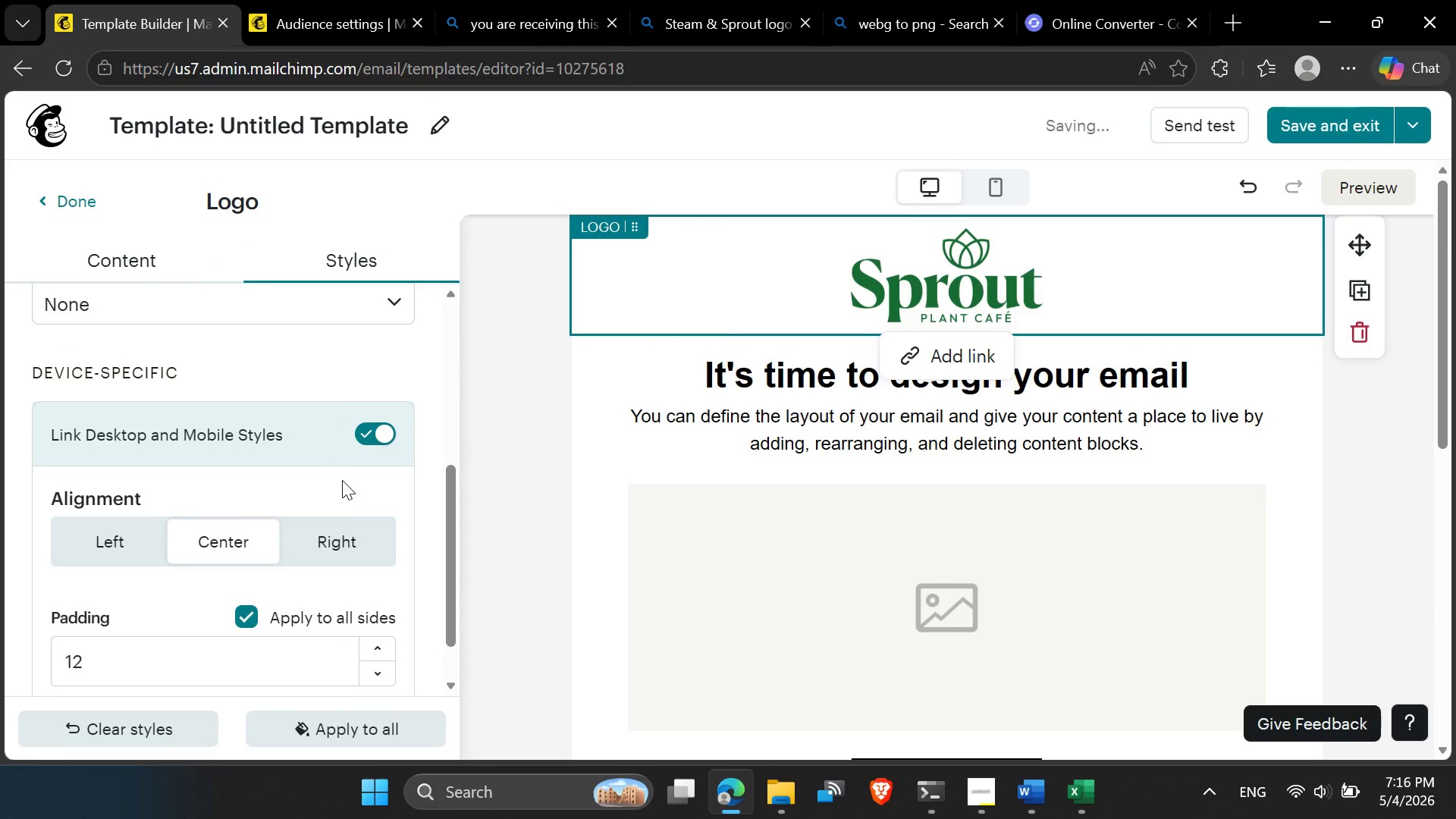 
scroll: coordinate [291, 438], scroll_direction: none, amount: 0.0
 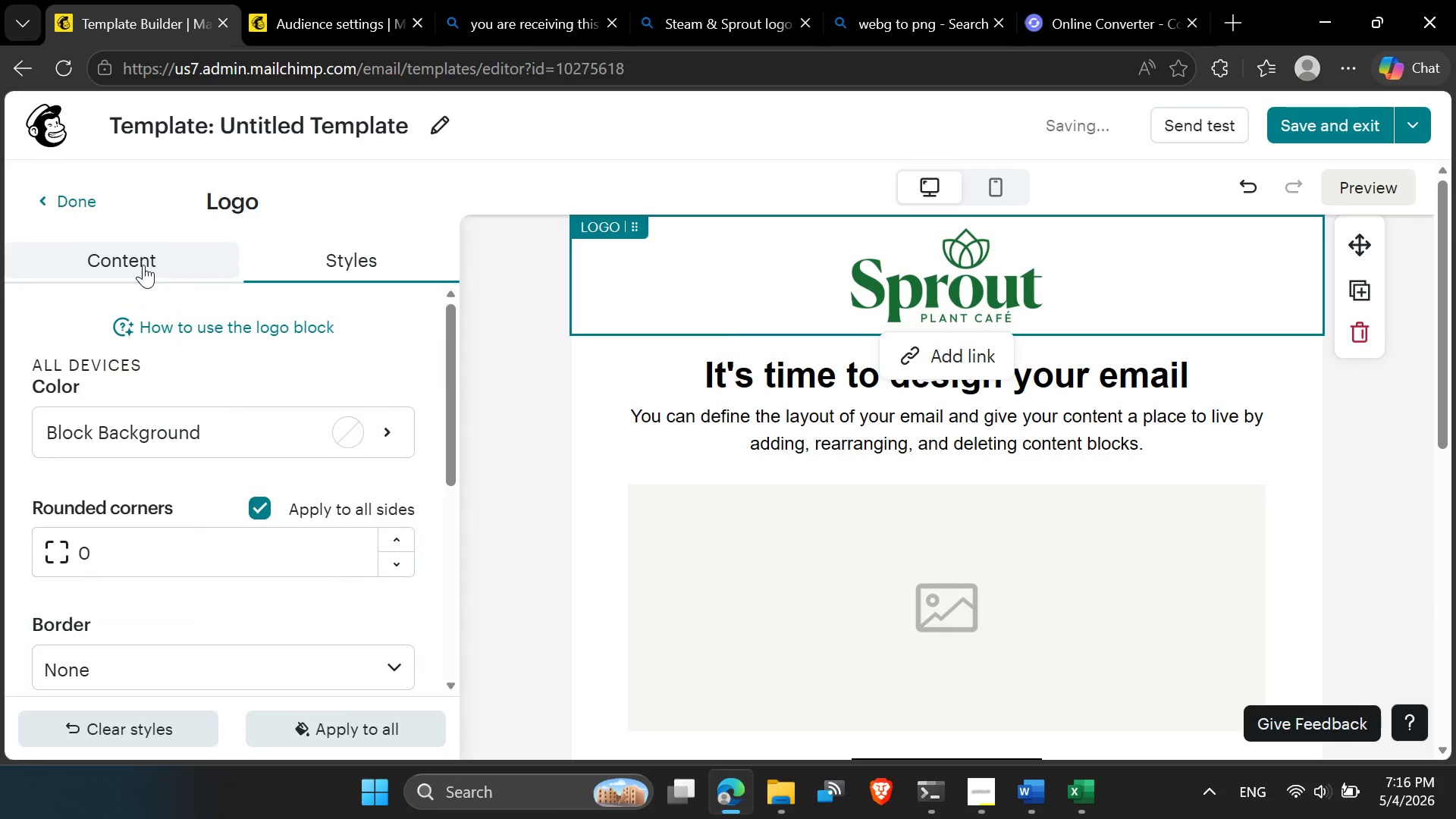 
left_click([143, 256])
 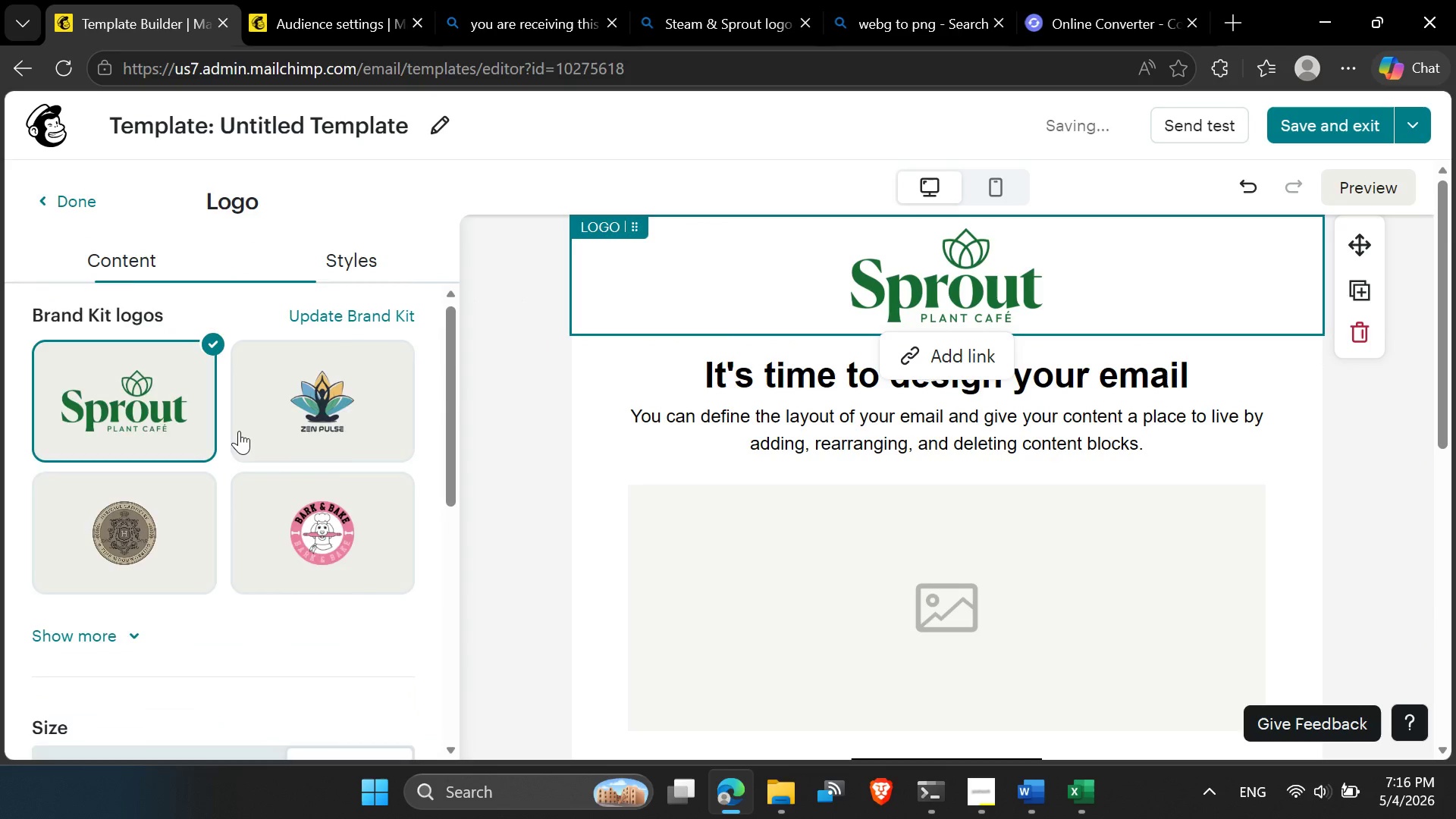 
scroll: coordinate [246, 431], scroll_direction: up, amount: 2.0
 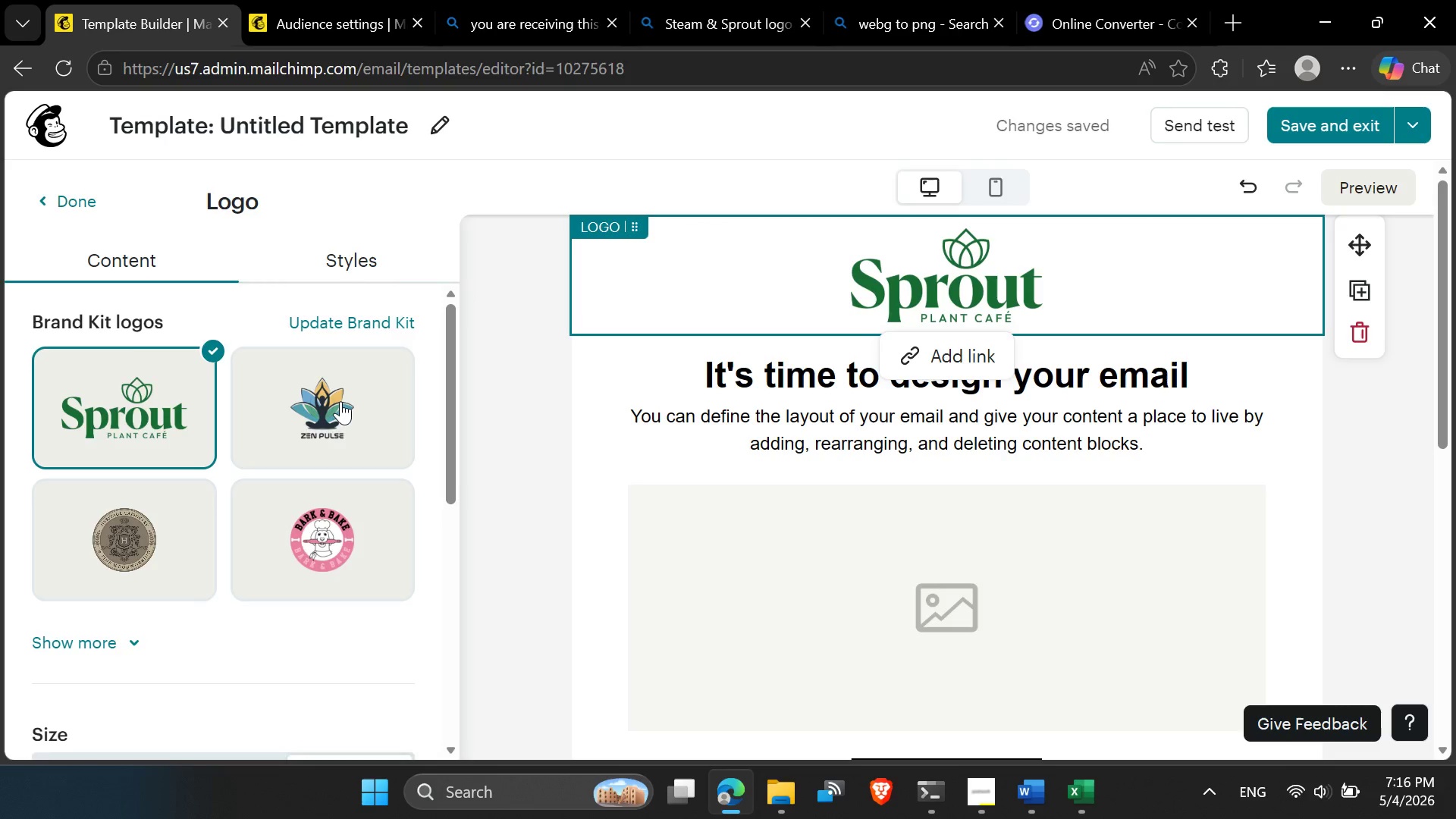 
scroll: coordinate [339, 429], scroll_direction: down, amount: 2.0
 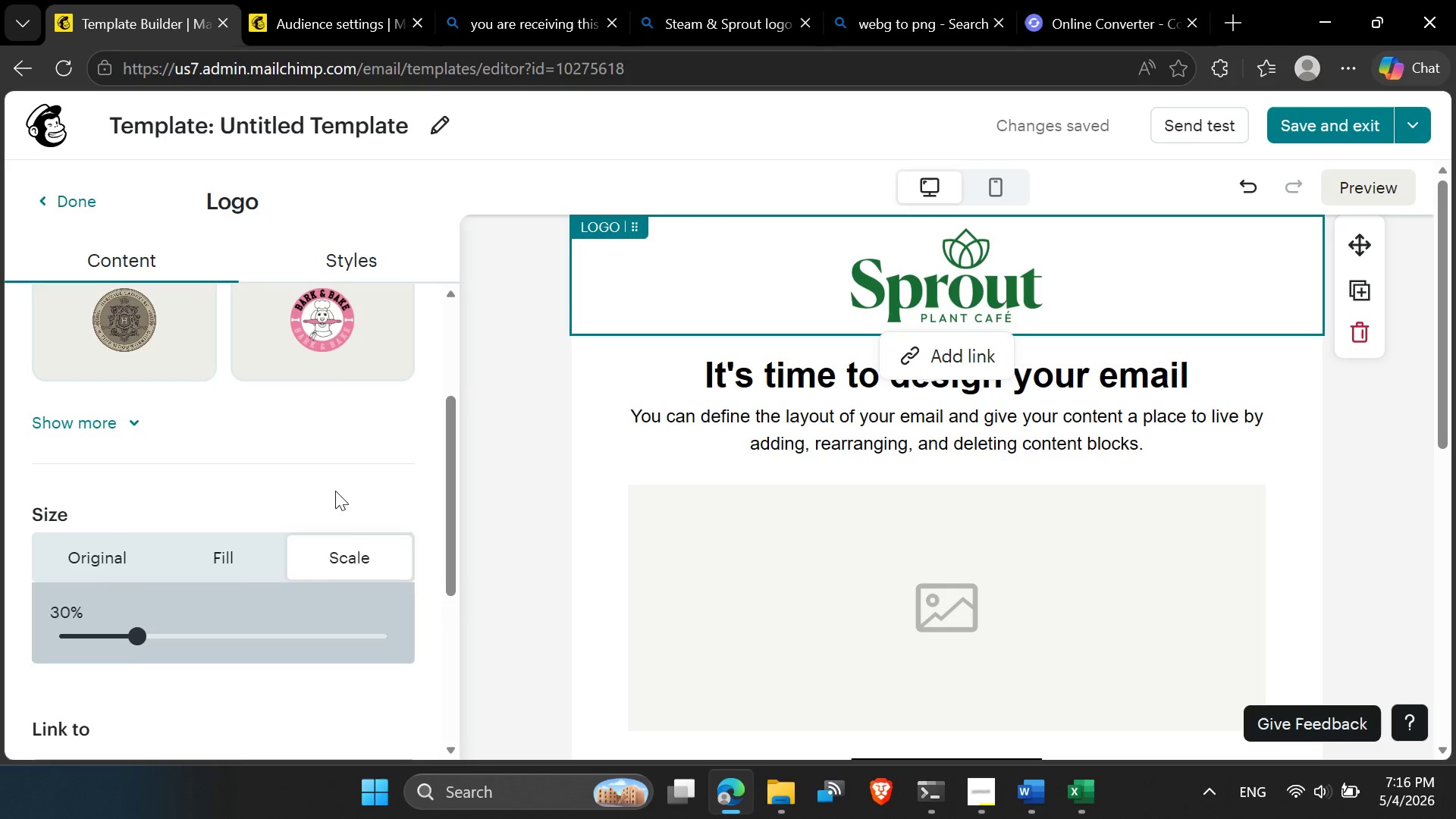 
scroll: coordinate [335, 491], scroll_direction: up, amount: 2.0
 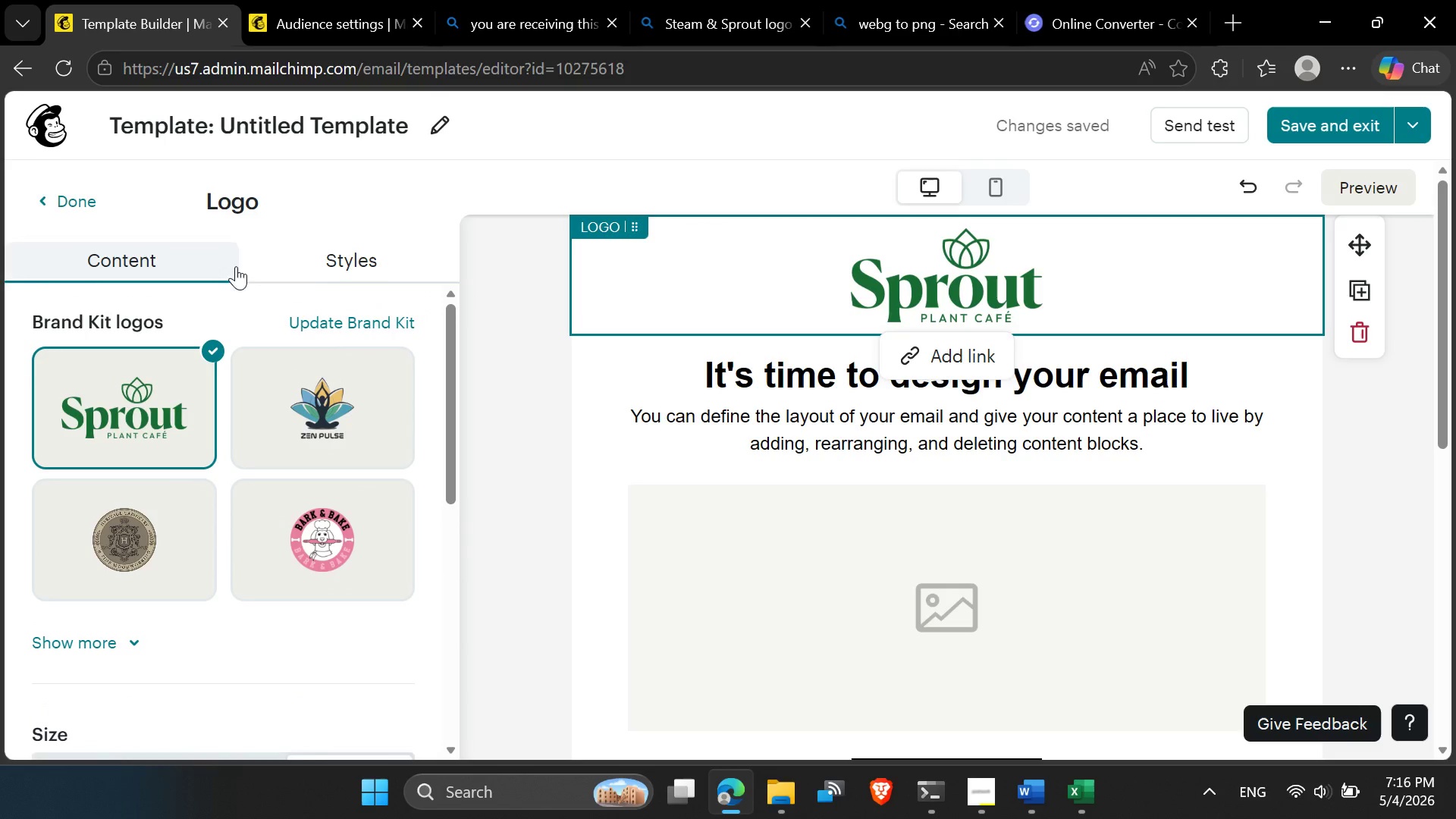 
left_click([314, 262])
 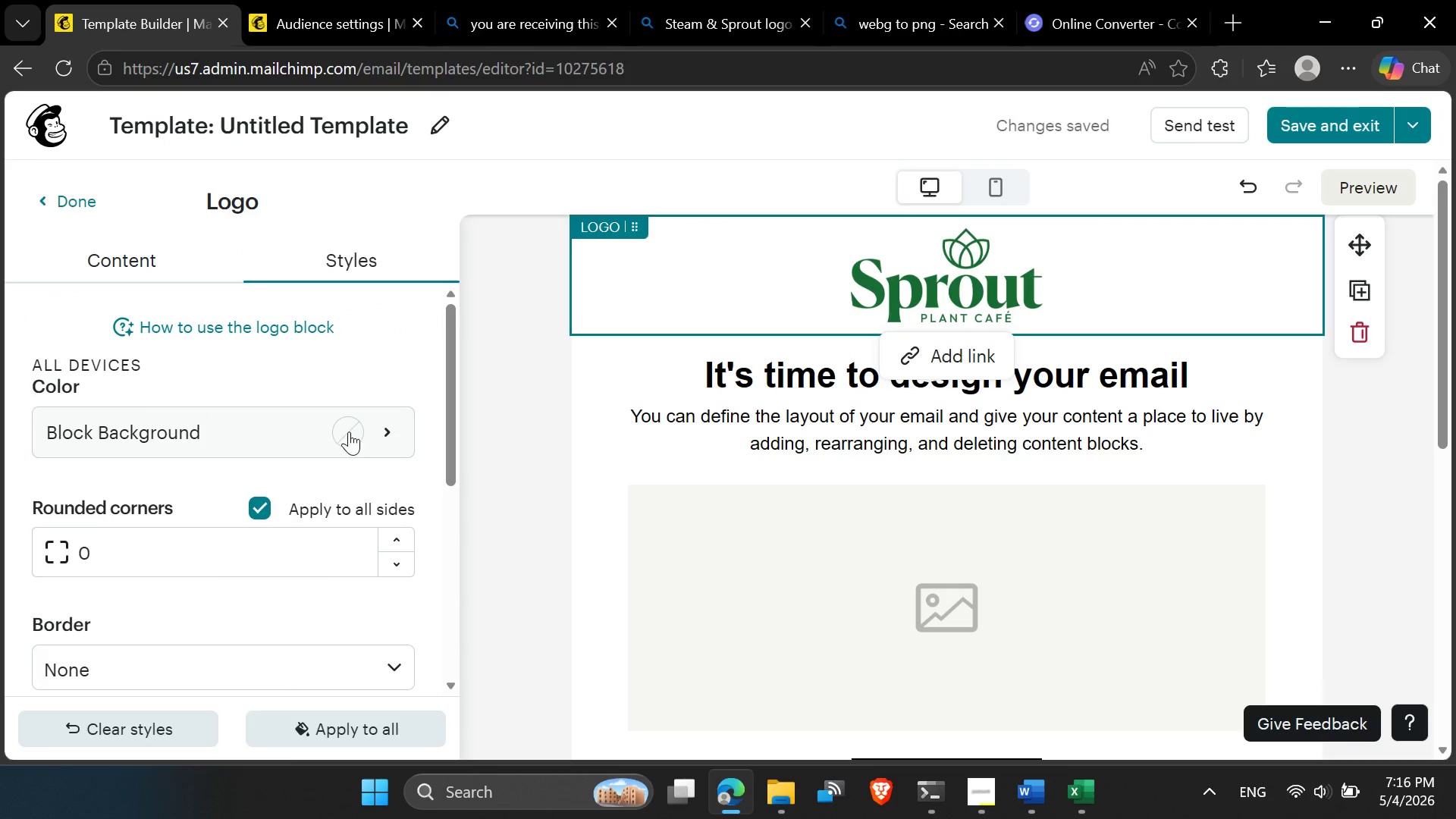 
left_click([350, 432])
 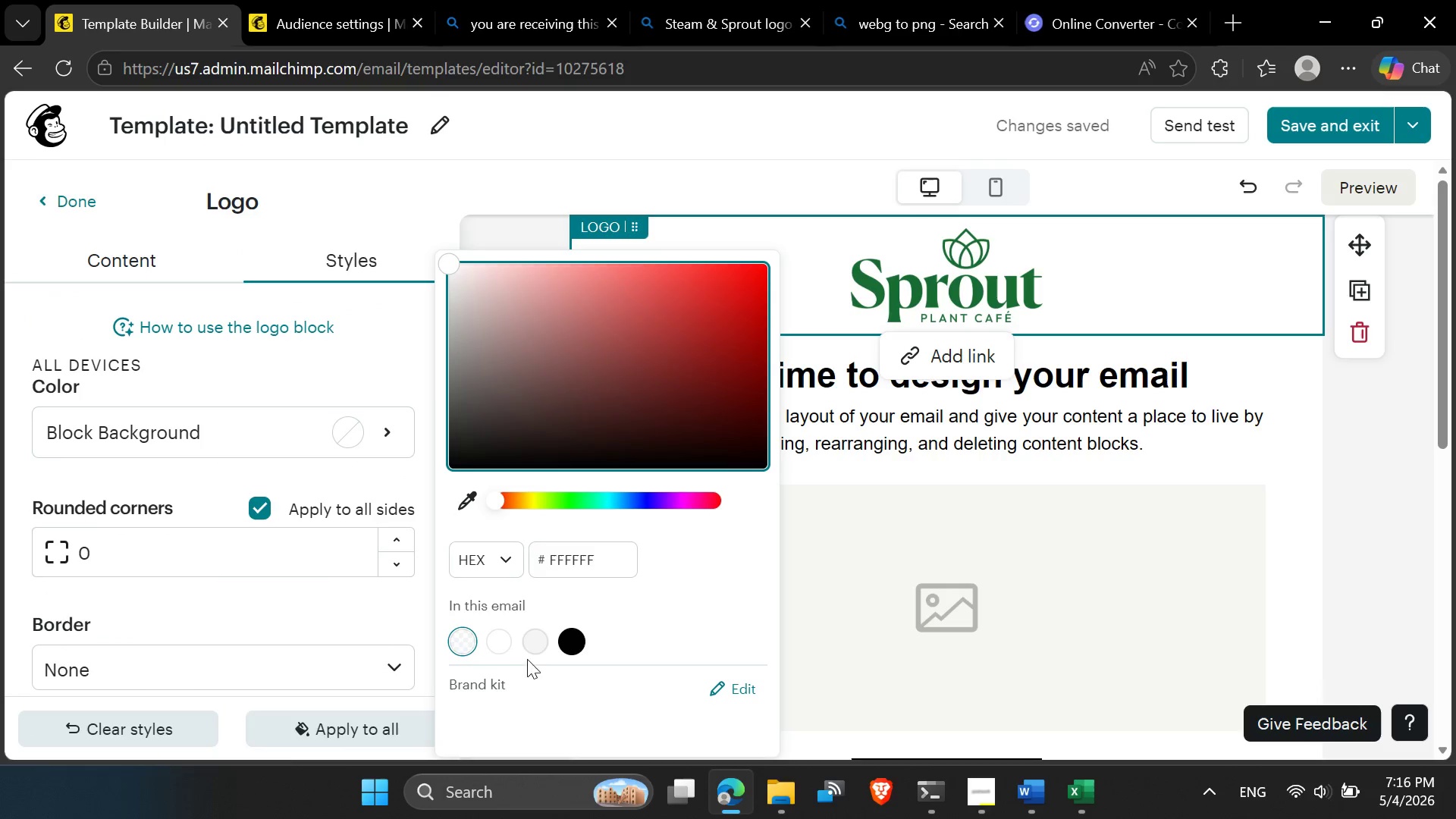 
left_click([537, 647])
 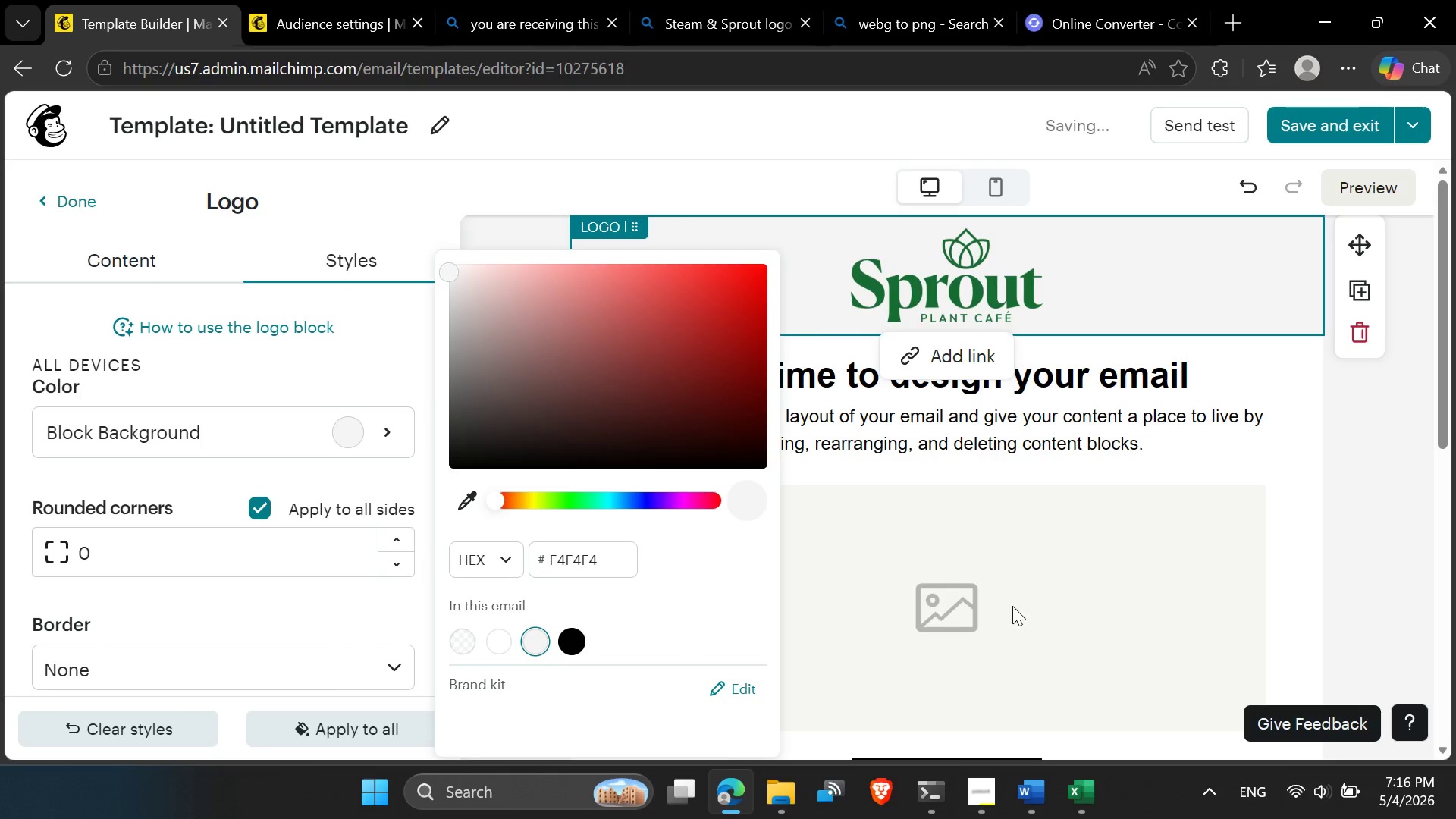 
left_click([1377, 472])
 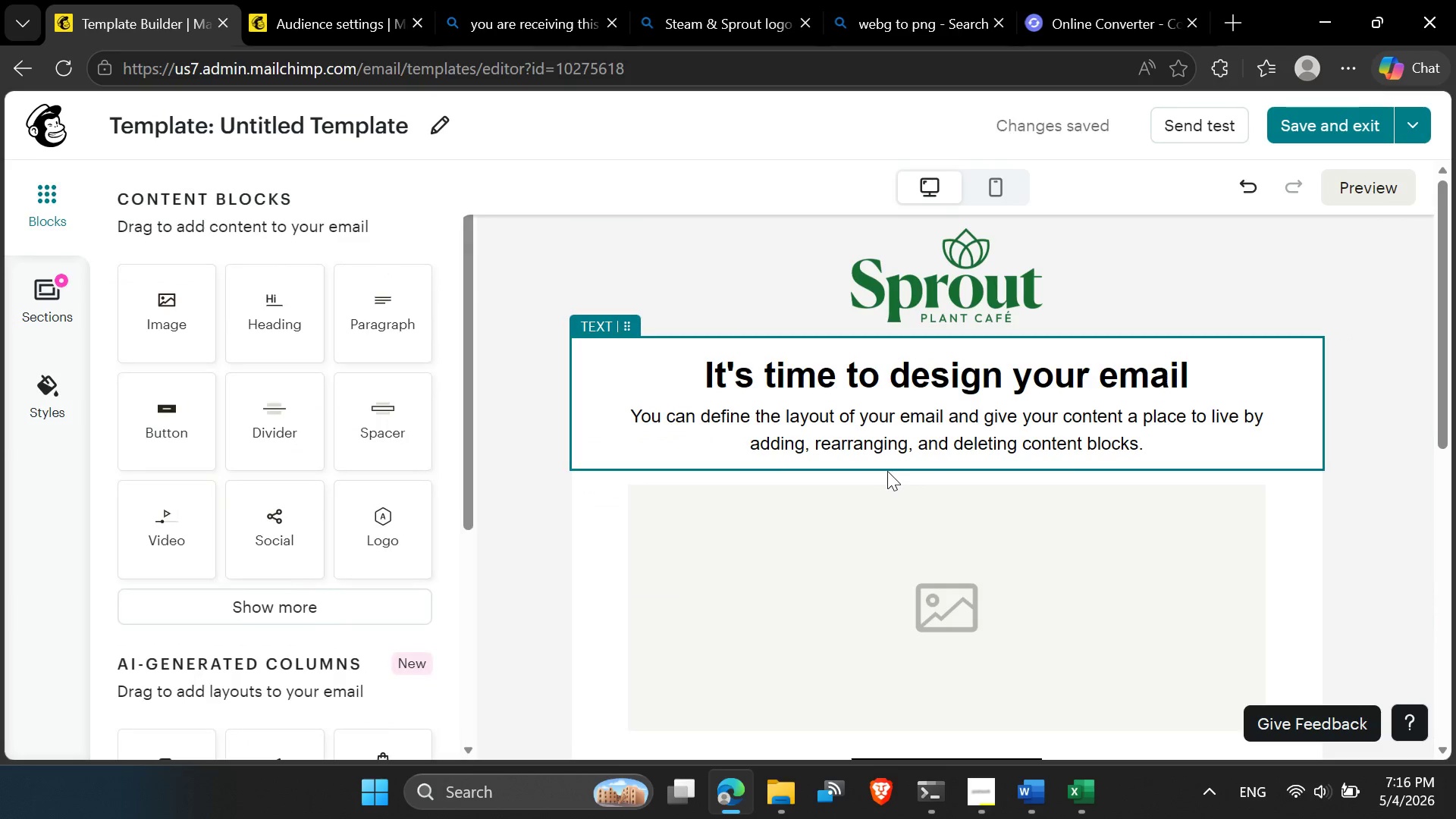 
scroll: coordinate [887, 471], scroll_direction: down, amount: 1.0
 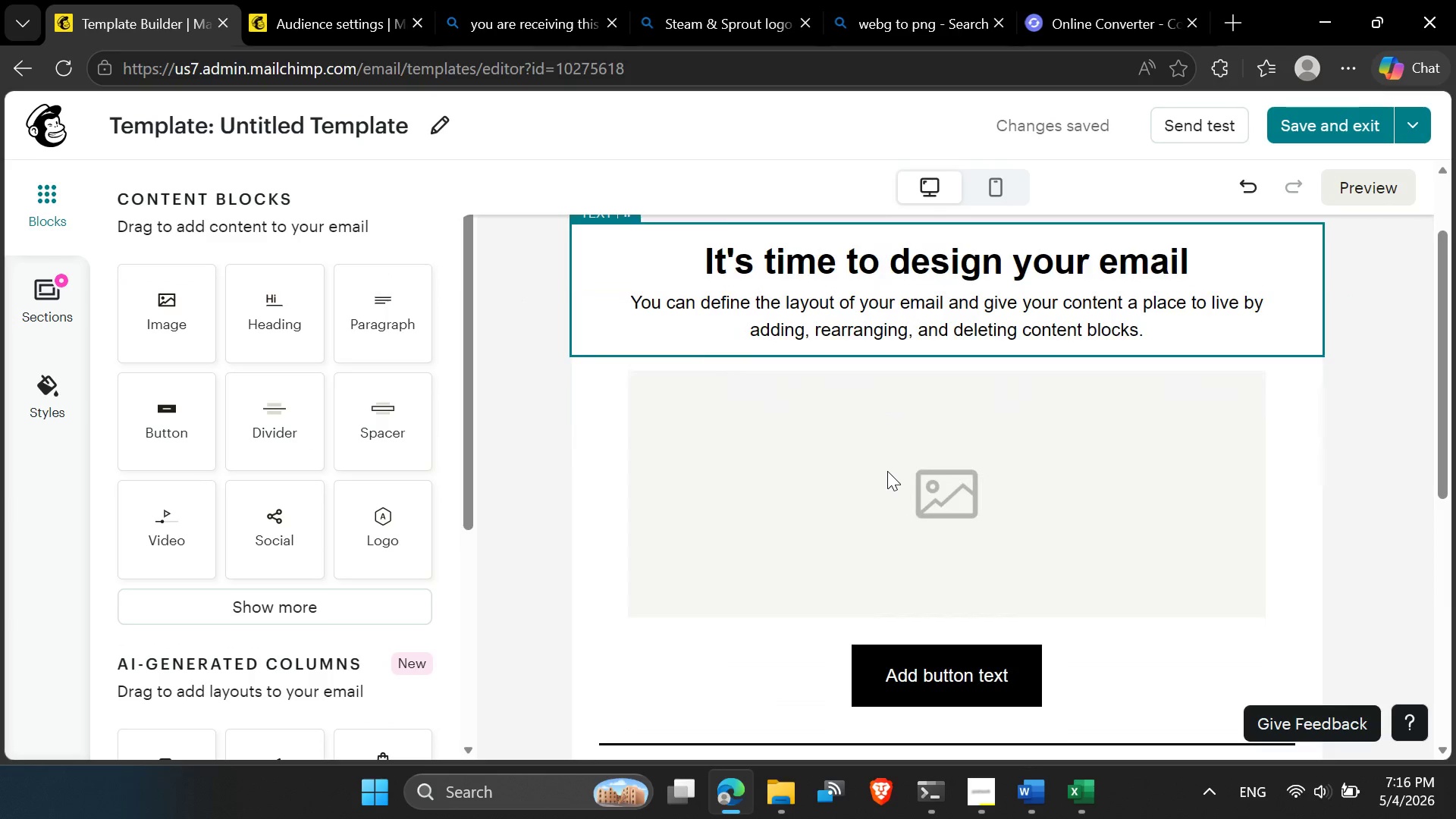 
scroll: coordinate [887, 471], scroll_direction: up, amount: 3.0
 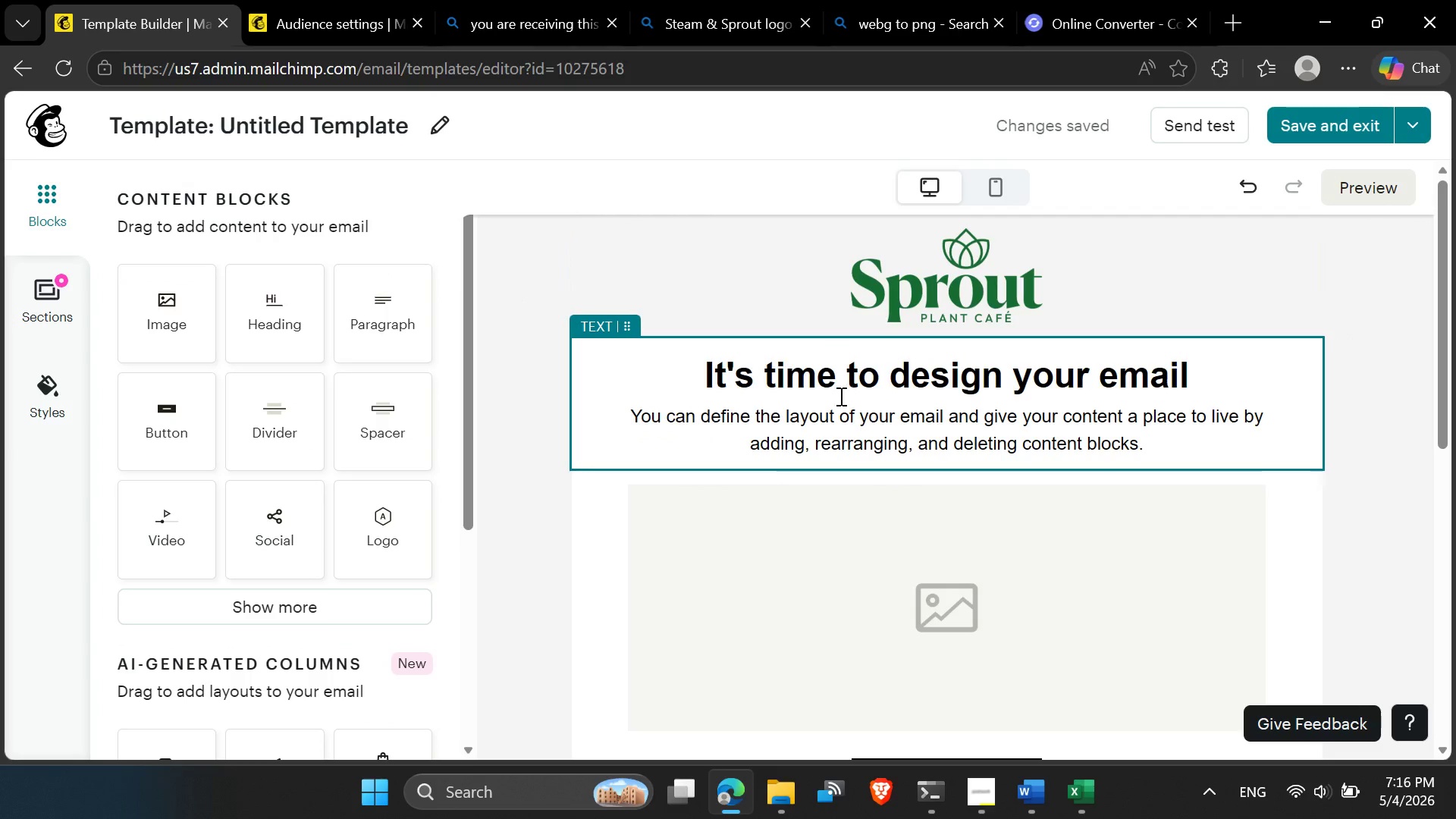 
left_click([836, 398])
 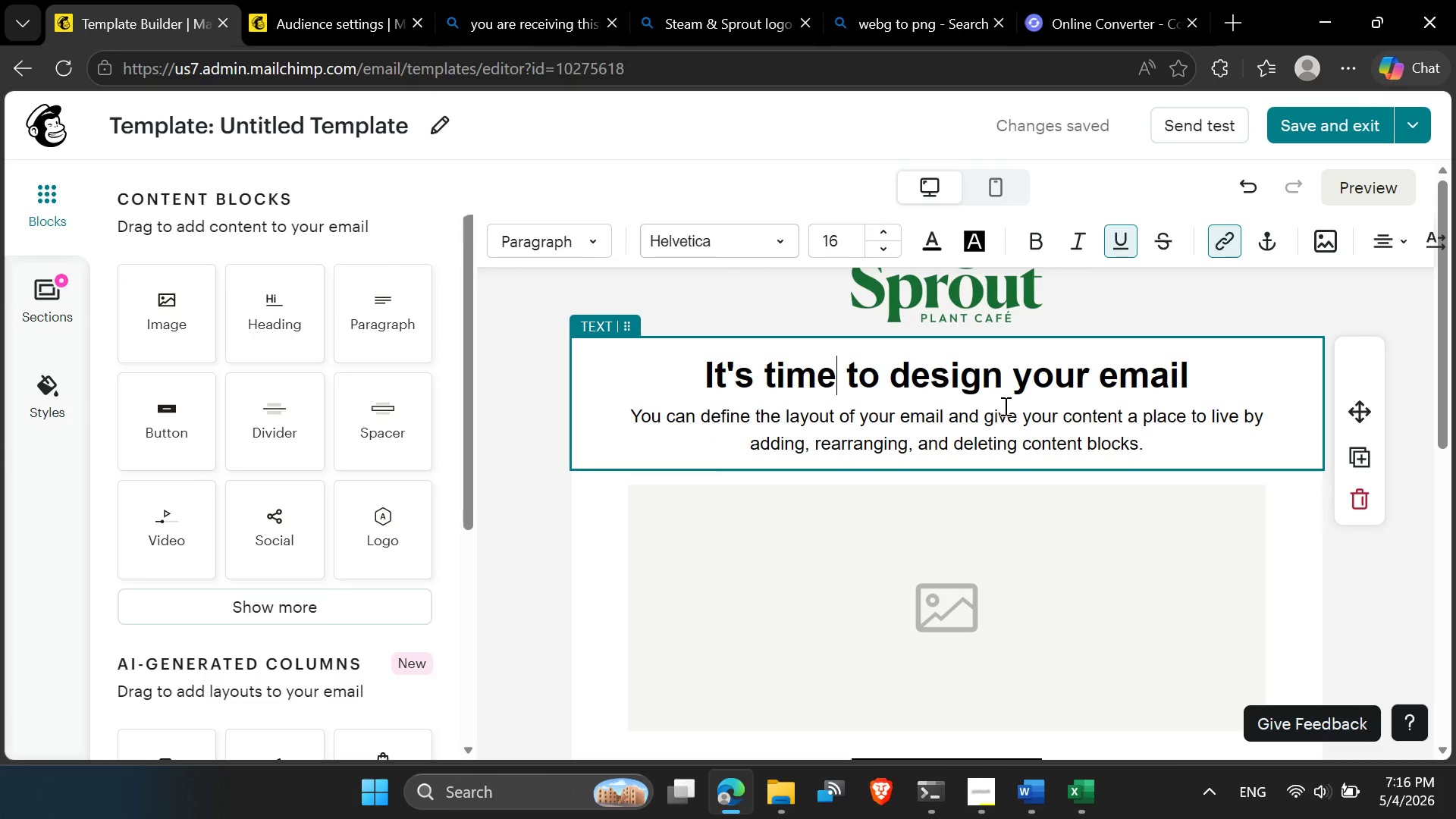 
left_click([1004, 406])
 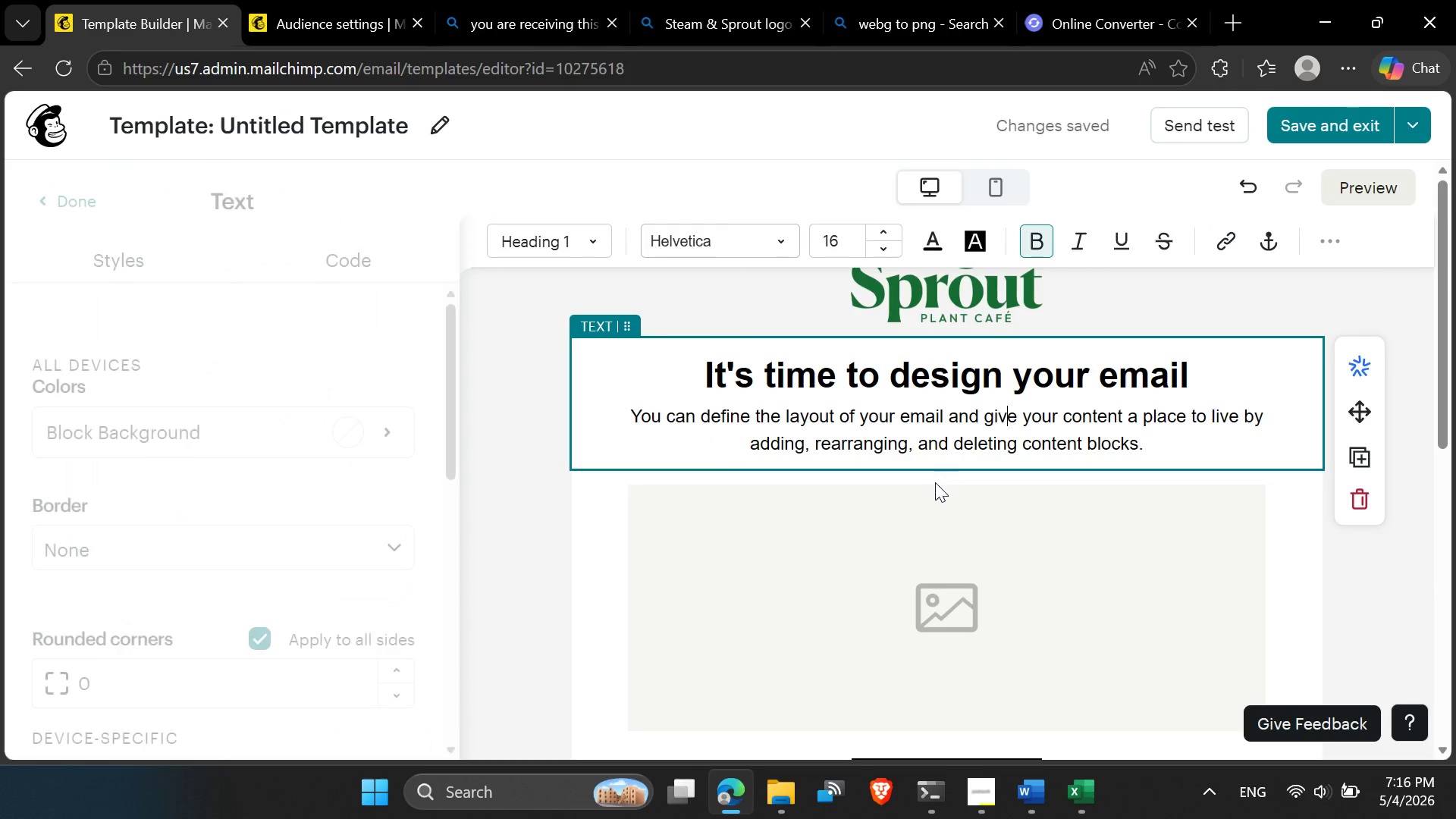 
scroll: coordinate [935, 482], scroll_direction: down, amount: 1.0
 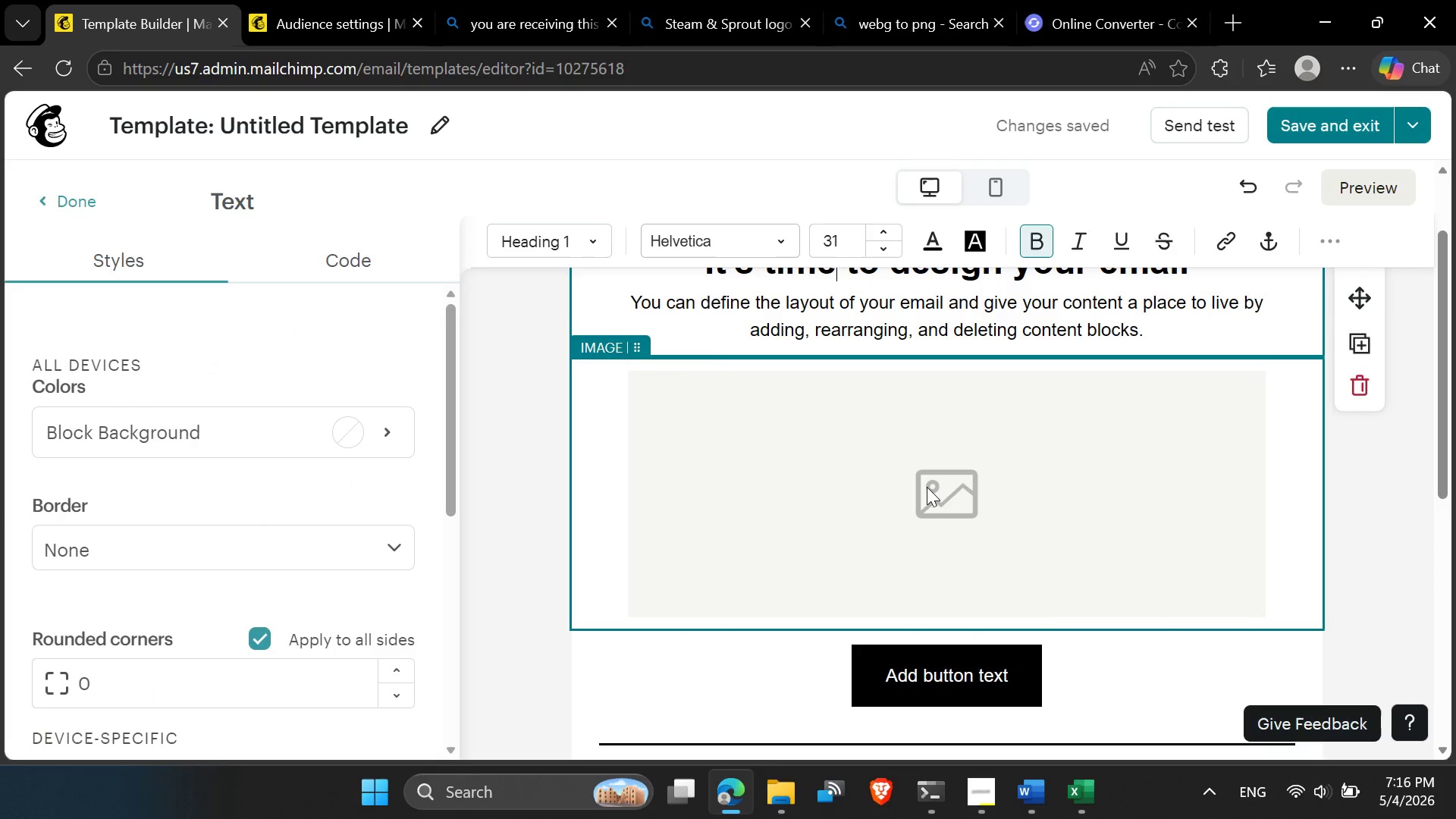 
left_click([927, 487])
 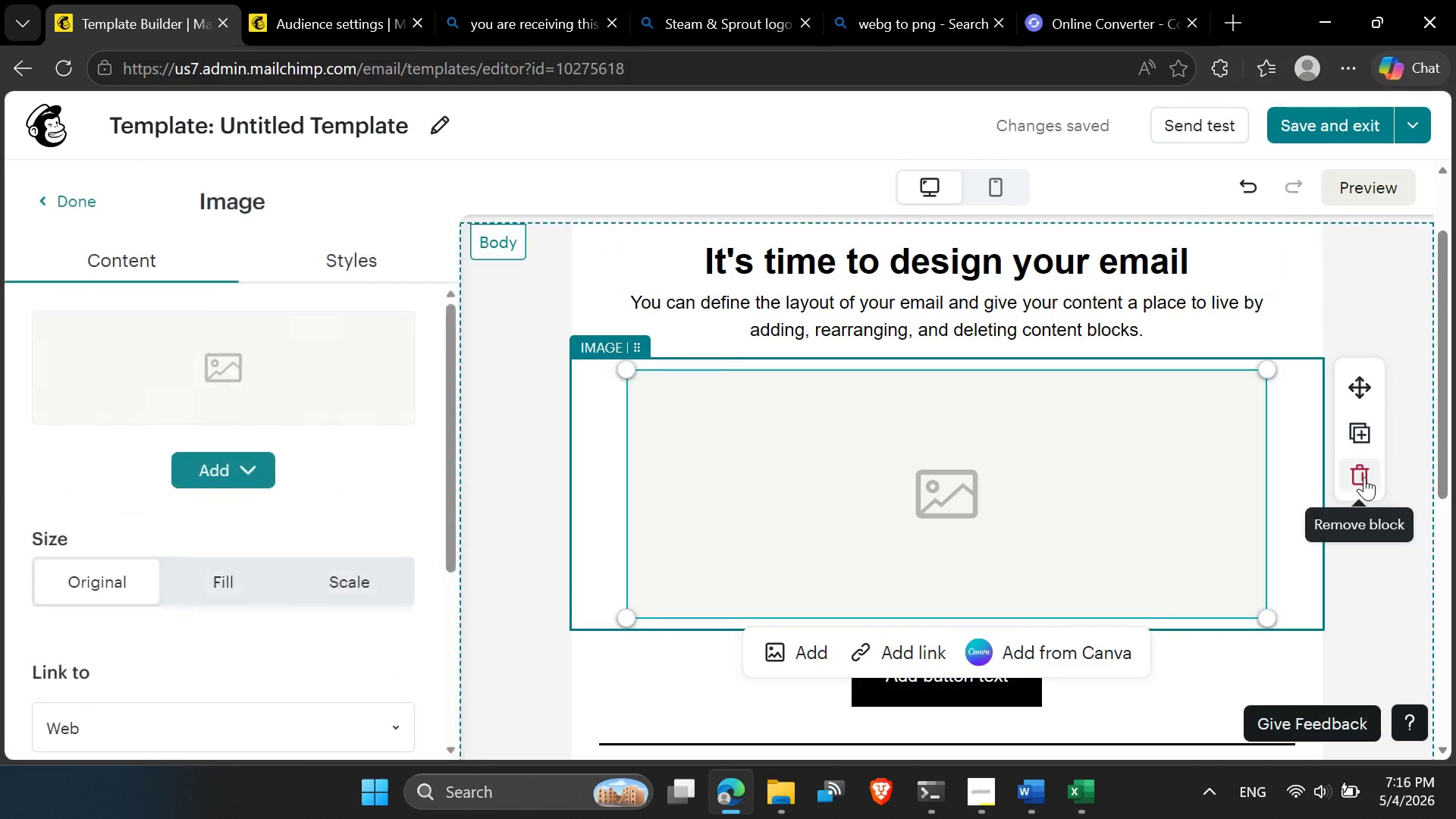 
left_click([1364, 477])
 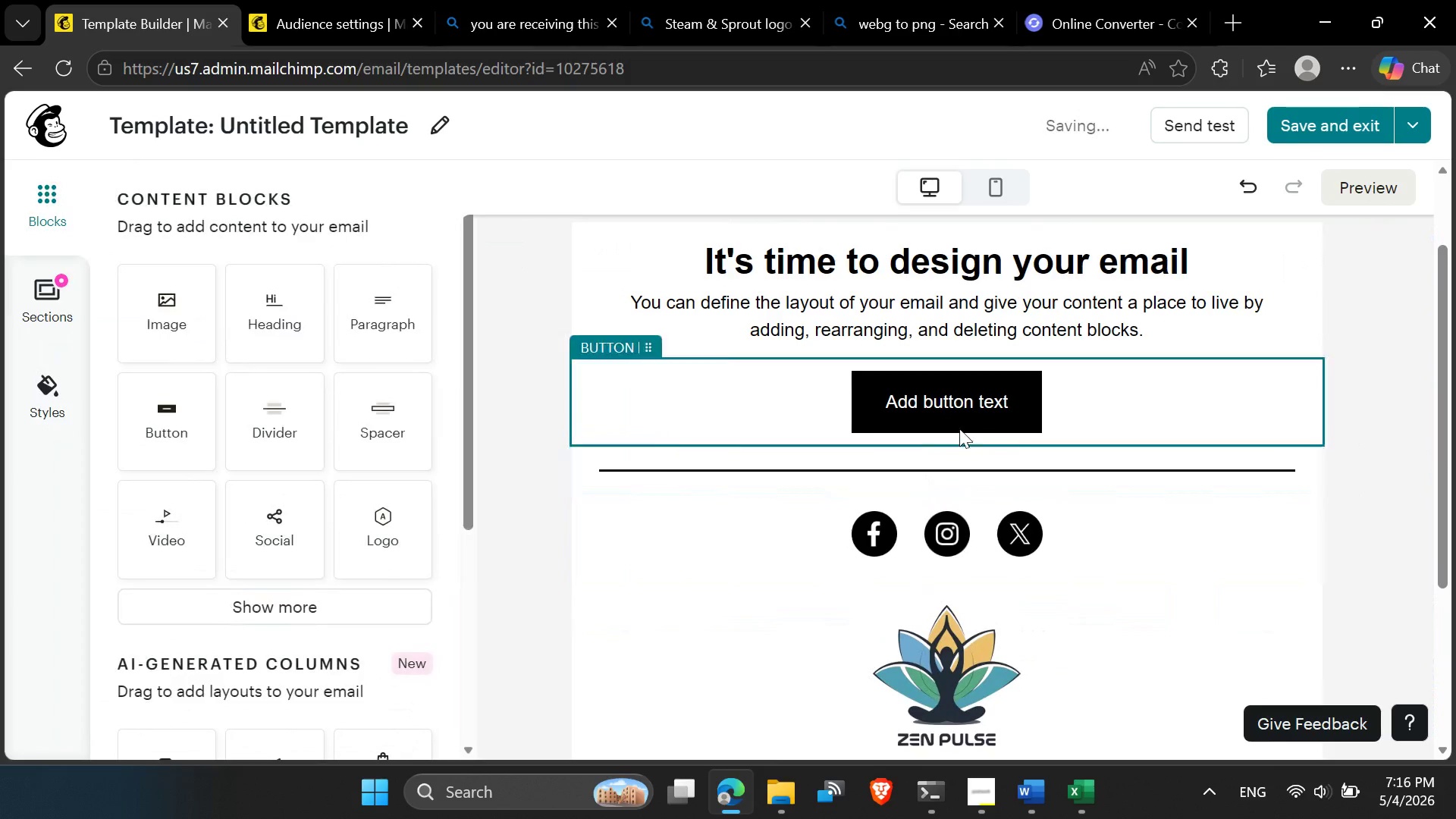 
left_click([962, 421])
 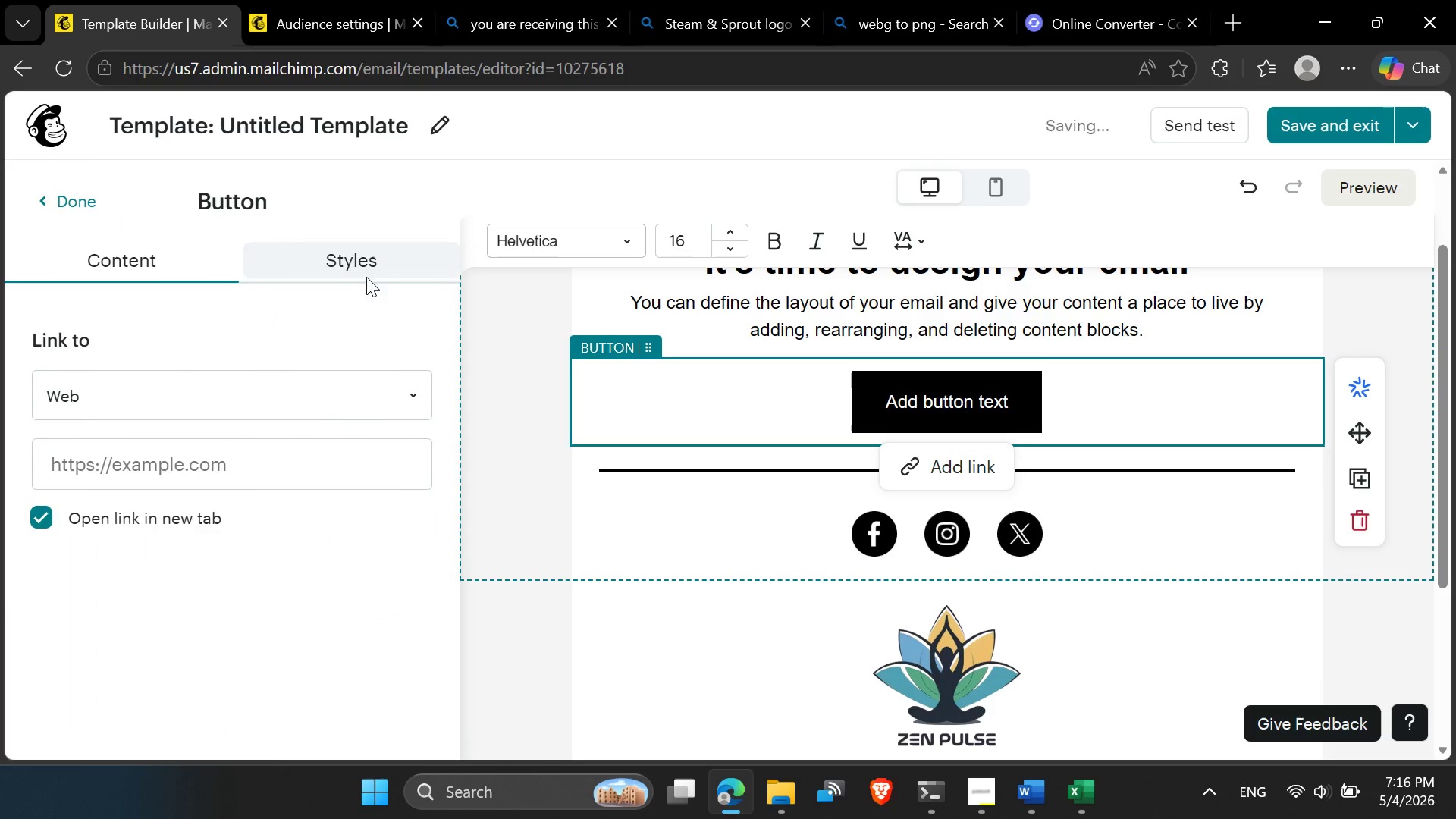 
left_click([366, 275])
 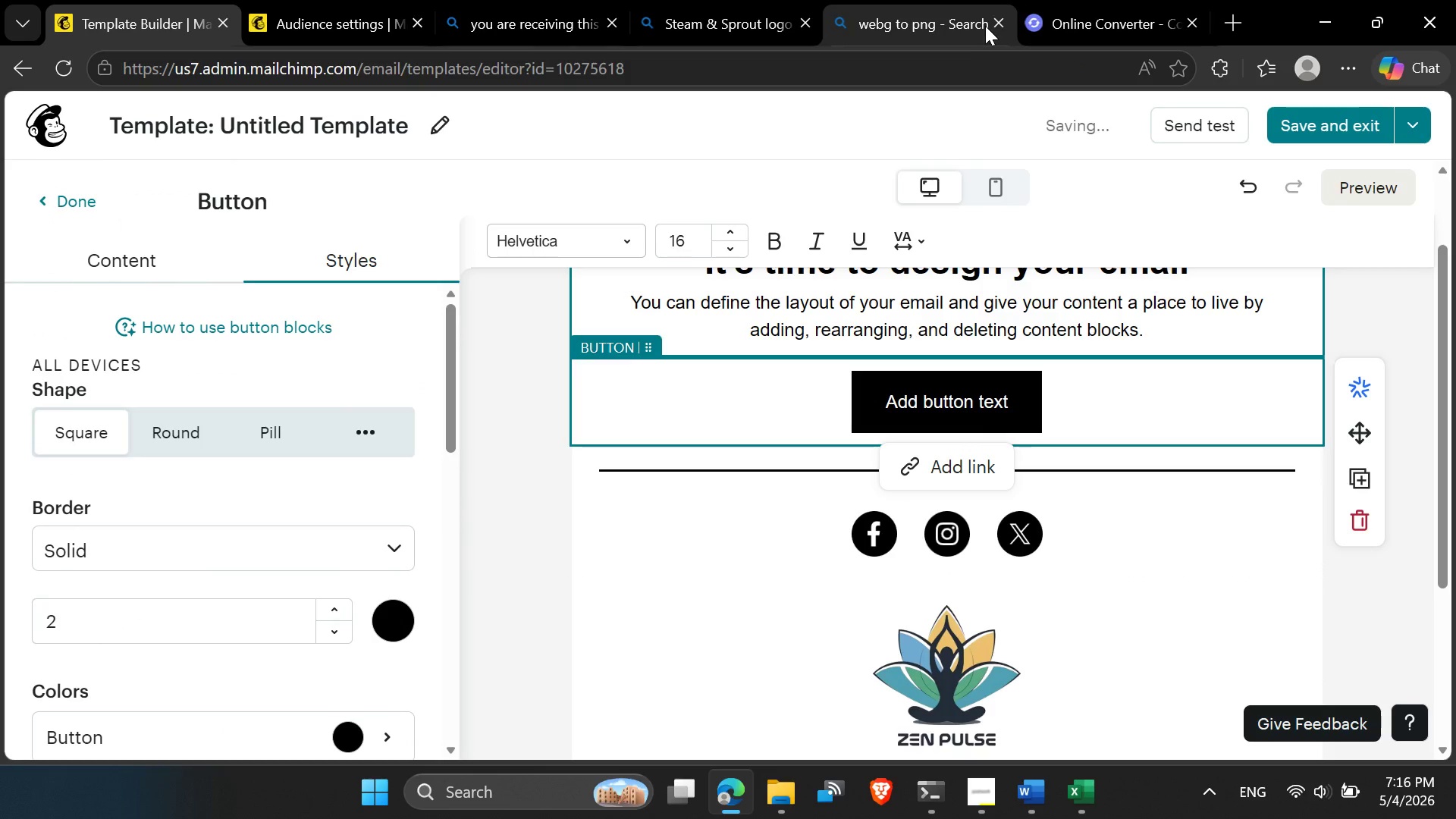 
left_click([1001, 21])
 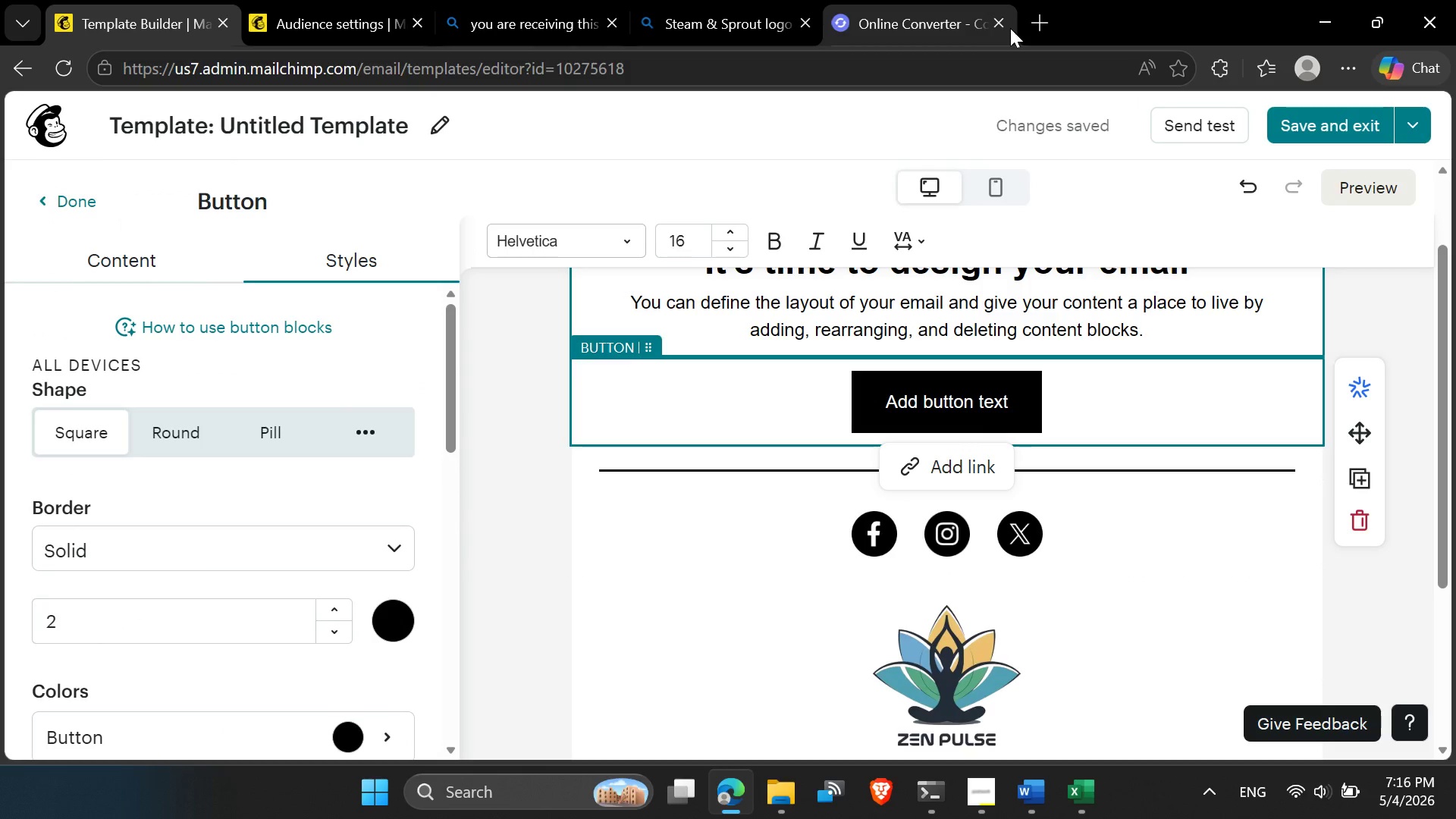 
left_click([990, 28])
 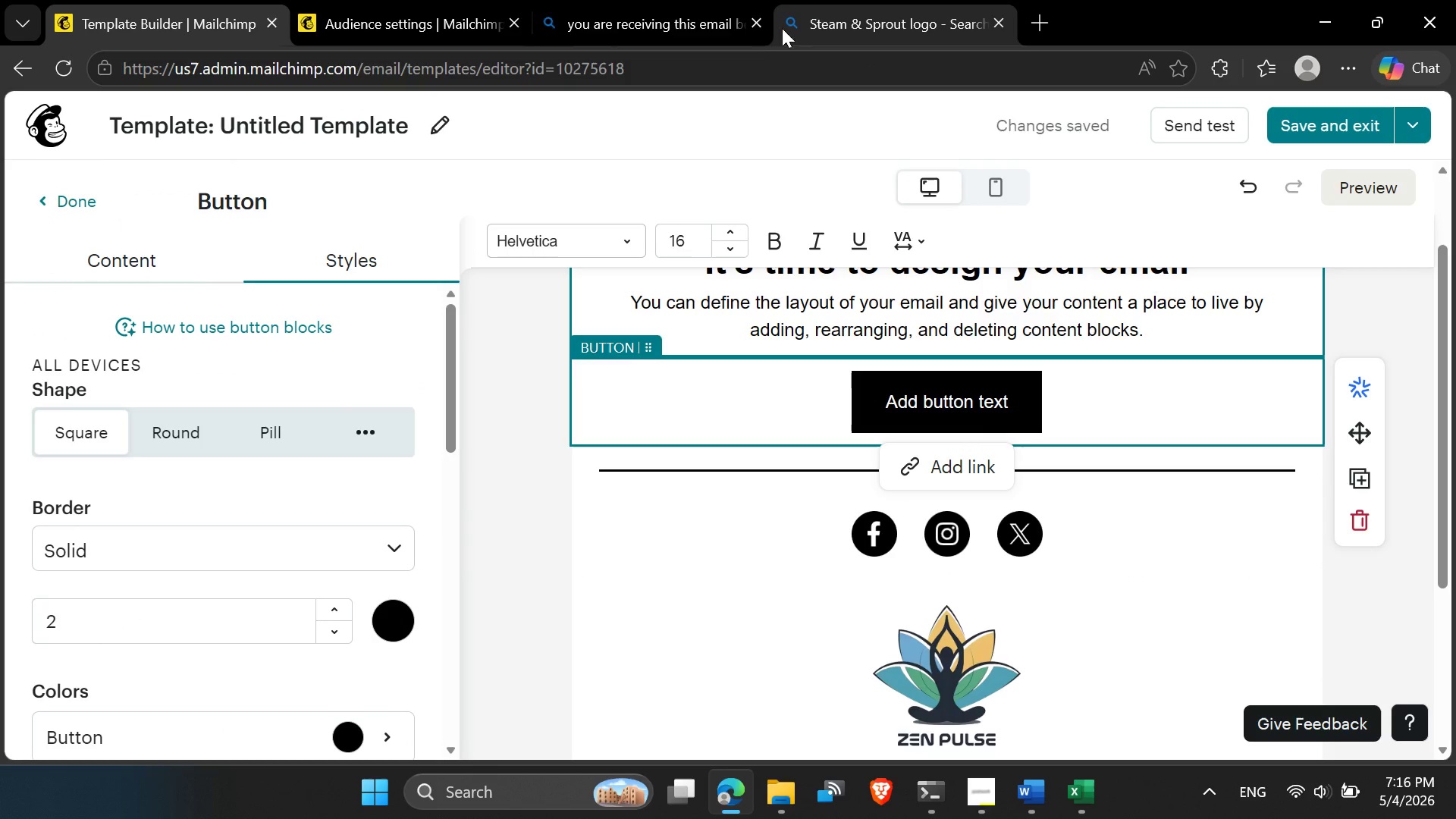 
left_click([764, 24])
 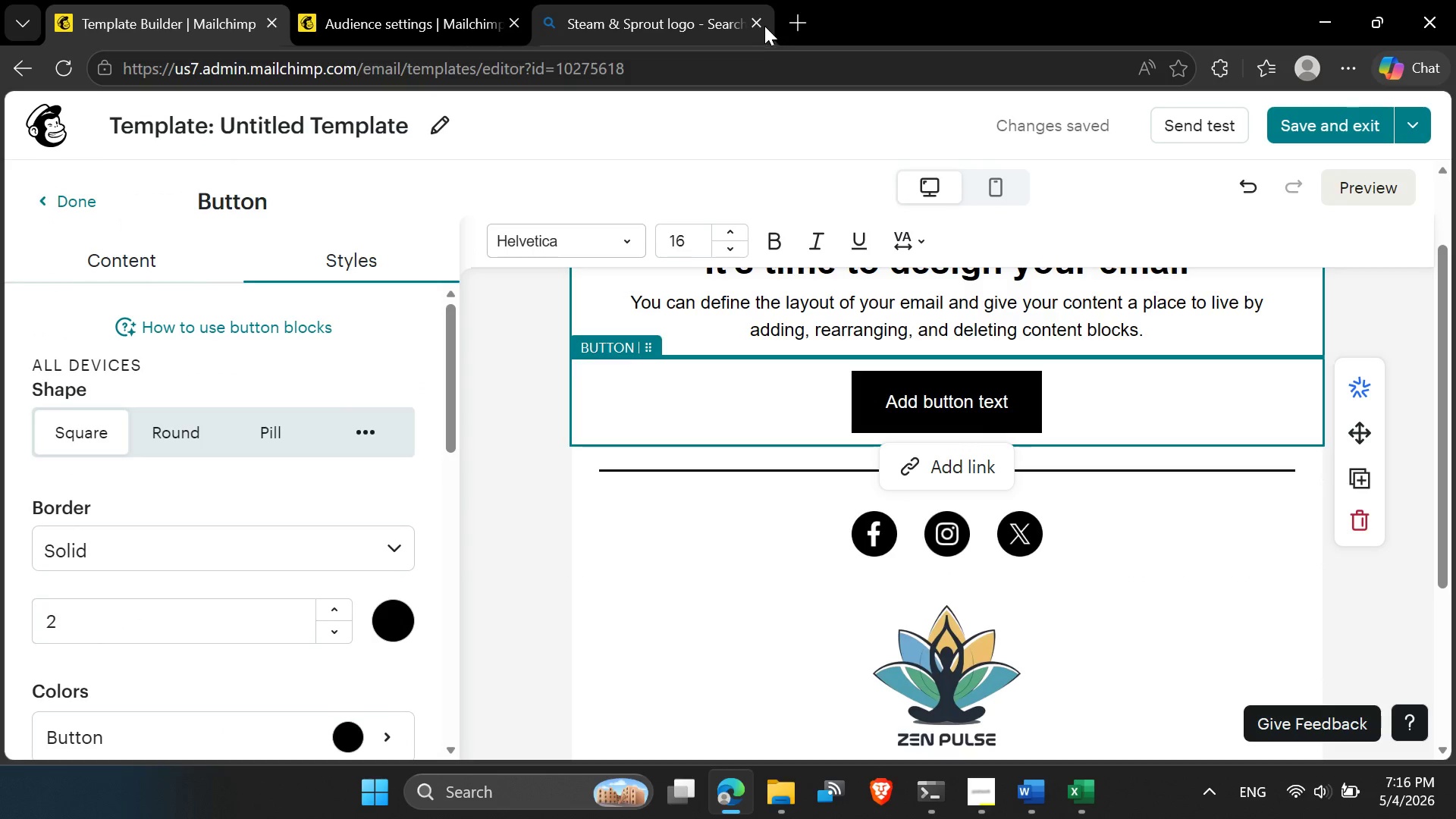 
left_click([762, 22])
 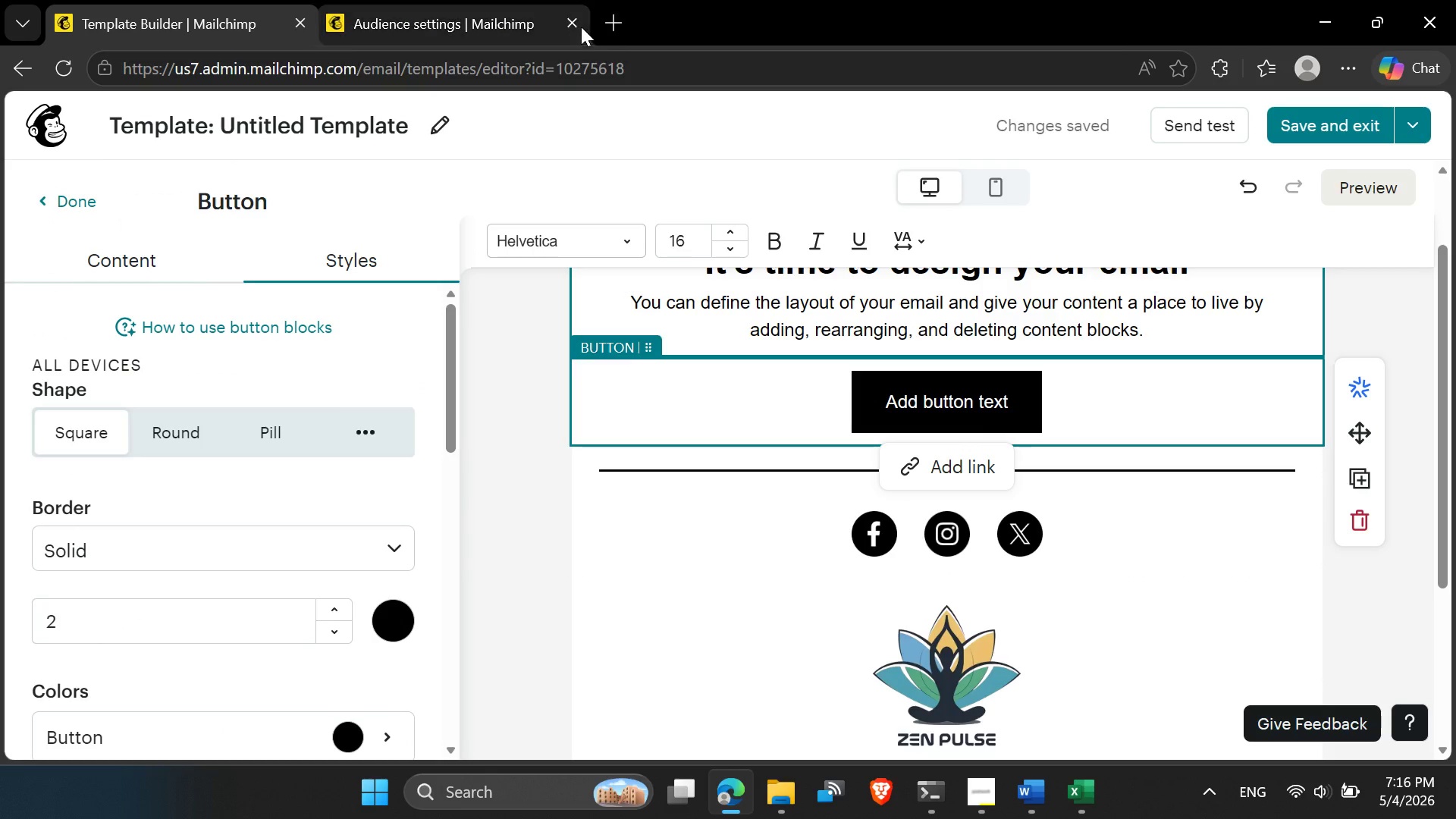 
left_click([576, 24])
 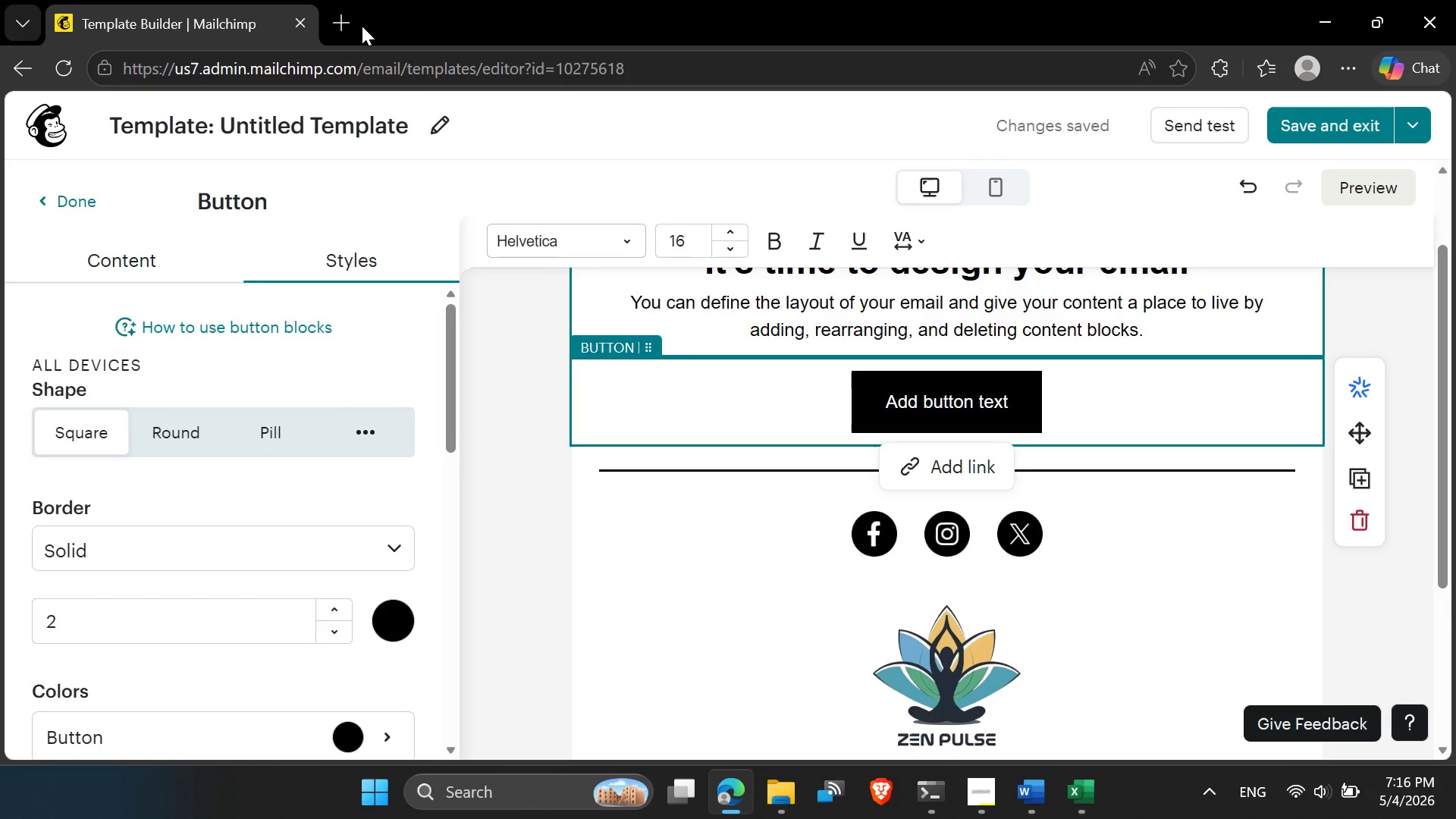 
left_click([359, 23])
 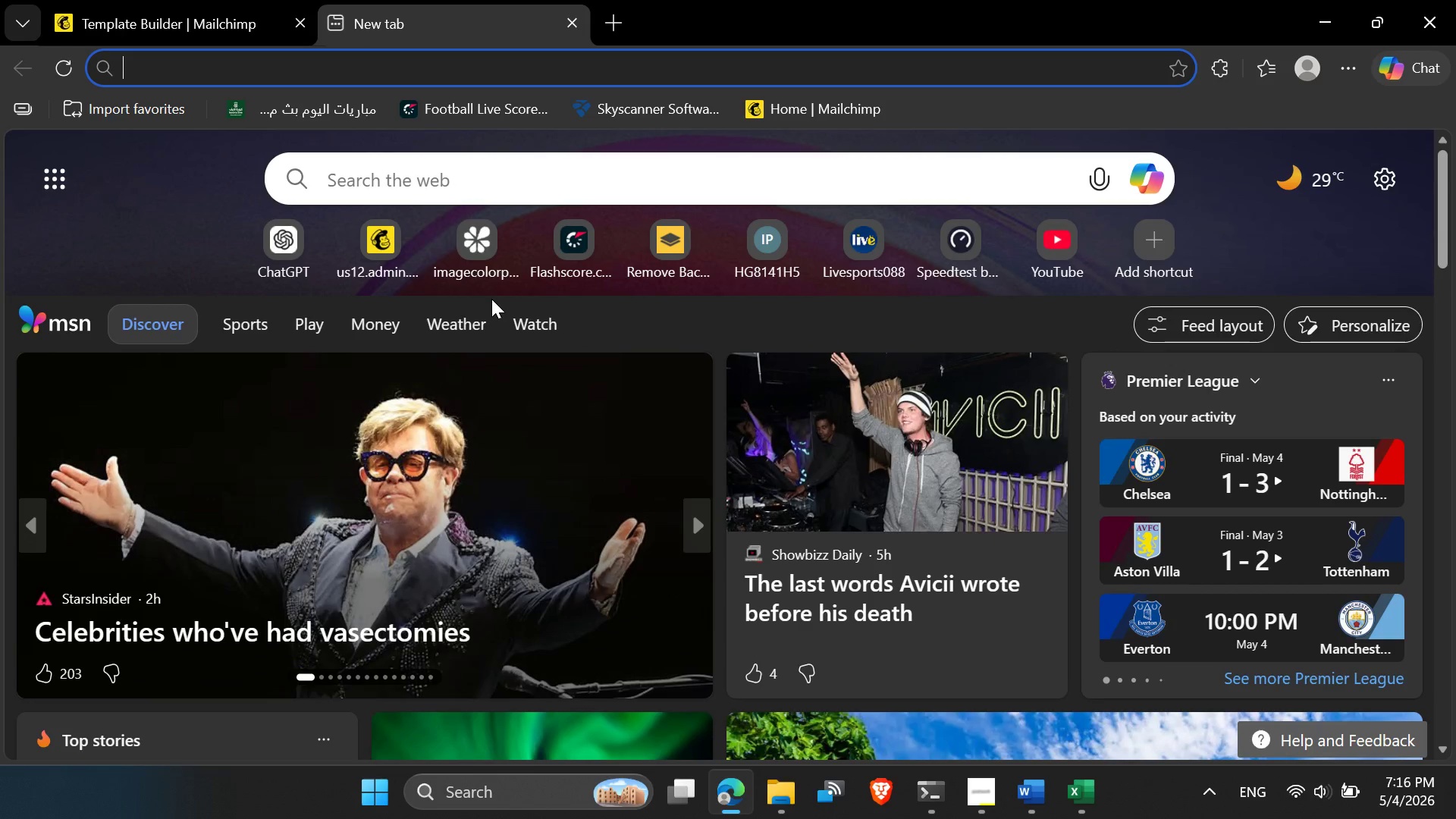 
left_click([468, 268])
 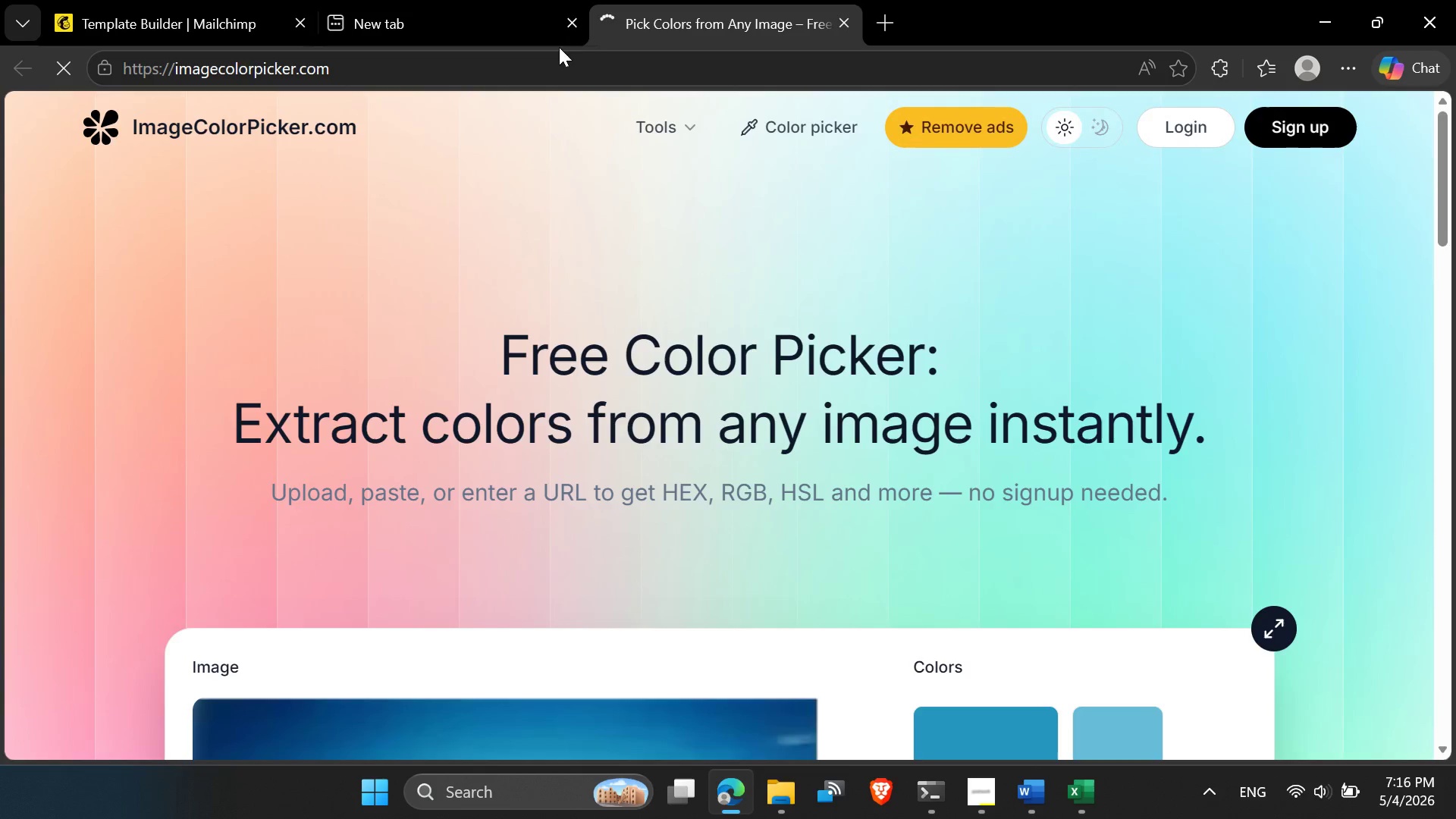 
left_click([570, 29])
 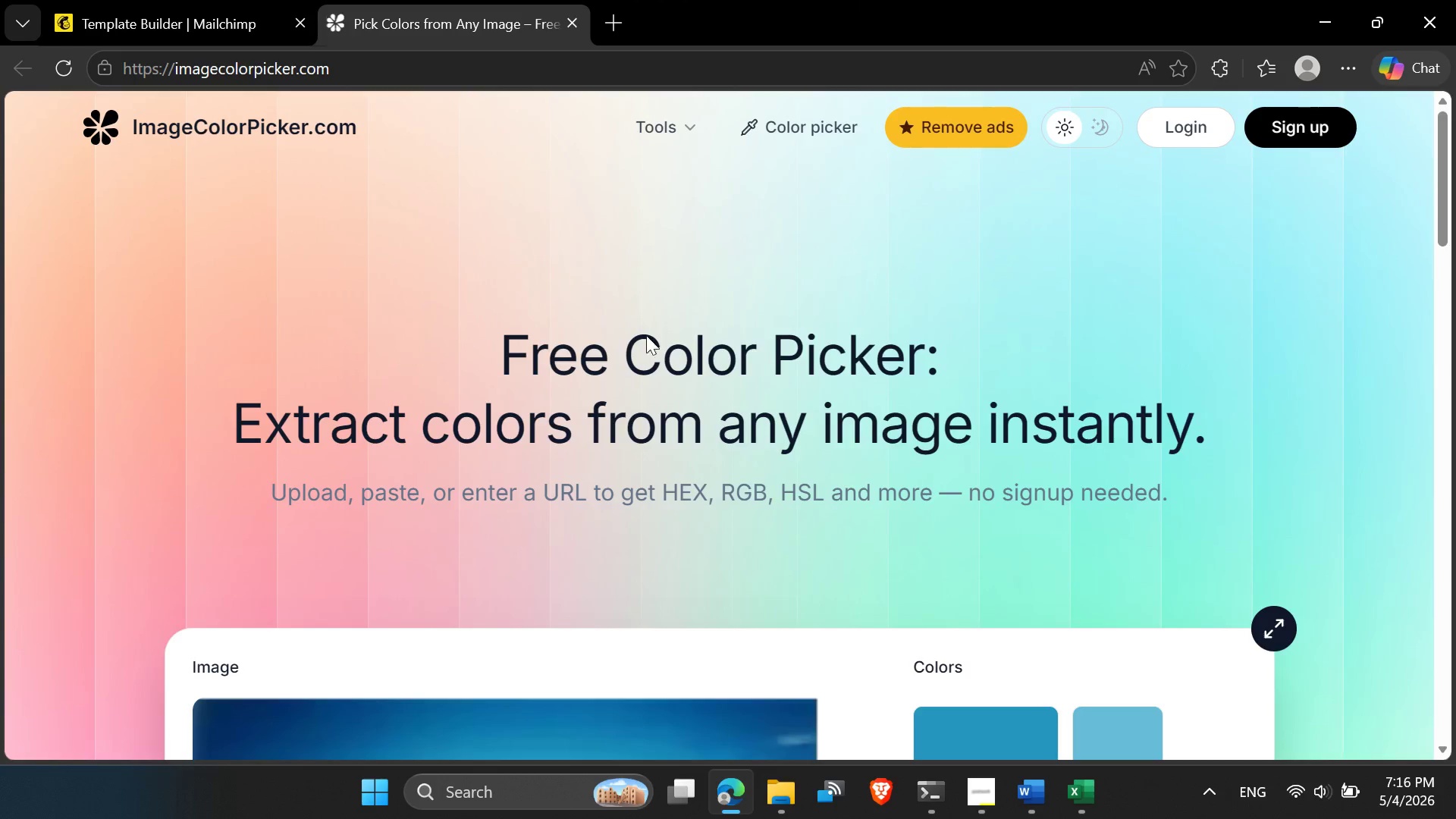 
scroll: coordinate [831, 492], scroll_direction: down, amount: 6.0
 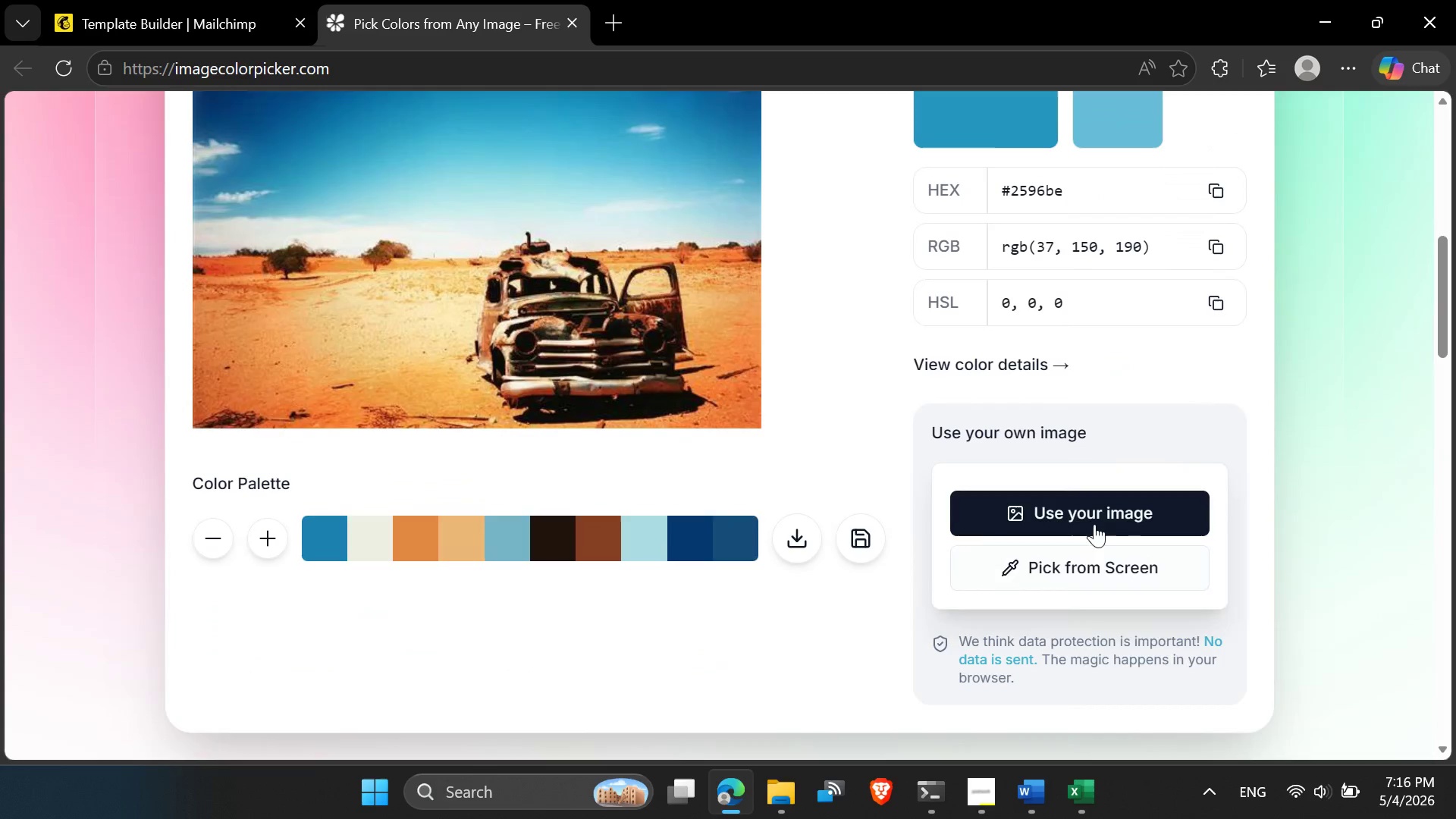 
left_click([1094, 521])
 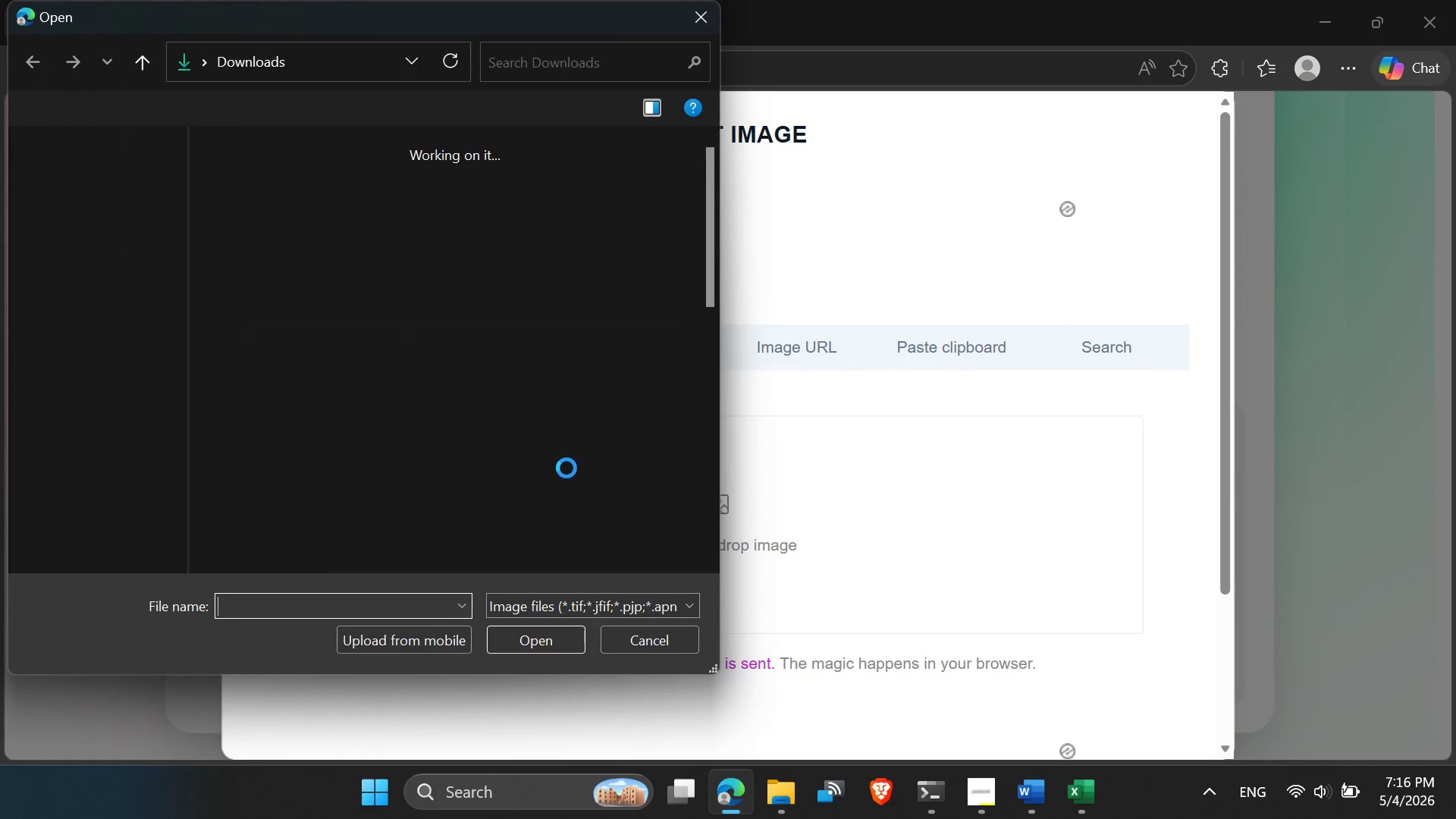 
wait(7.16)
 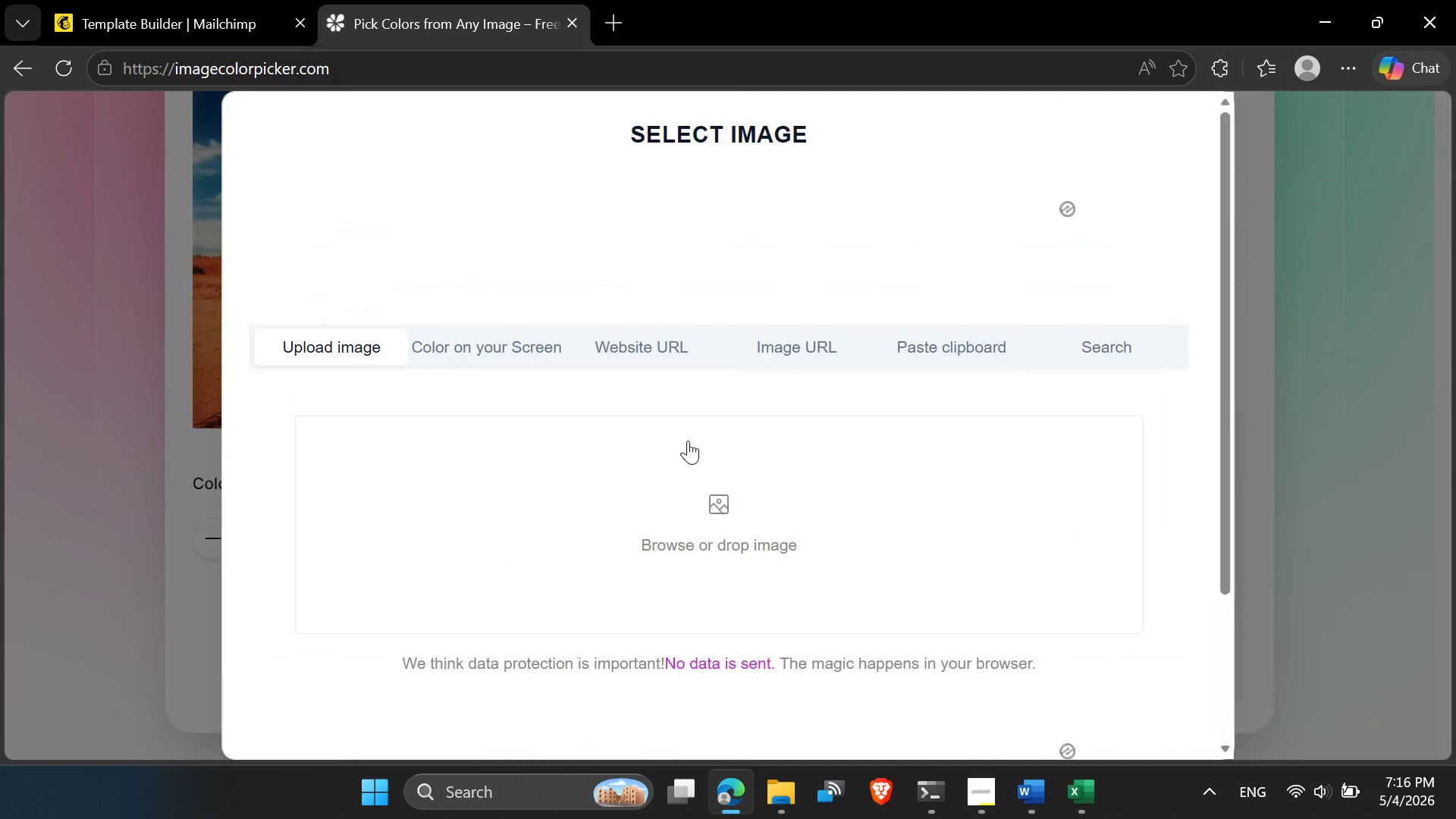 
double_click([501, 260])
 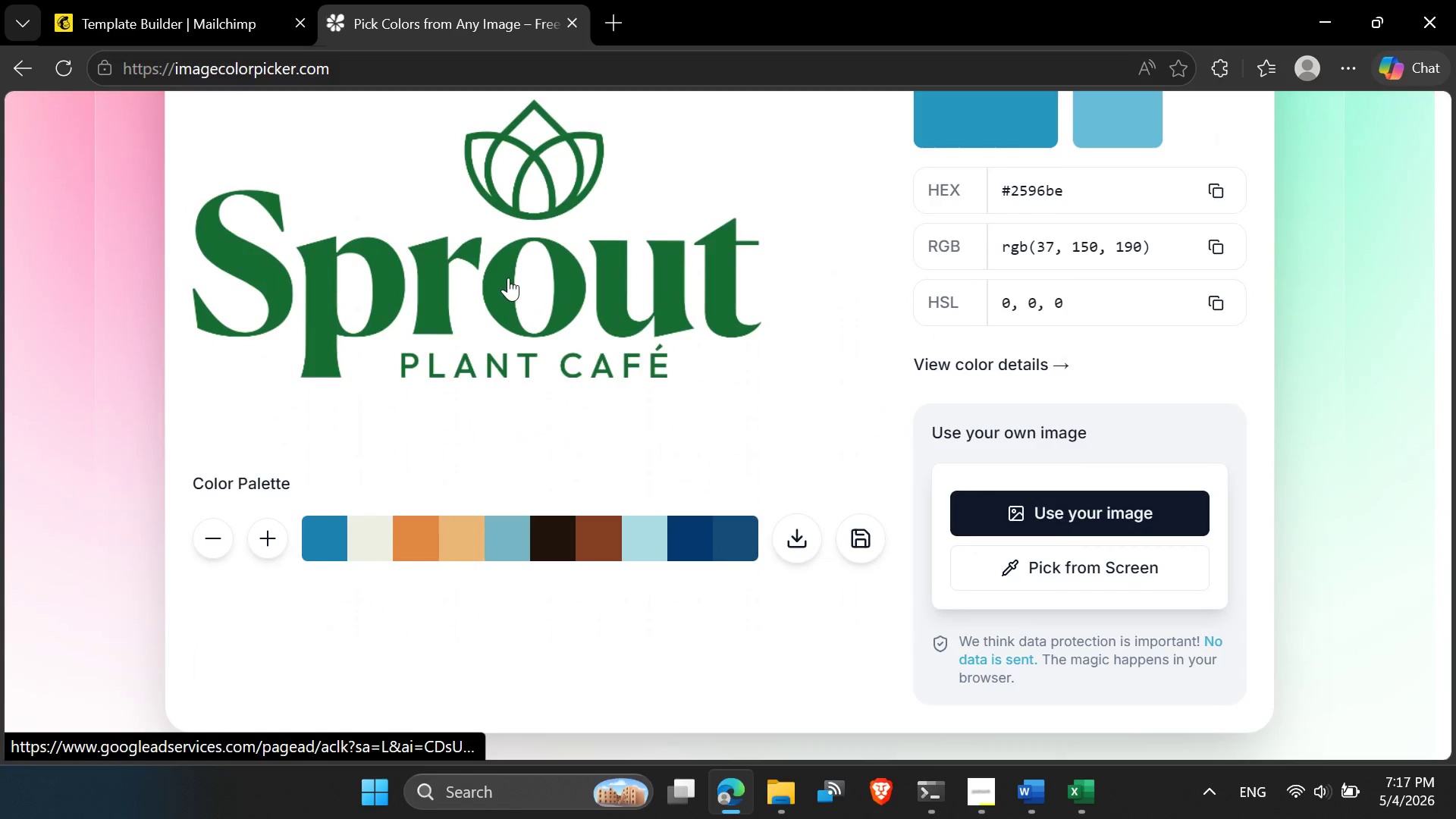 
scroll: coordinate [528, 309], scroll_direction: up, amount: 2.0
 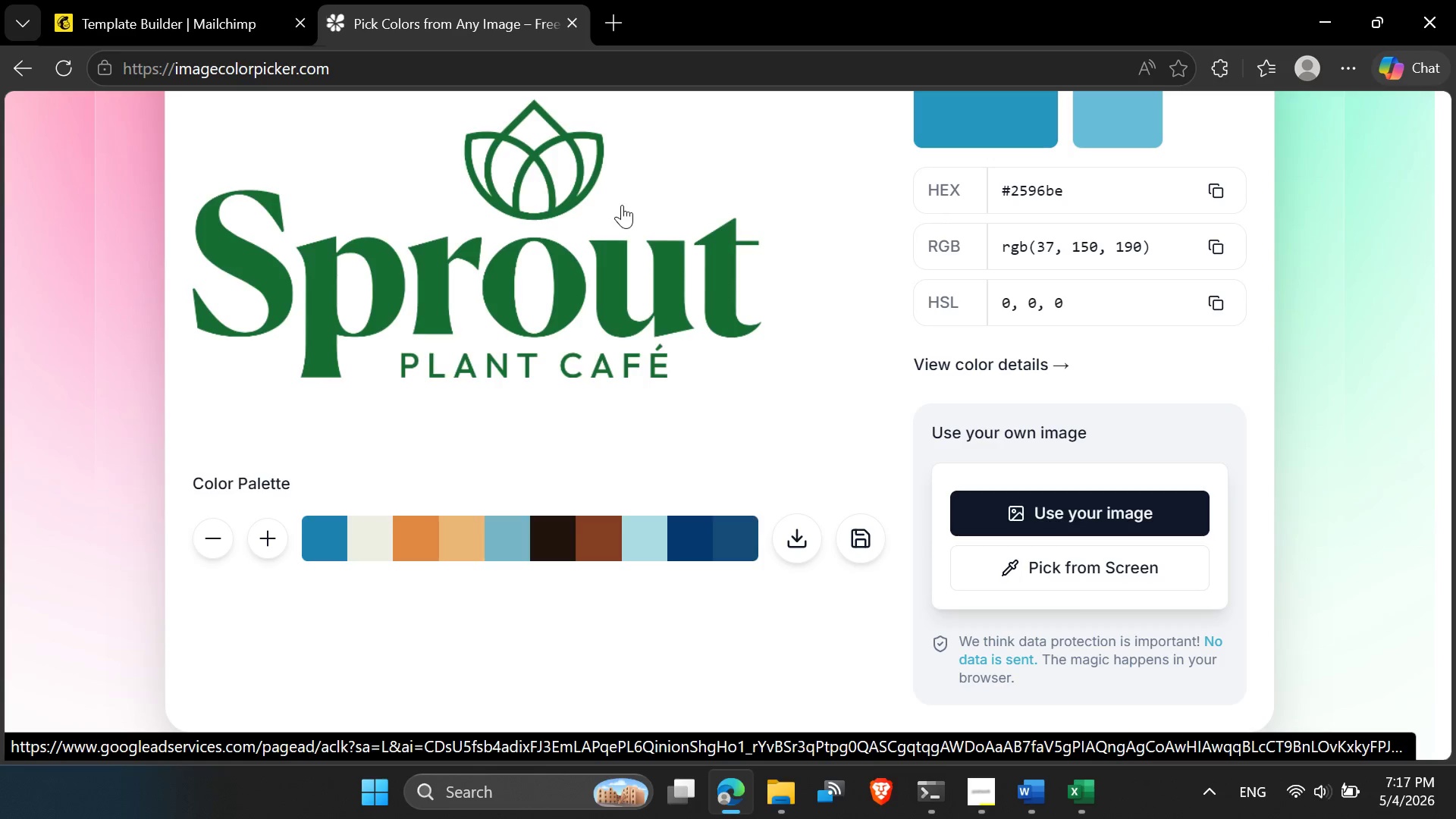 
left_click([778, 168])
 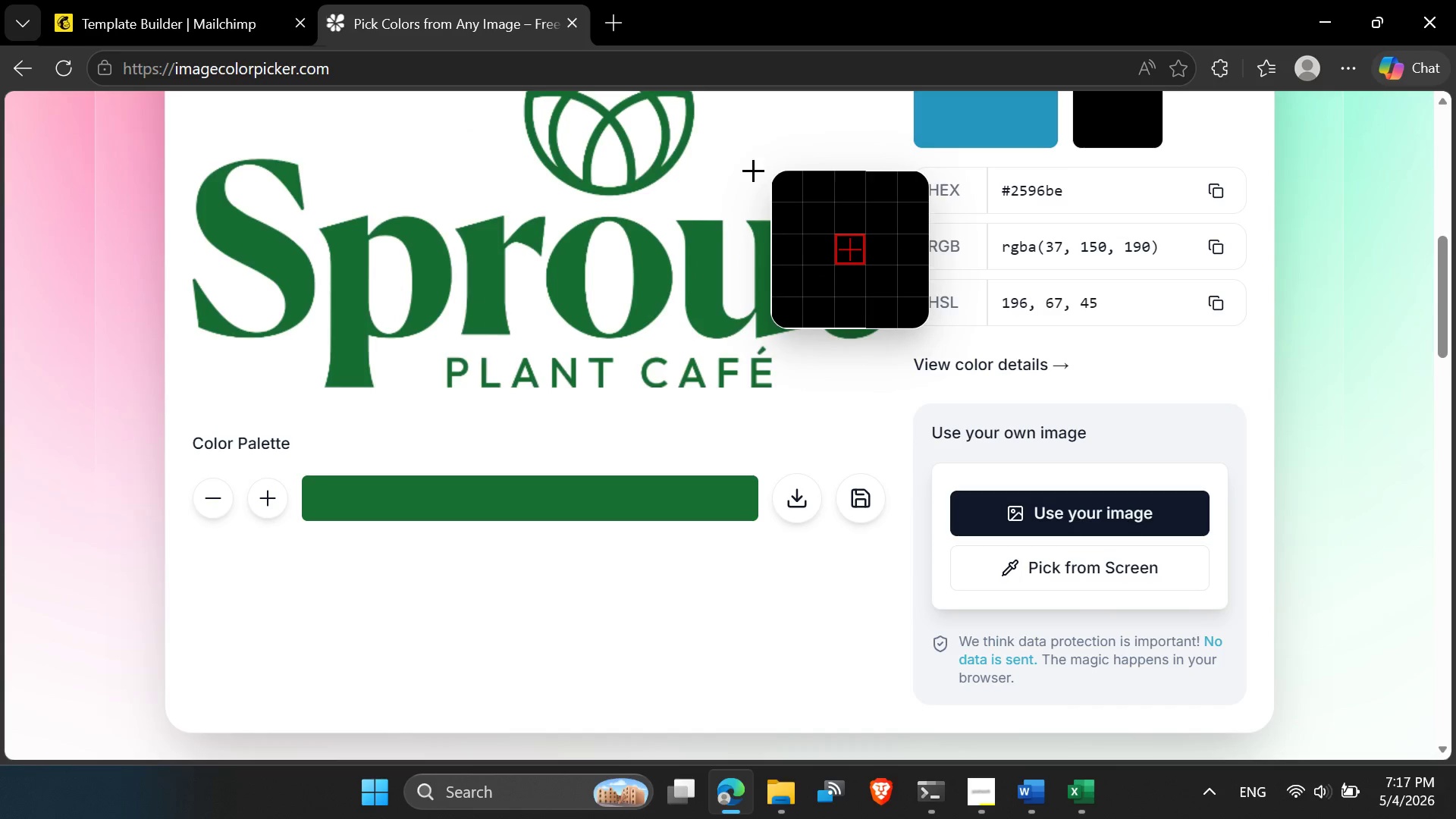 
left_click([699, 262])
 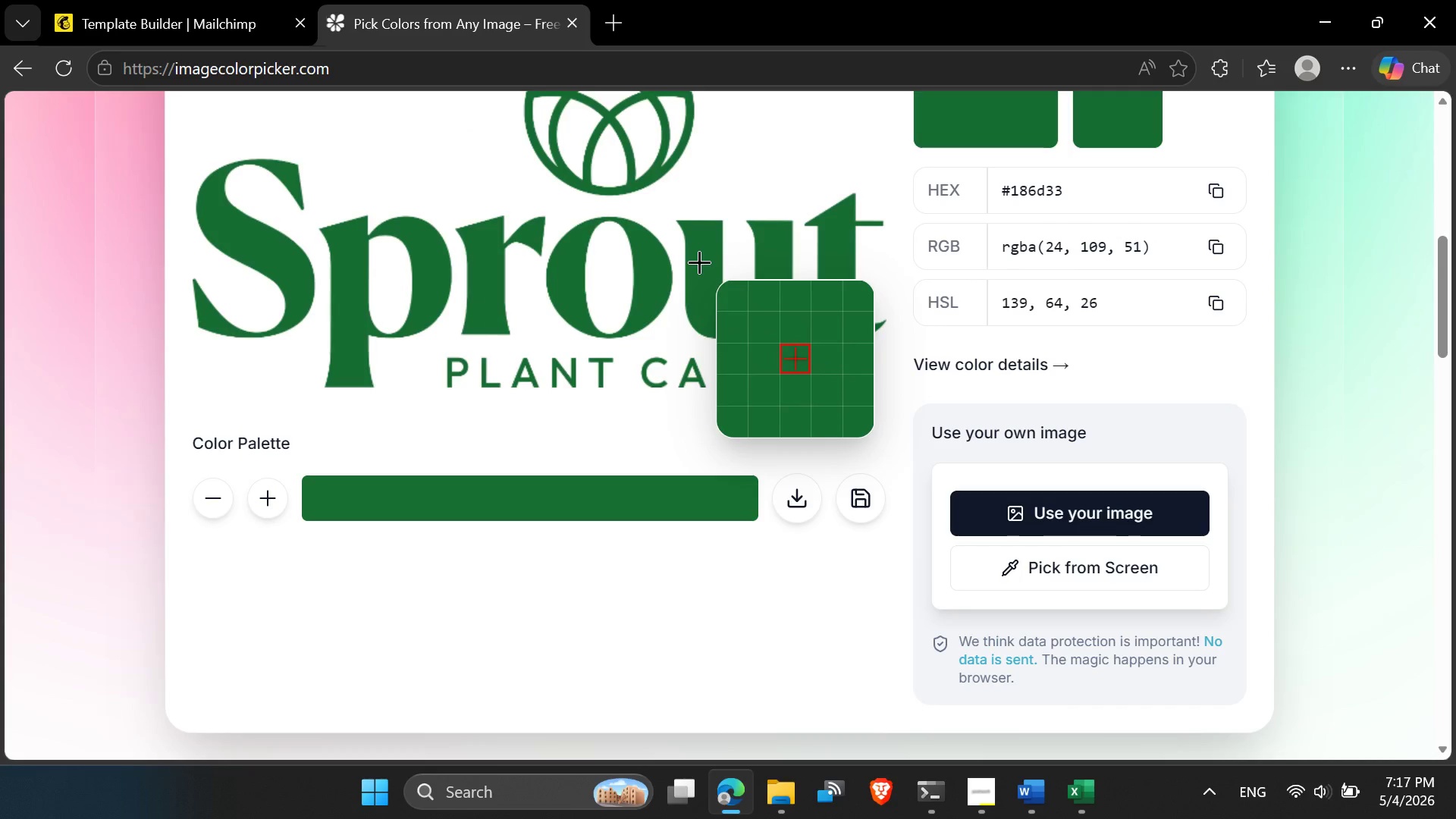 
scroll: coordinate [873, 253], scroll_direction: up, amount: 3.0
 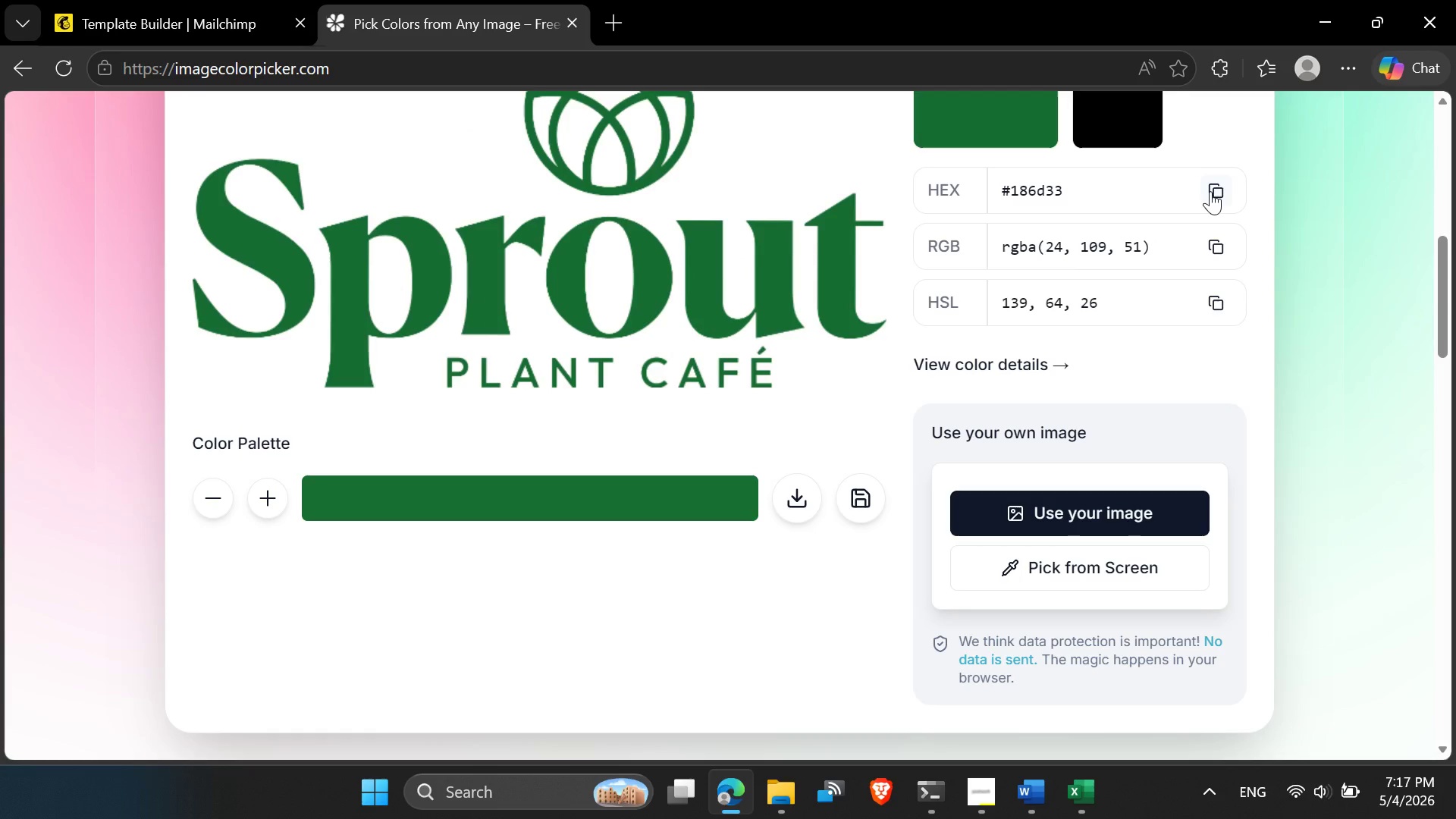 
left_click([1210, 191])
 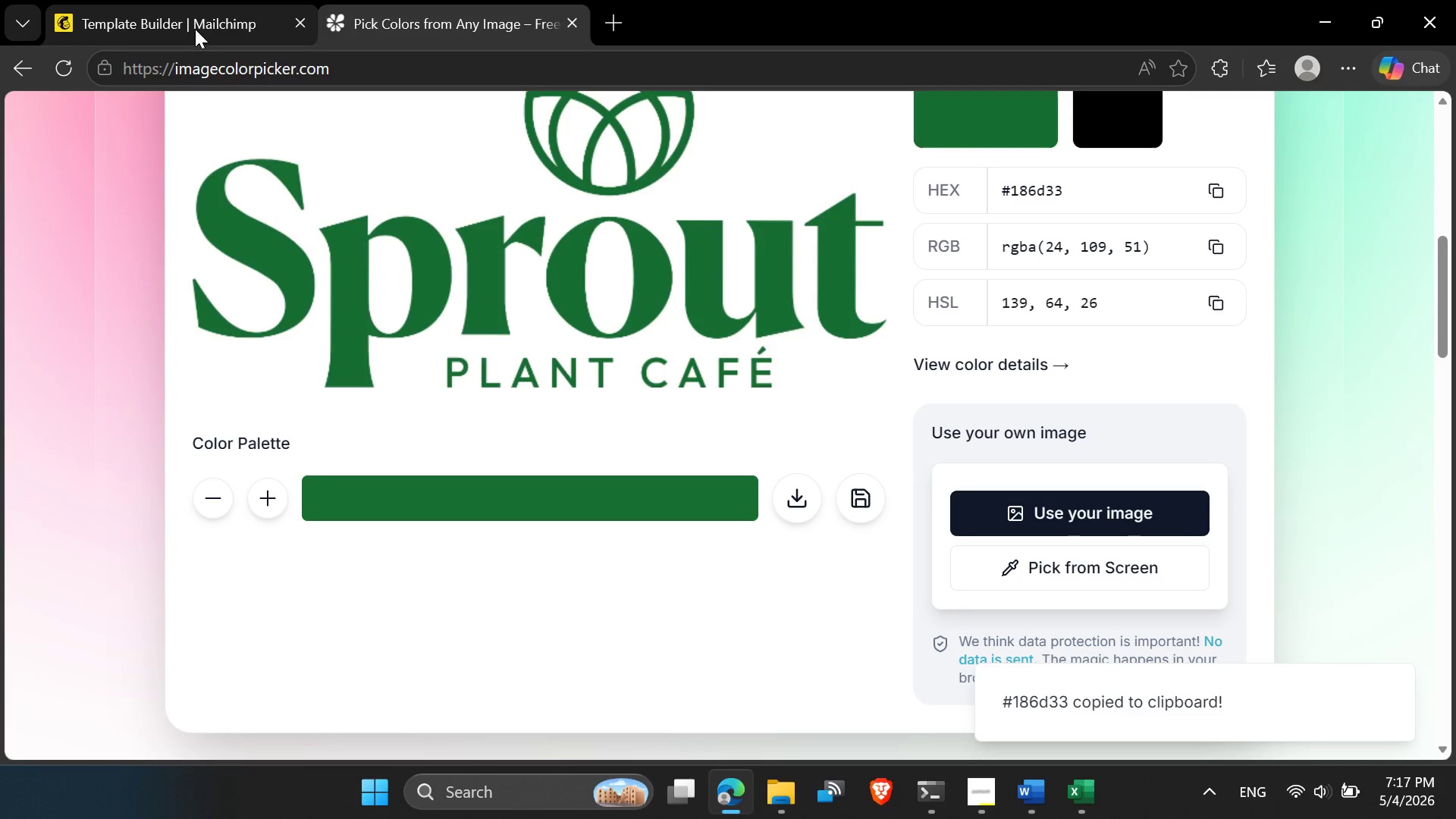 
left_click([187, 11])
 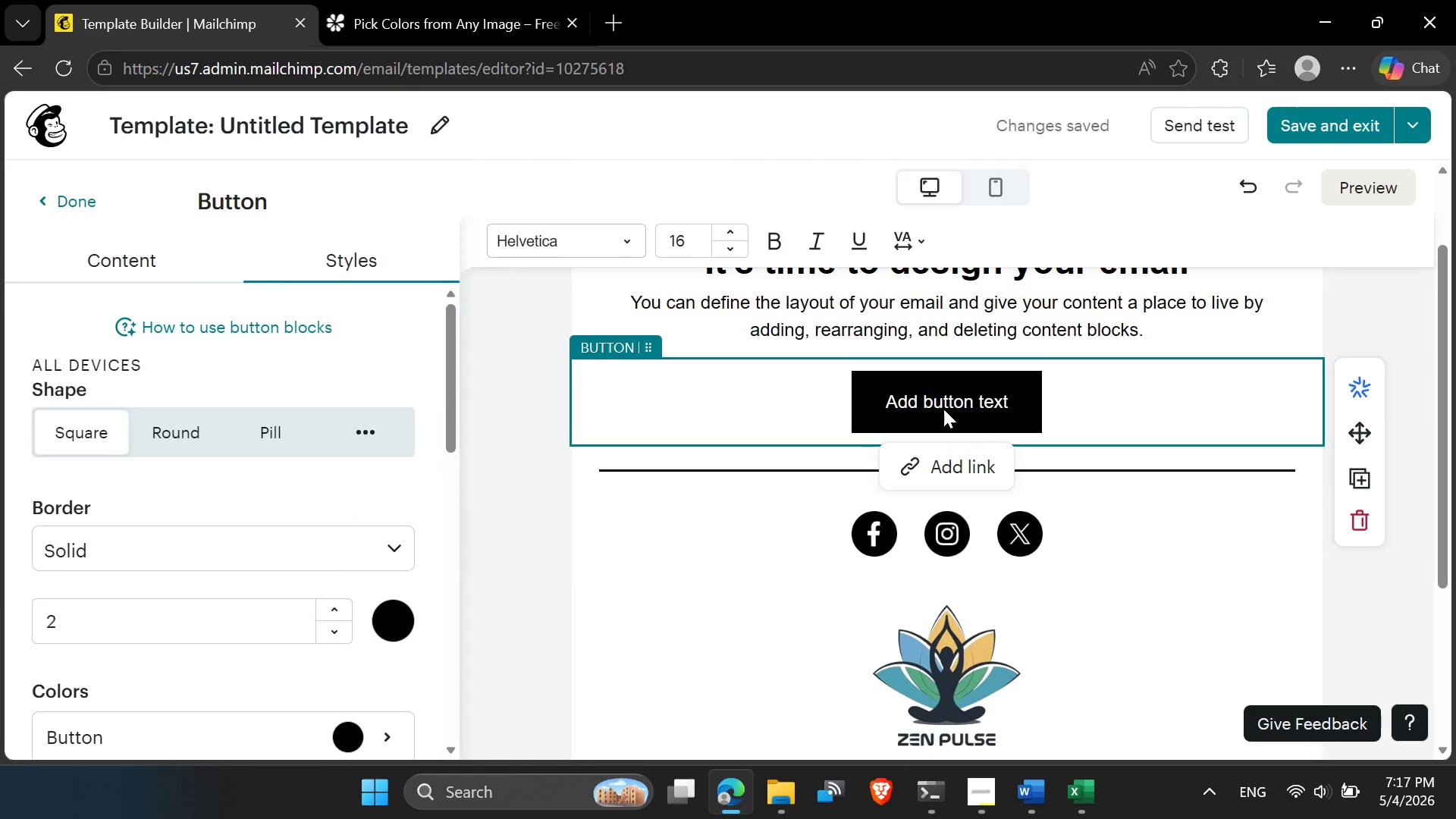 
left_click([937, 403])
 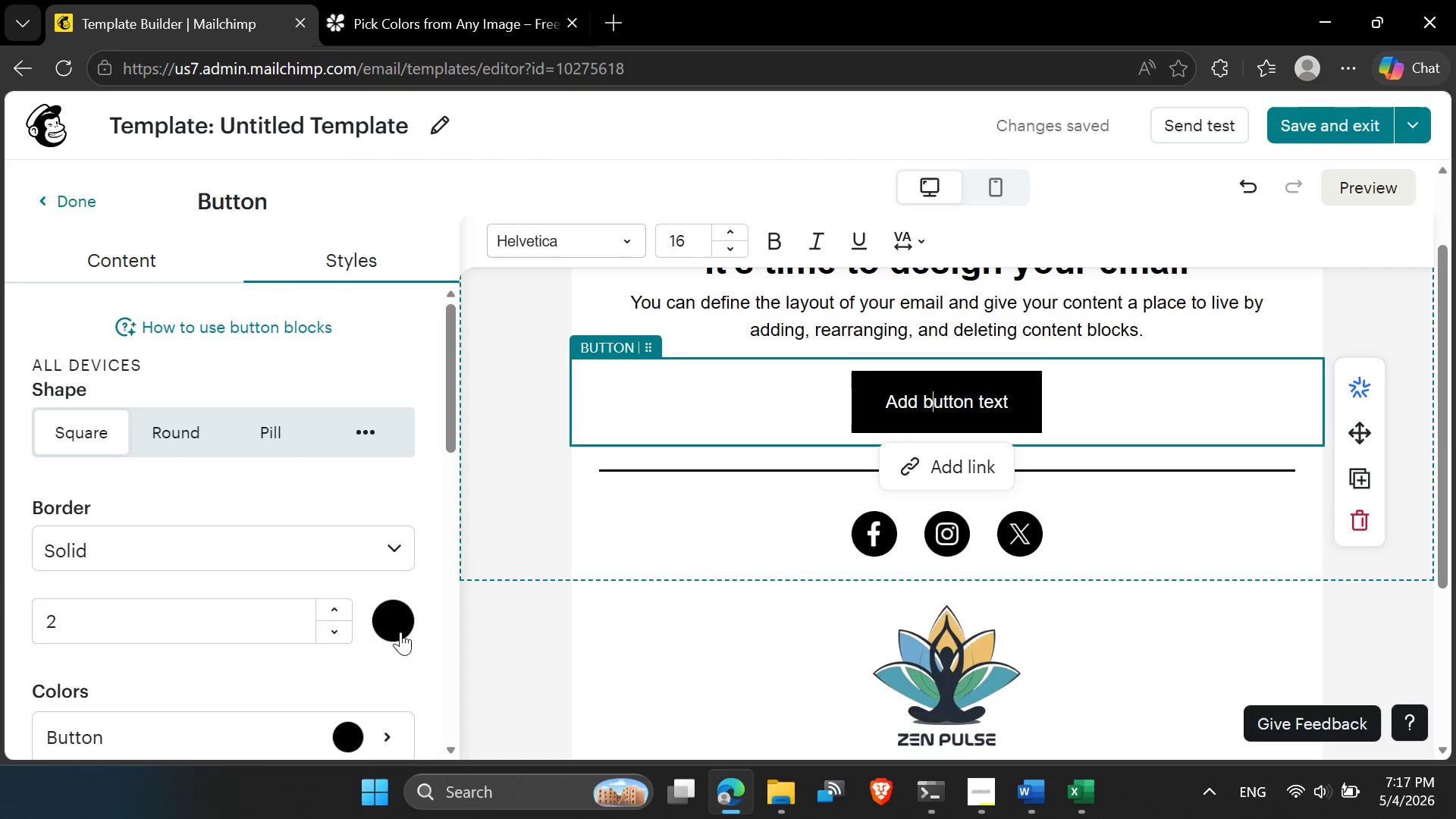 
scroll: coordinate [393, 645], scroll_direction: down, amount: 2.0
 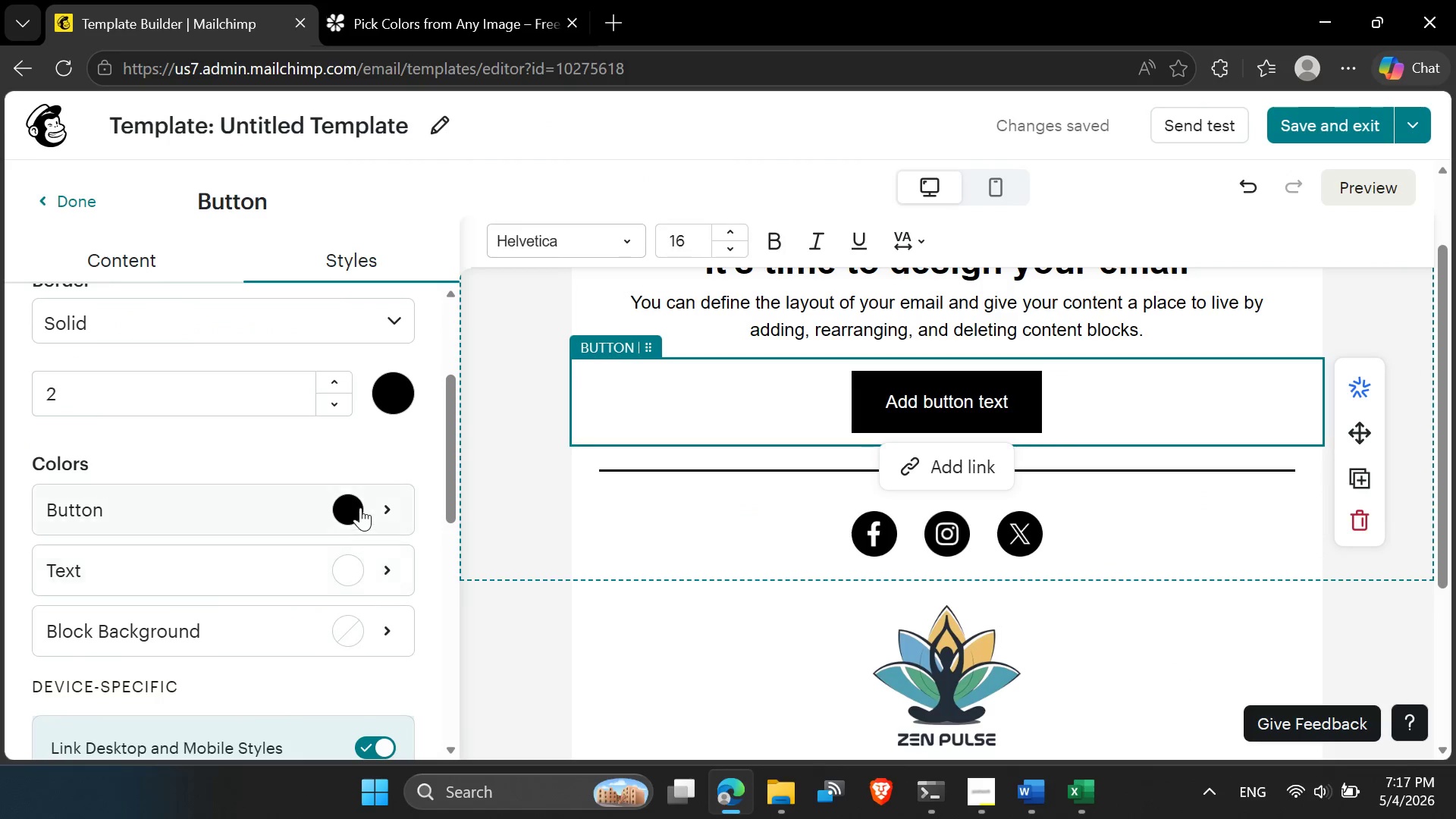 
left_click([350, 504])
 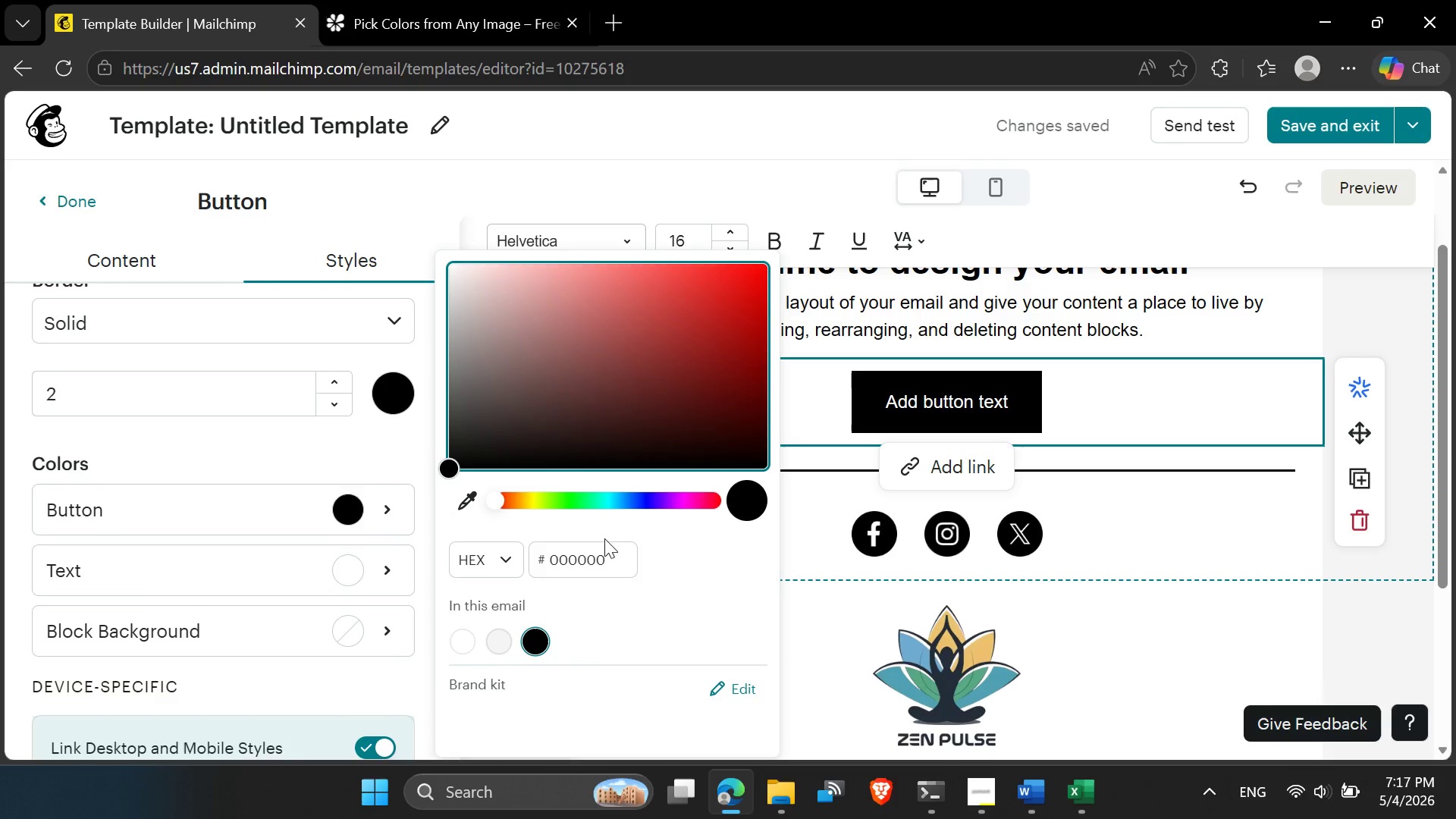 
double_click([590, 546])
 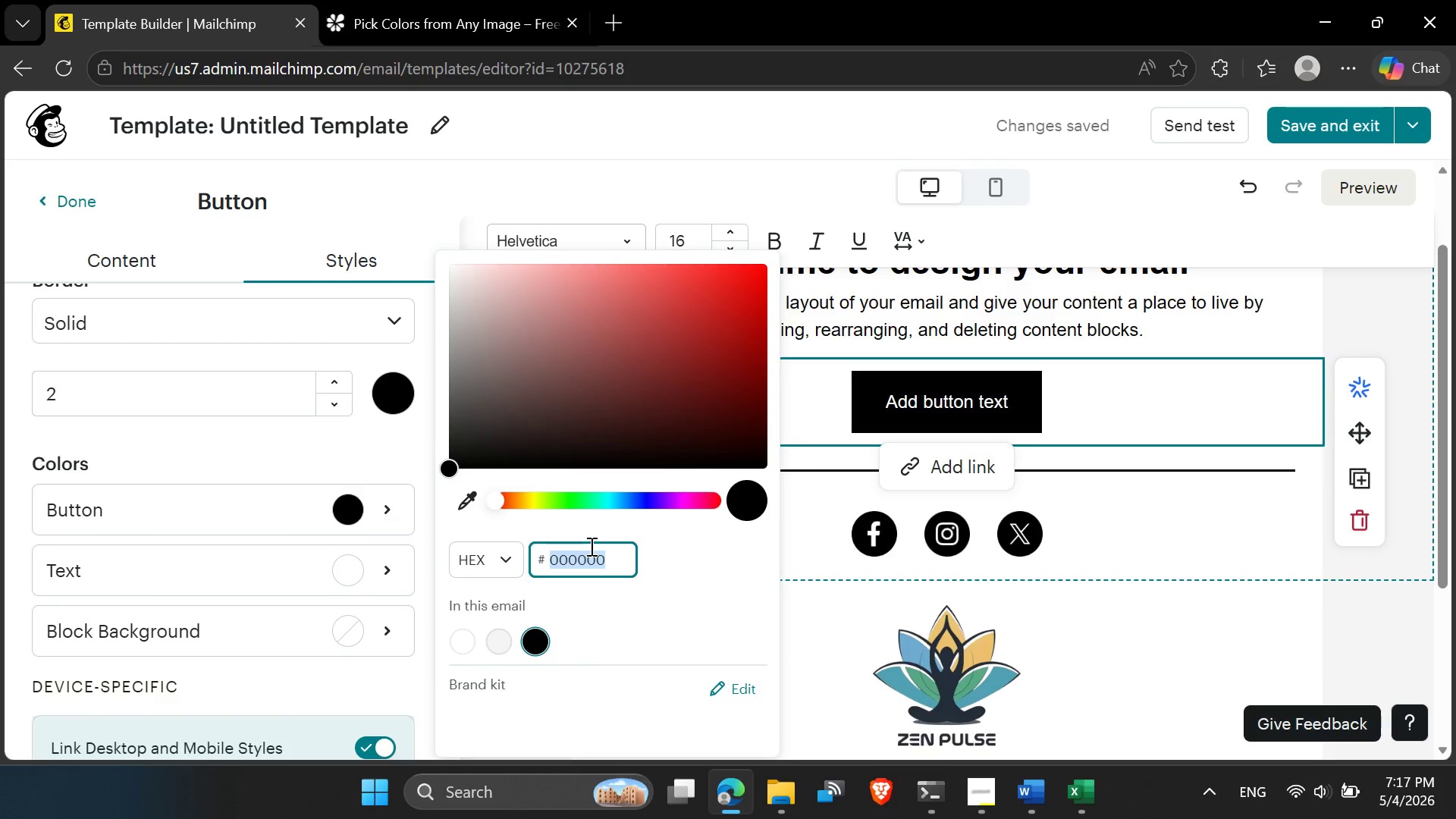 
key(Control+V)
 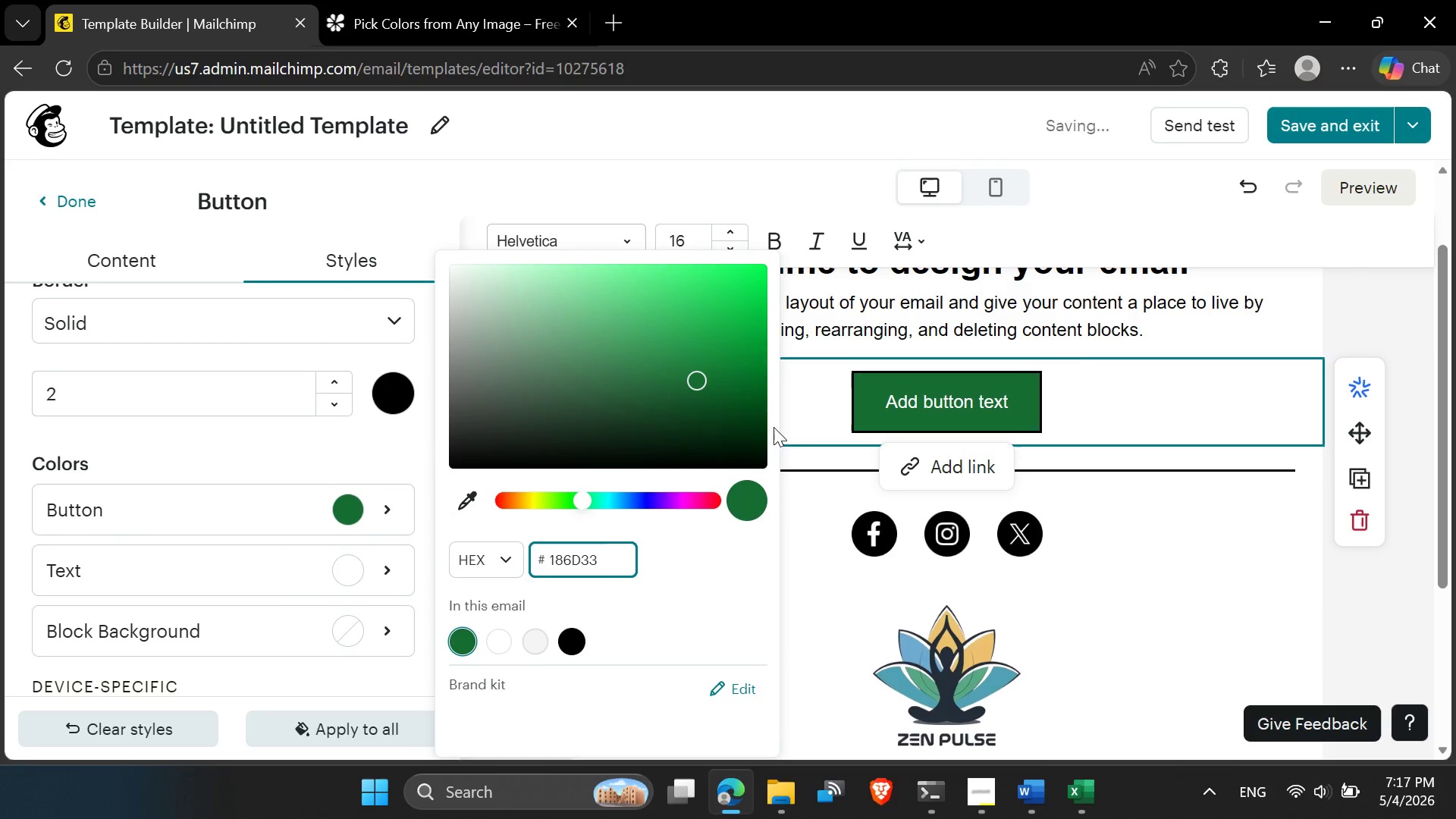 
wait(5.08)
 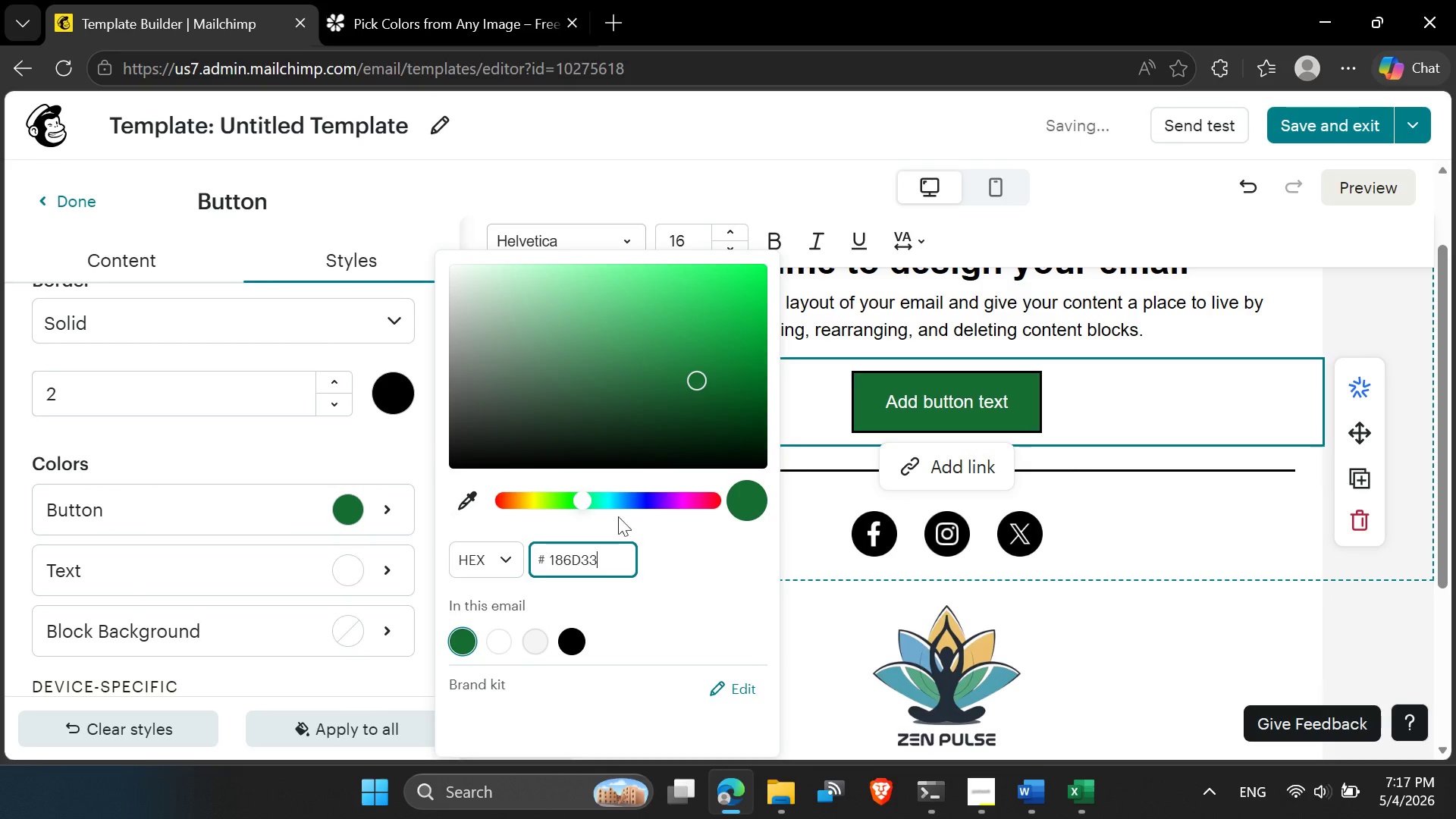 
left_click([385, 394])
 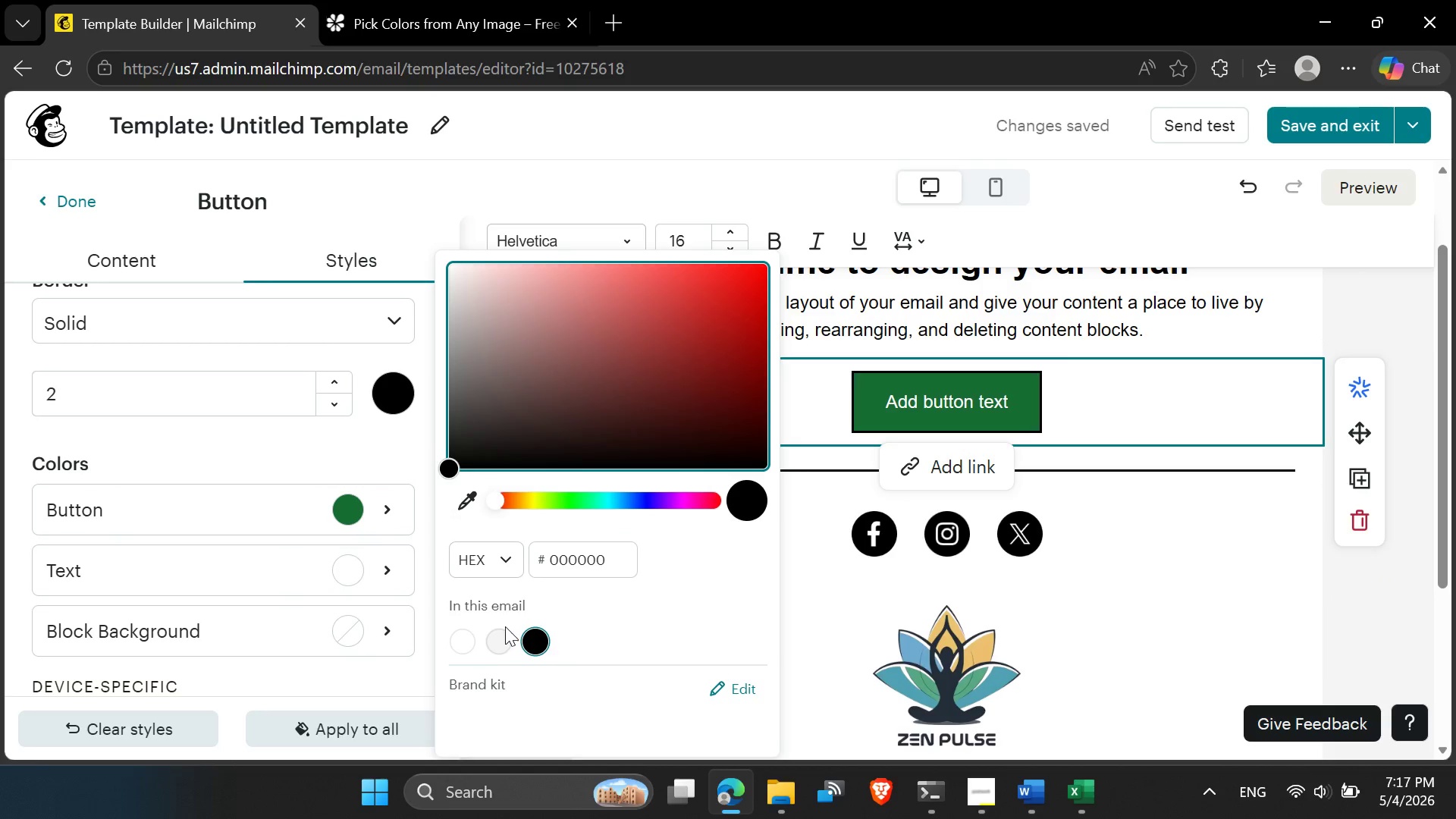 
left_click([494, 654])
 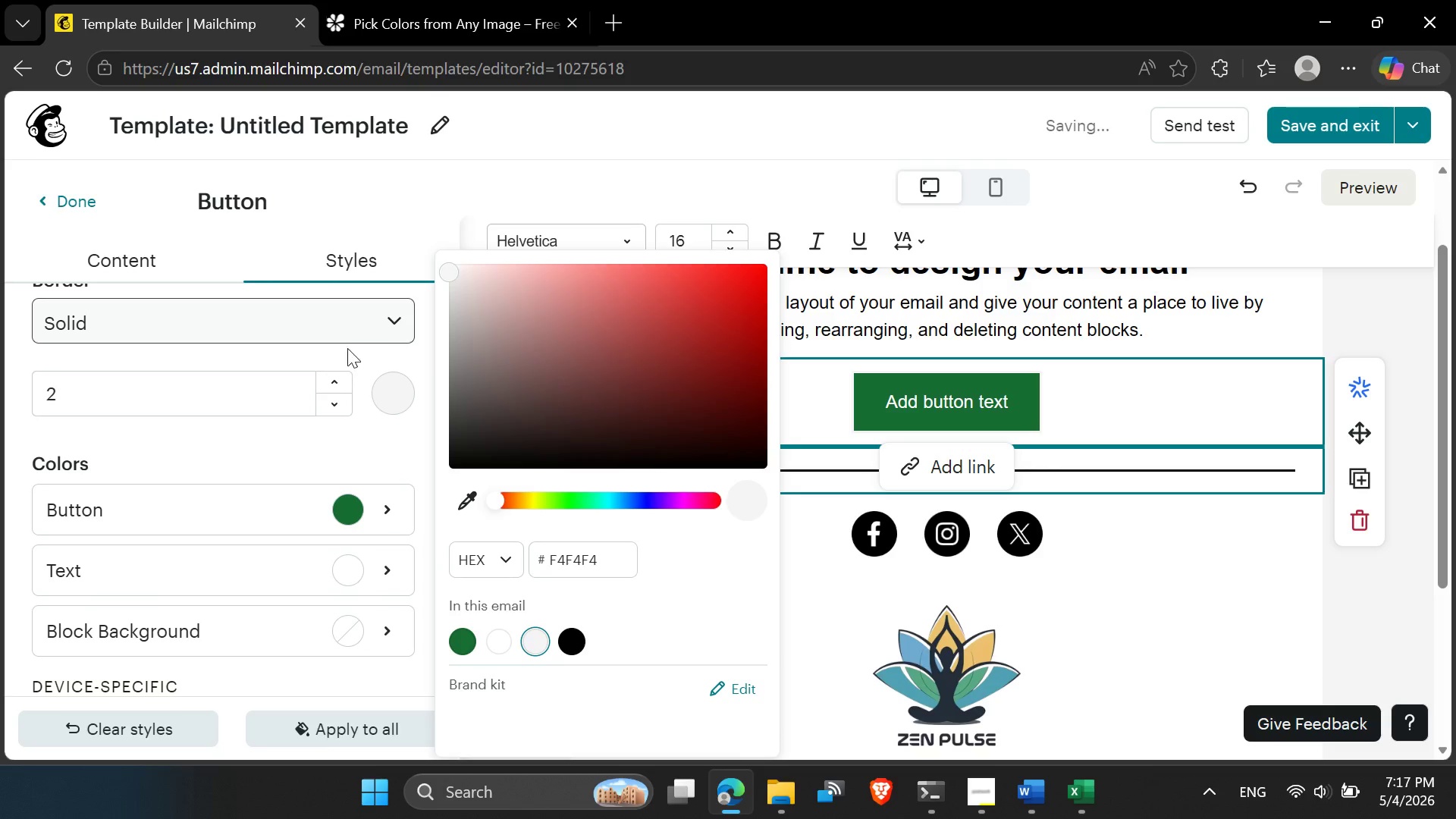 
scroll: coordinate [354, 442], scroll_direction: down, amount: 1.0
 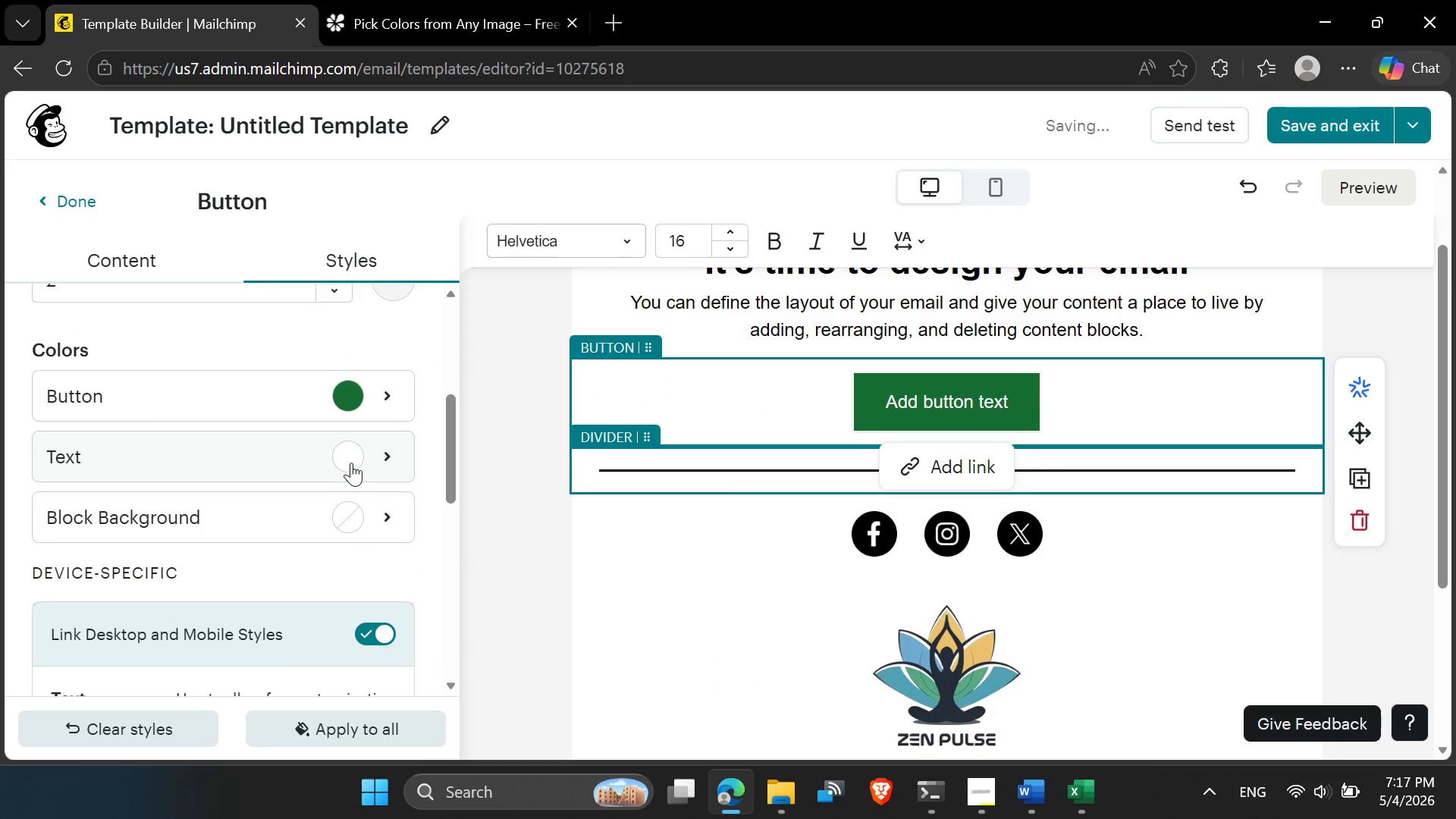 
left_click([350, 462])
 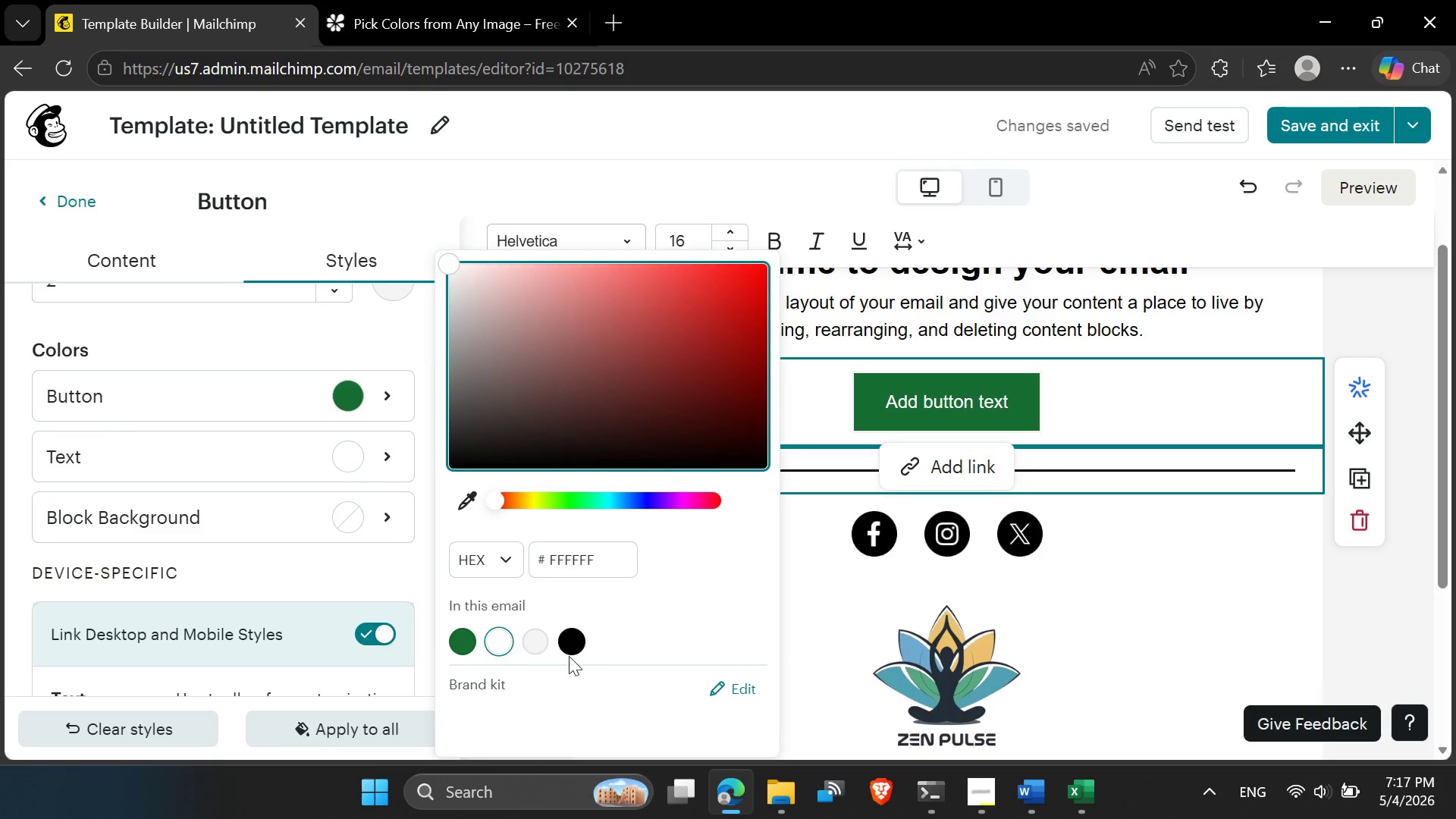 
left_click([529, 642])
 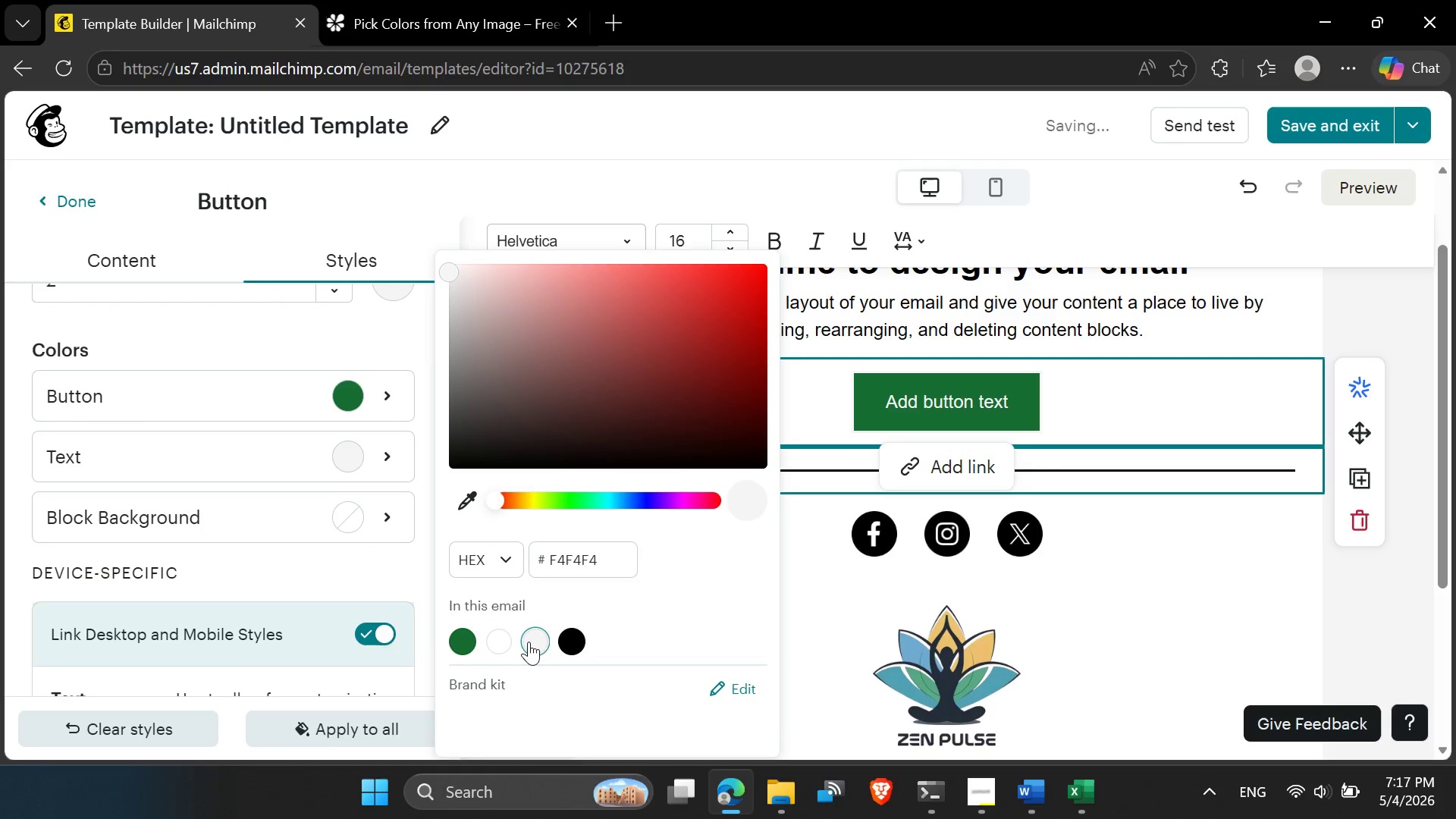 
left_click([568, 642])
 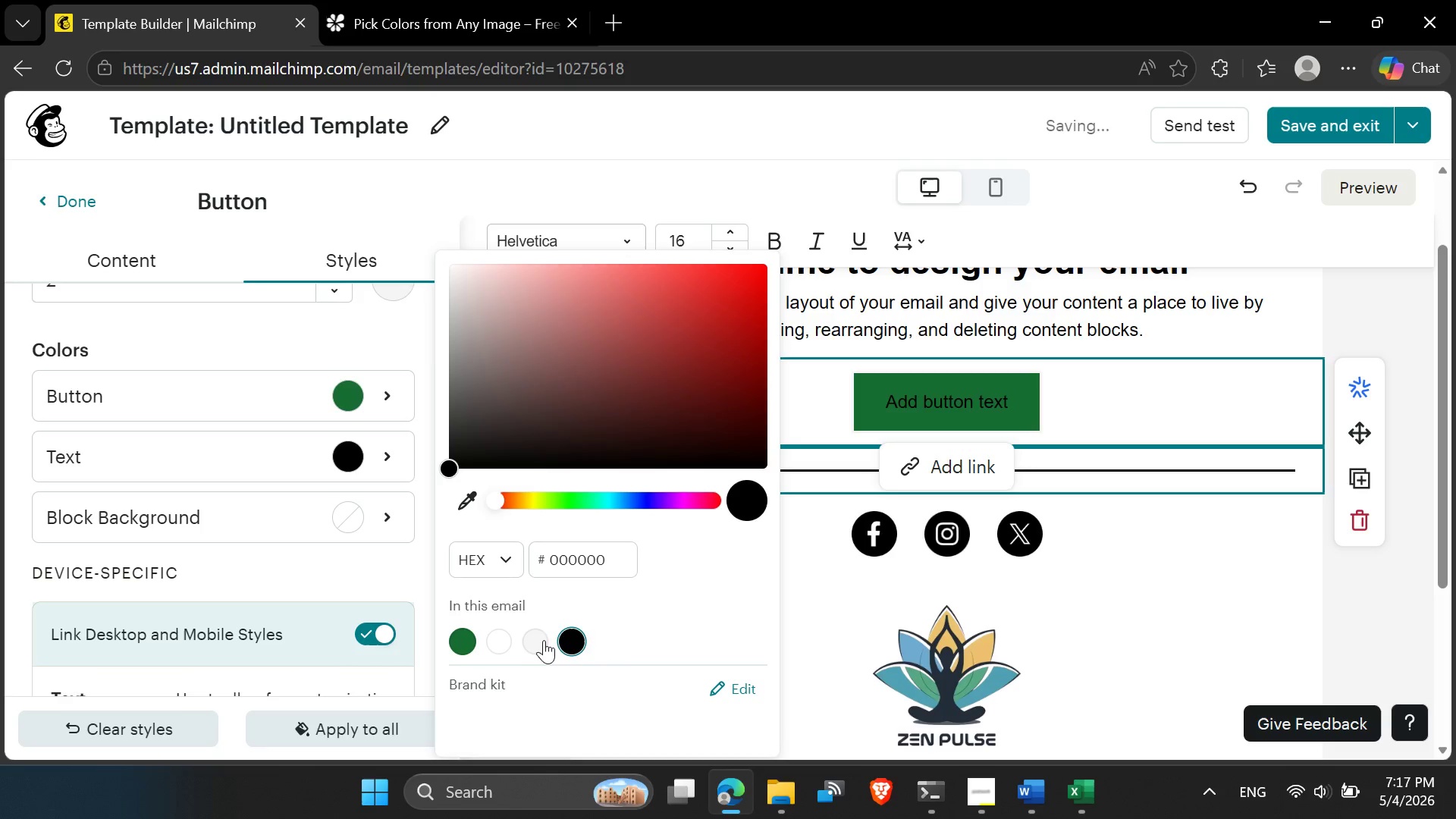 
left_click([537, 639])
 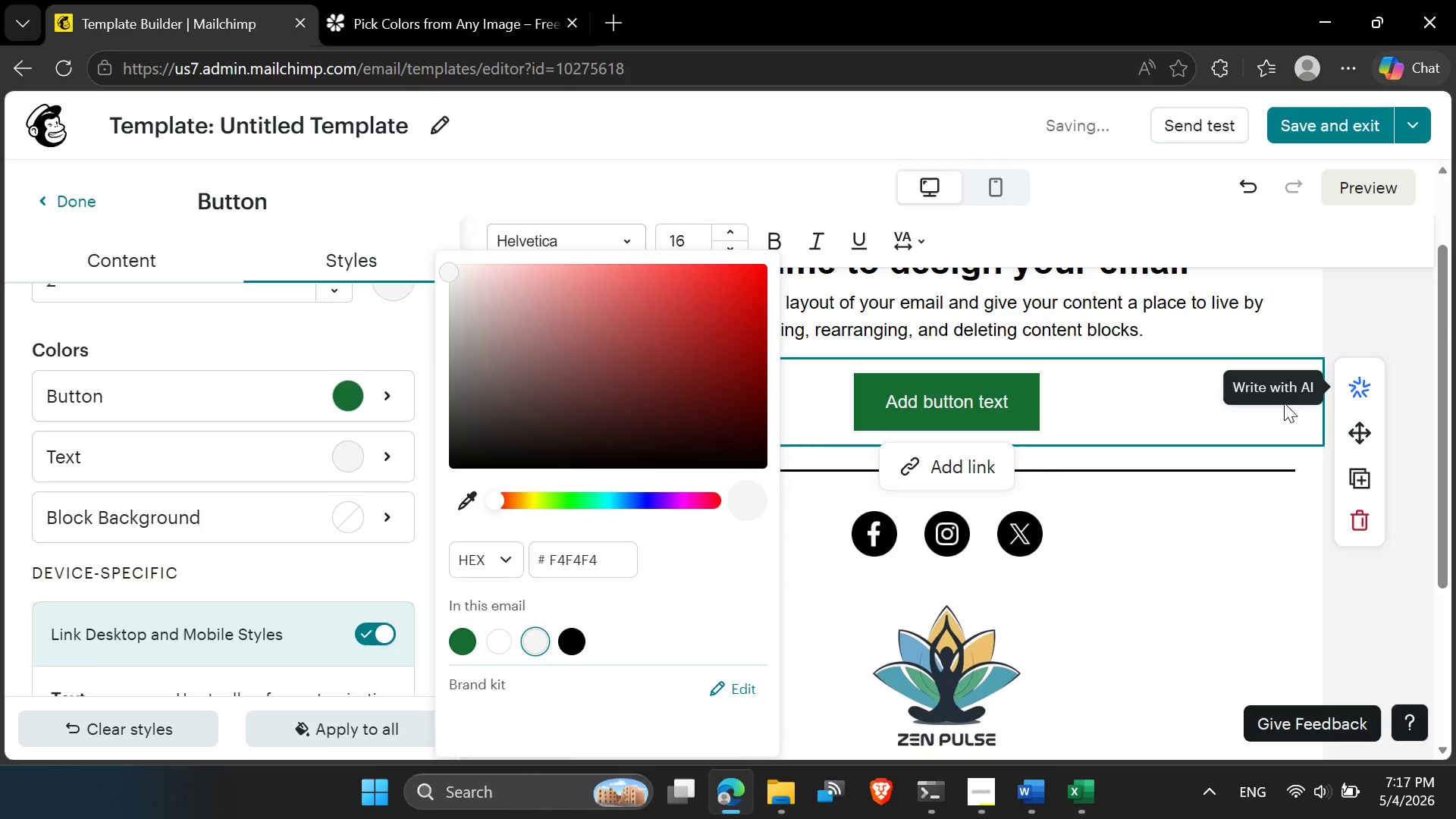 
left_click([1166, 398])
 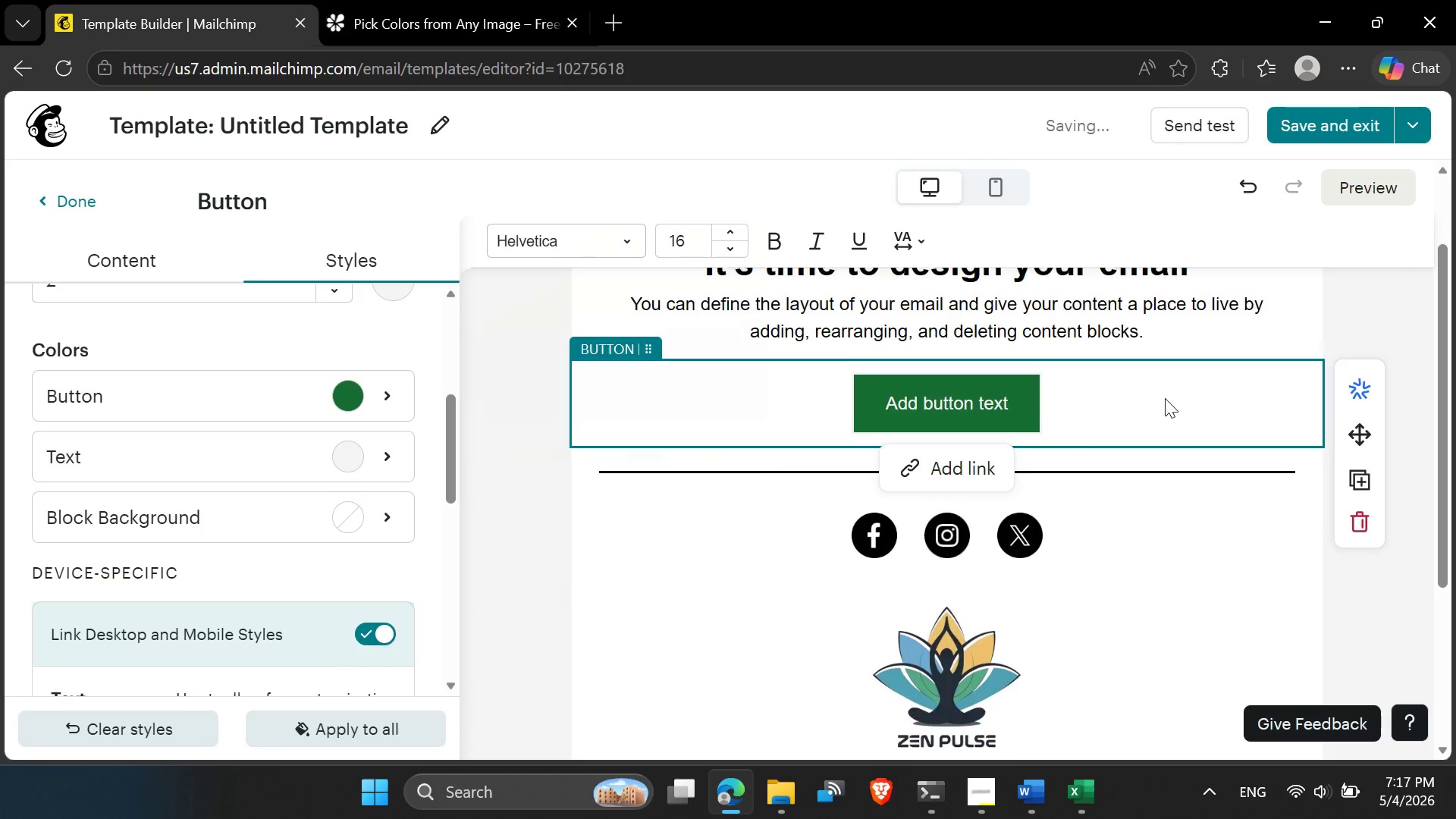 
scroll: coordinate [323, 345], scroll_direction: up, amount: 7.0
 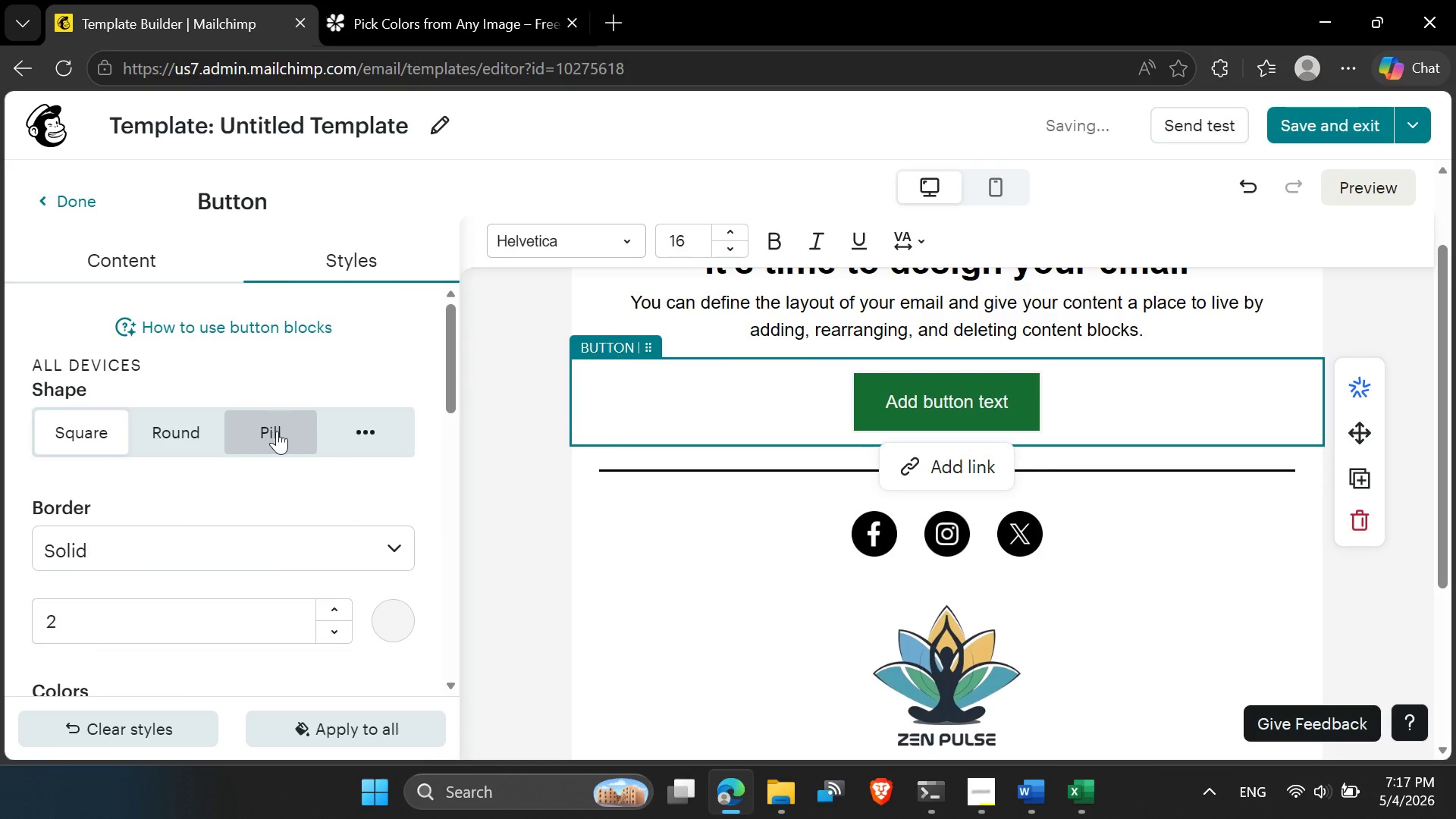 
left_click([277, 432])
 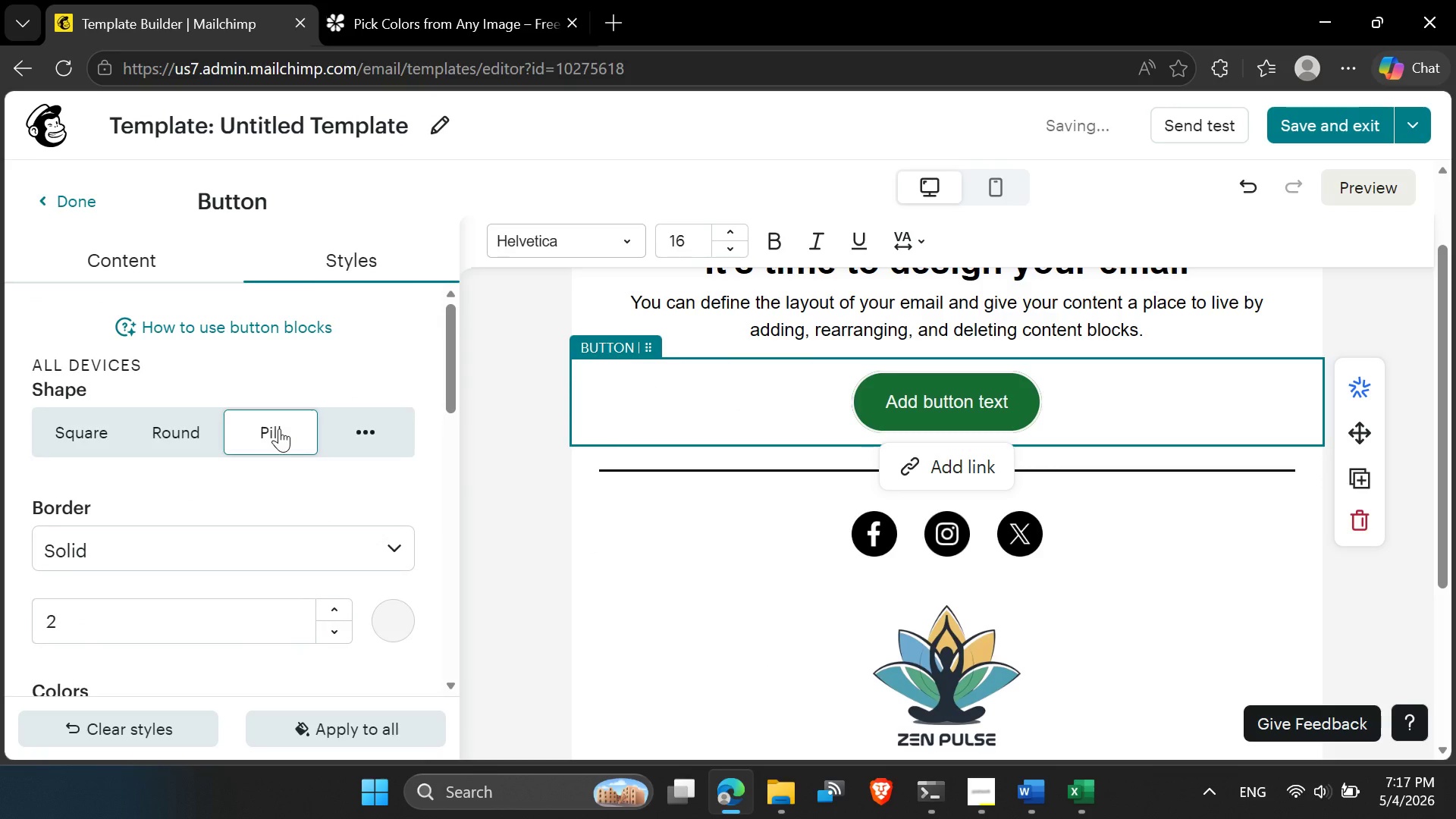 
scroll: coordinate [259, 519], scroll_direction: down, amount: 8.0
 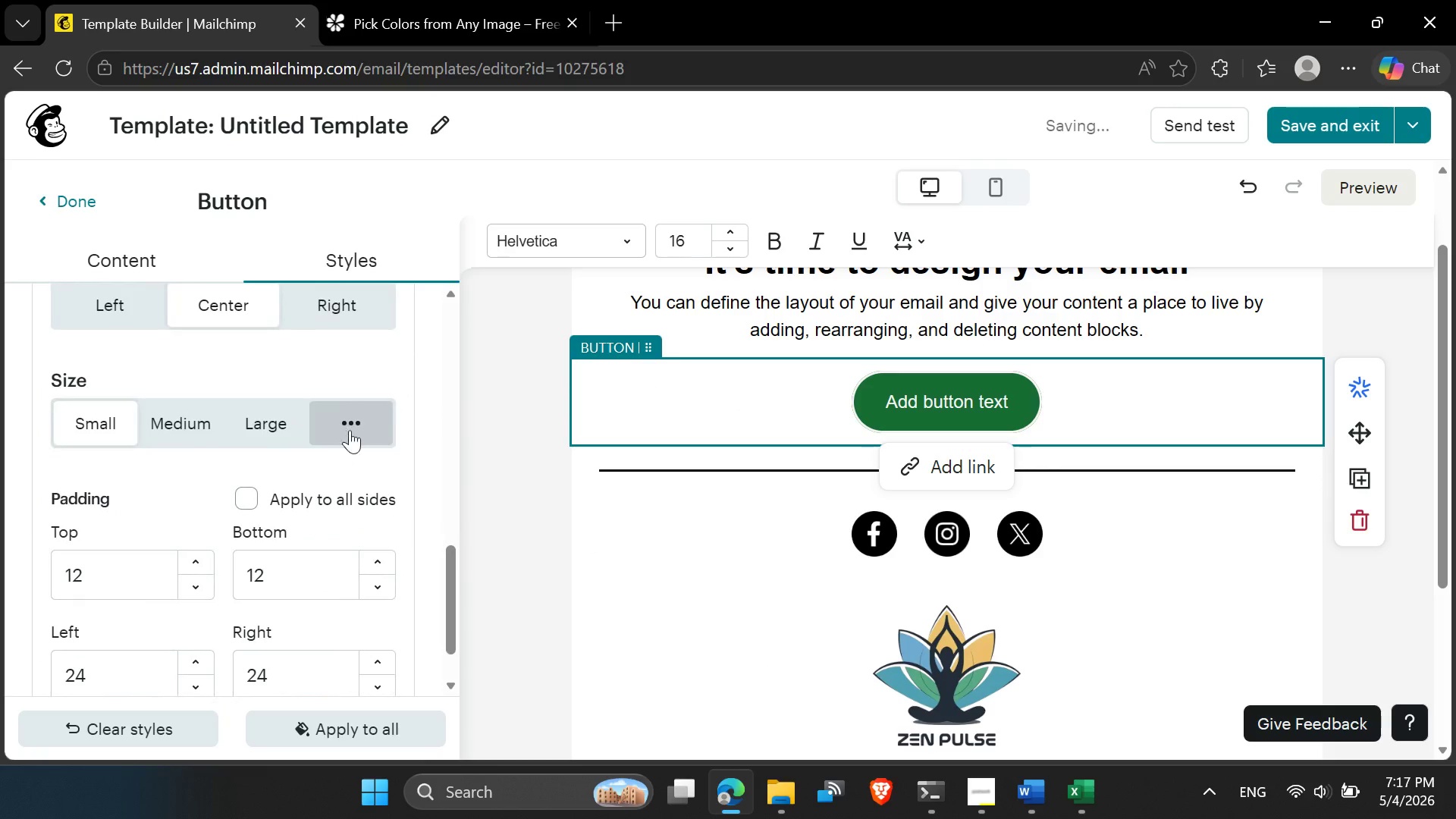 
left_click([350, 428])
 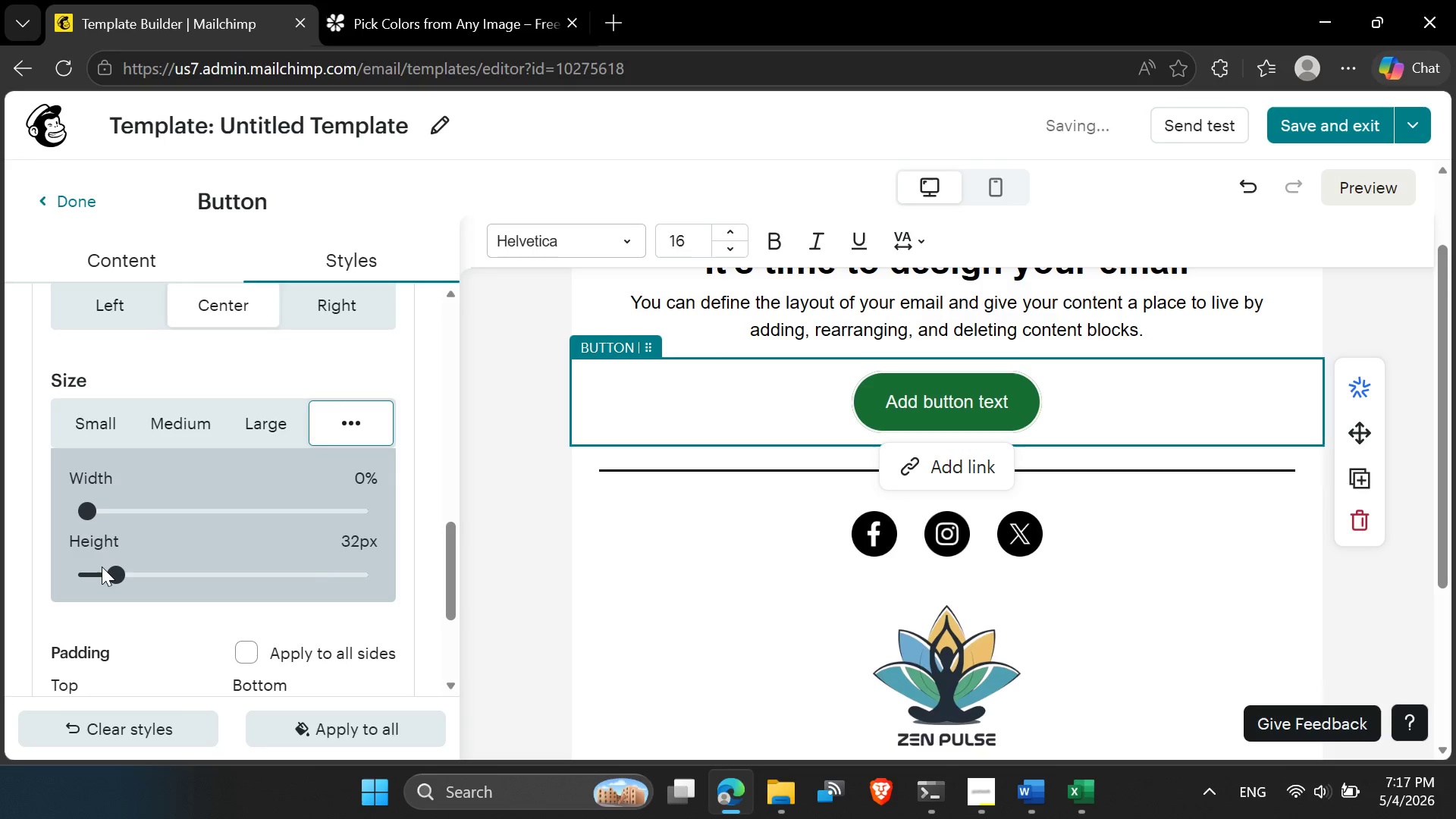 
left_click_drag(start_coordinate=[112, 572], to_coordinate=[0, 583])
 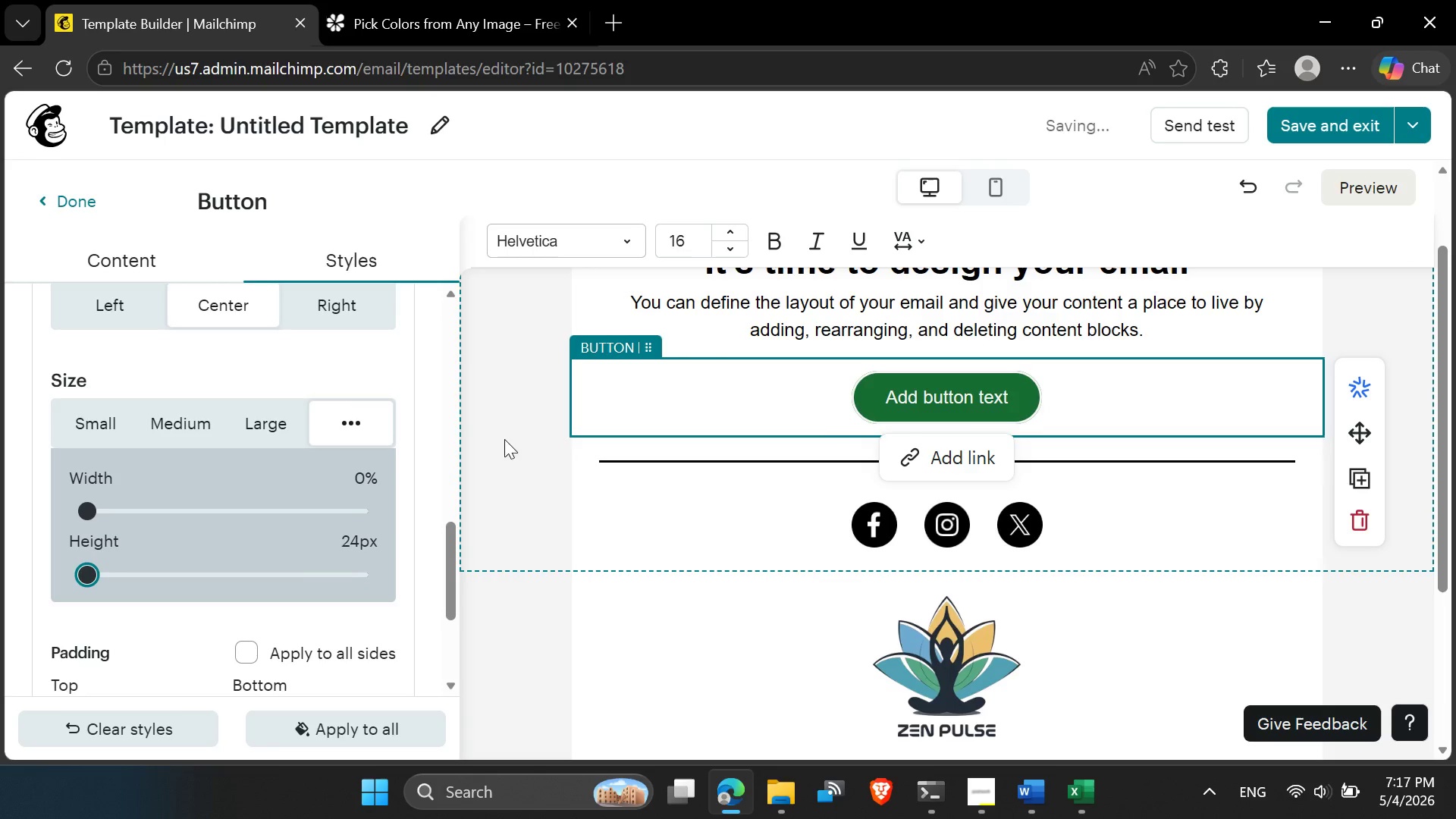 
left_click([526, 424])
 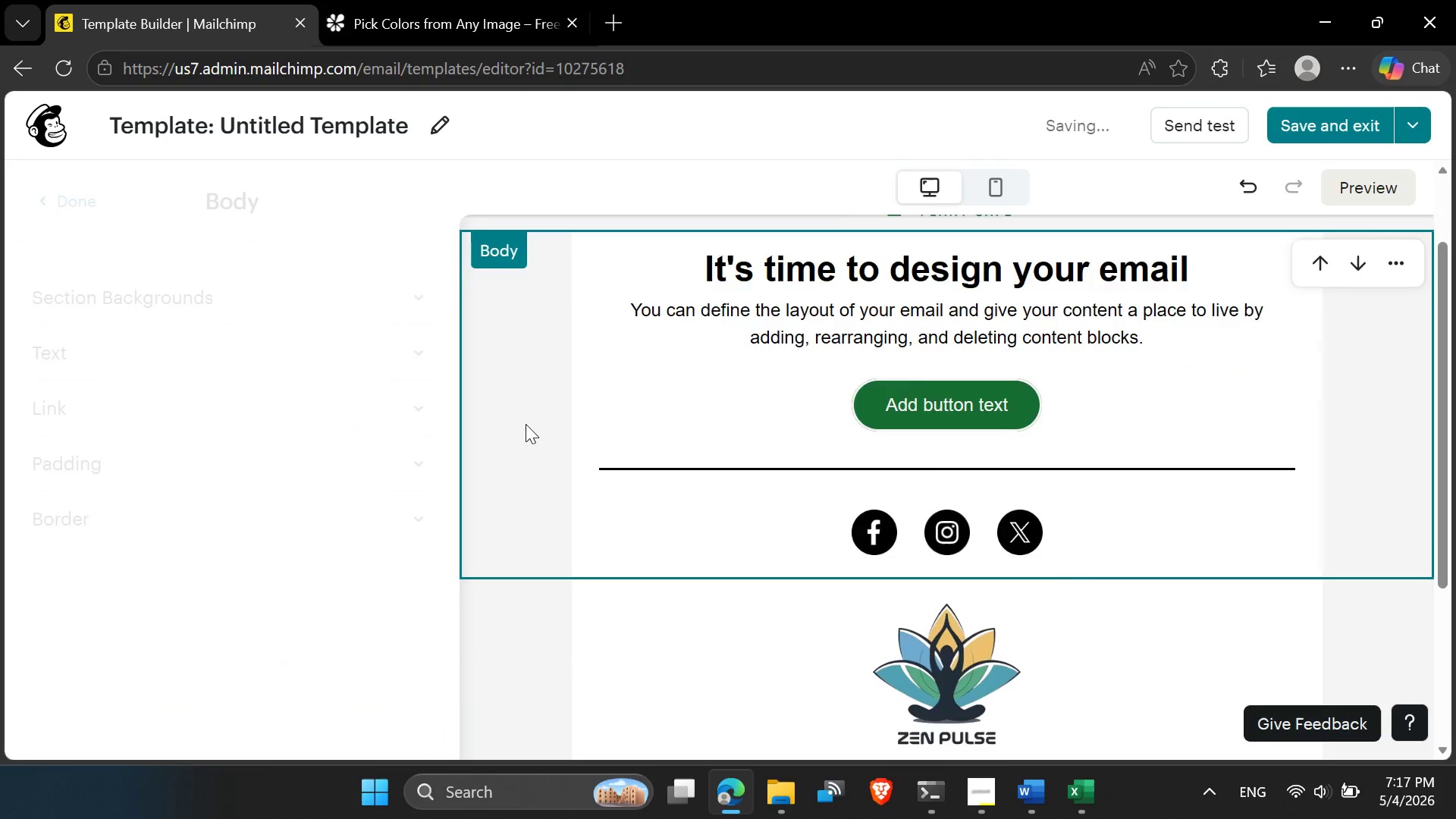 
scroll: coordinate [528, 423], scroll_direction: up, amount: 4.0
 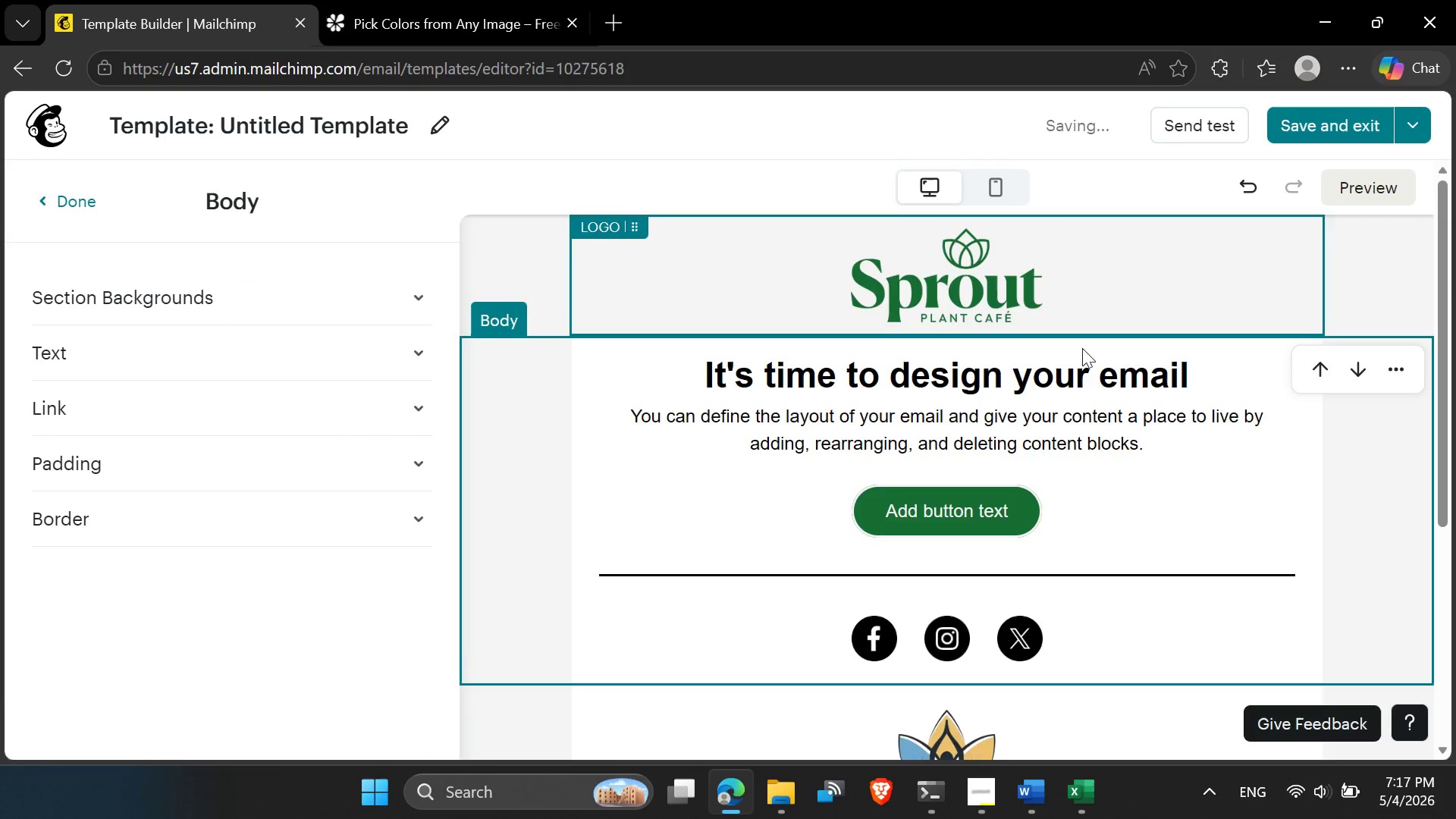 
scroll: coordinate [1081, 375], scroll_direction: down, amount: 3.0
 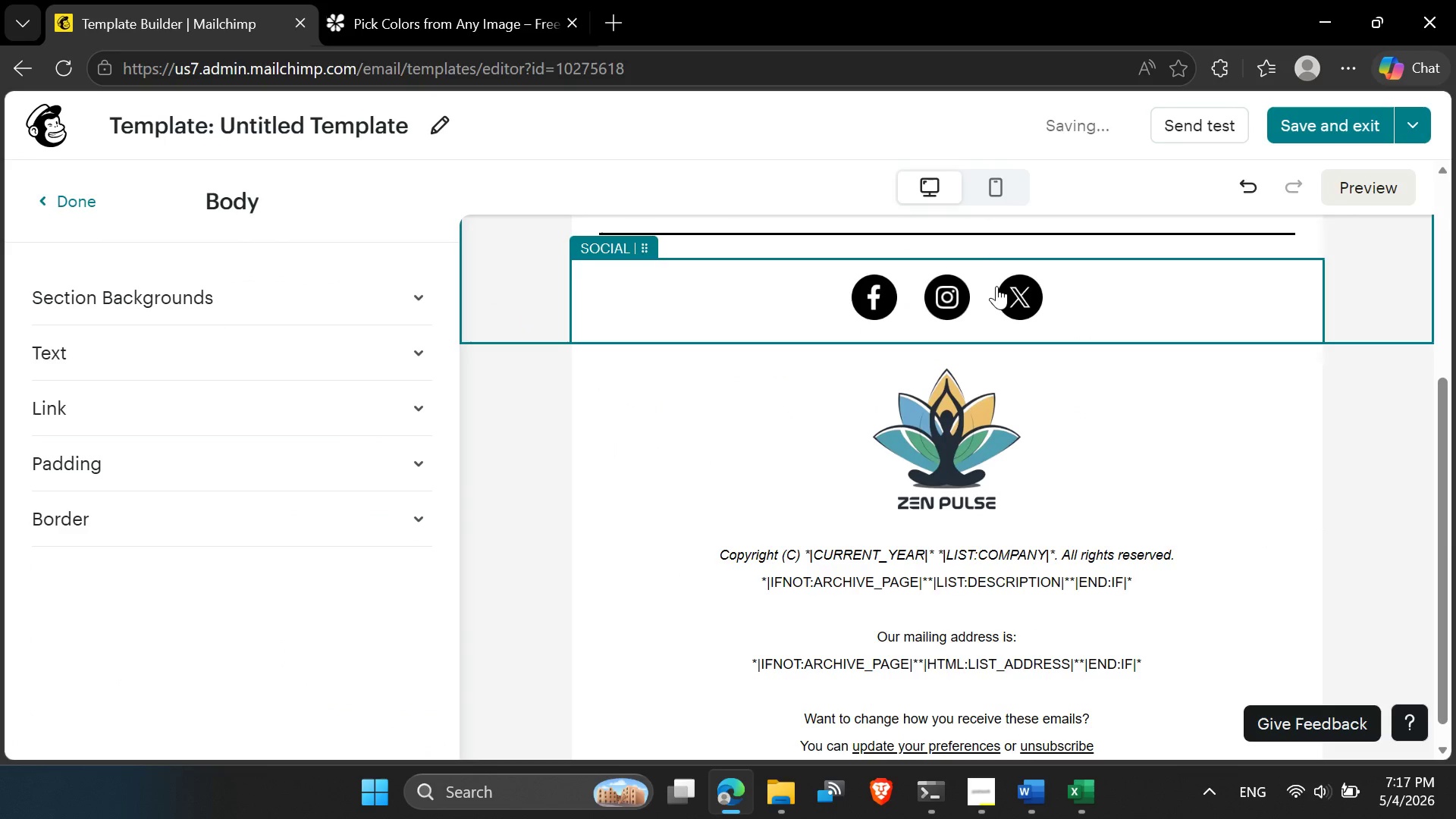 
left_click([996, 286])
 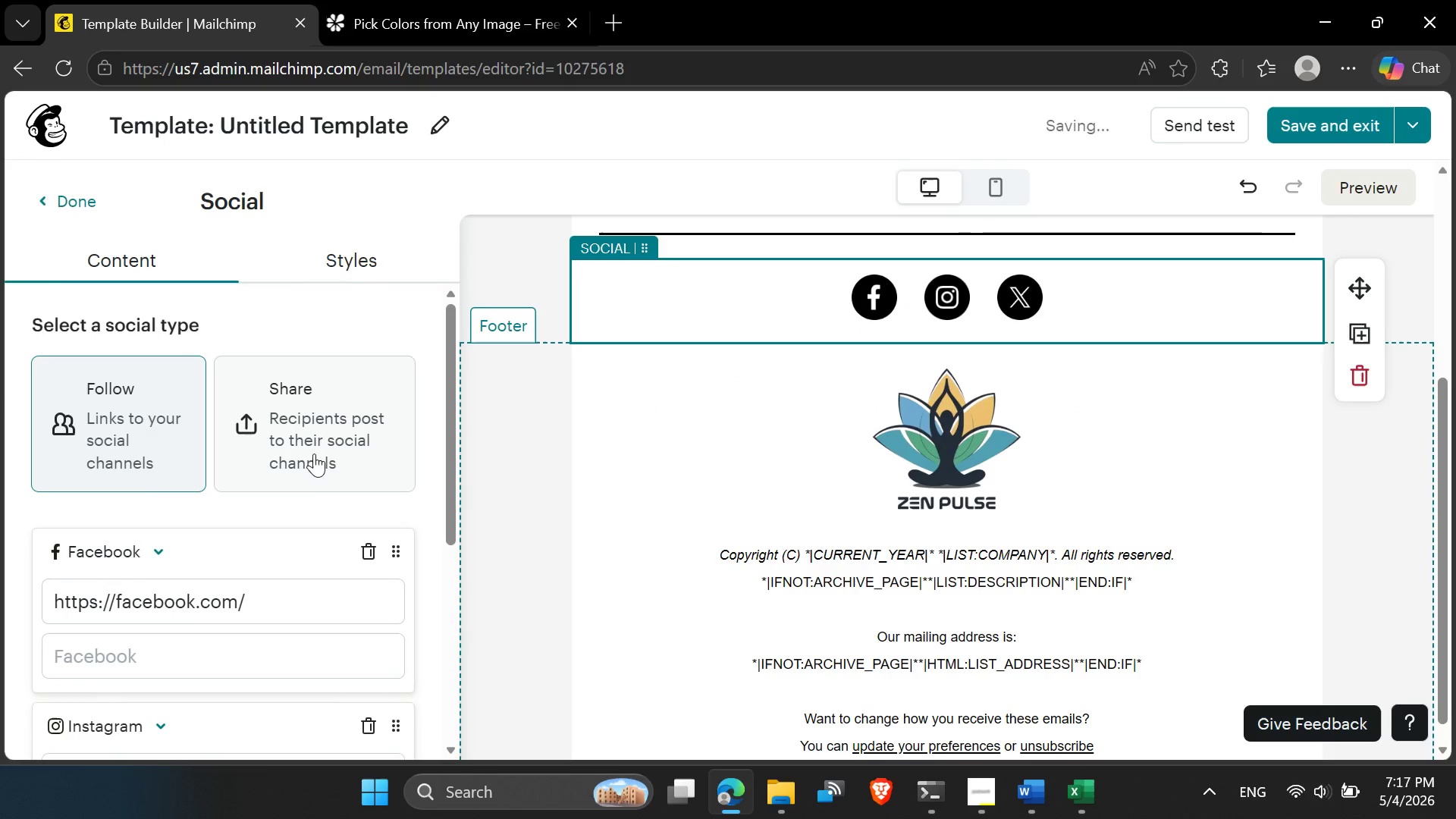 
scroll: coordinate [315, 450], scroll_direction: down, amount: 3.0
 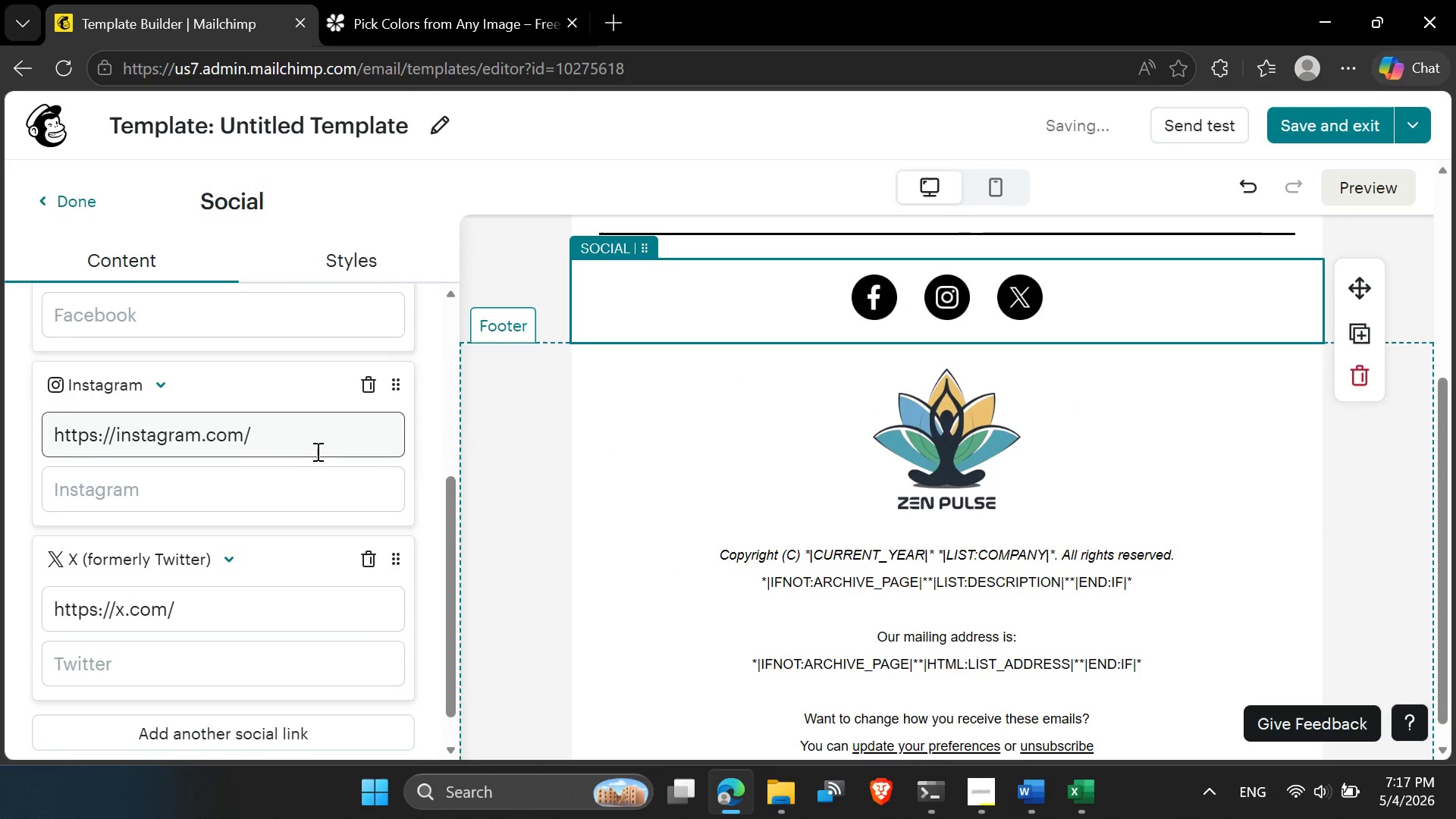 
left_click([372, 250])
 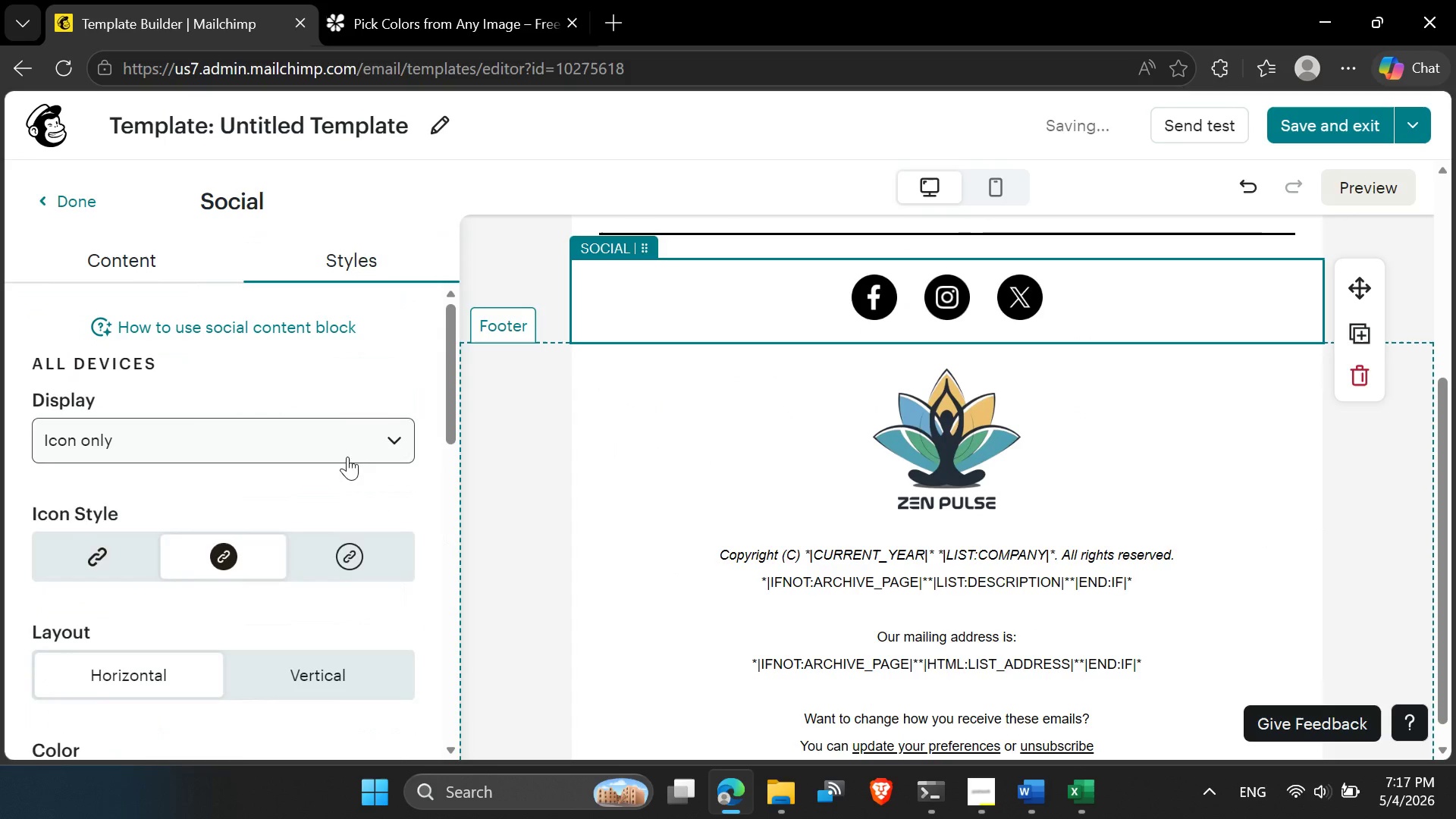 
scroll: coordinate [316, 451], scroll_direction: up, amount: 3.0
 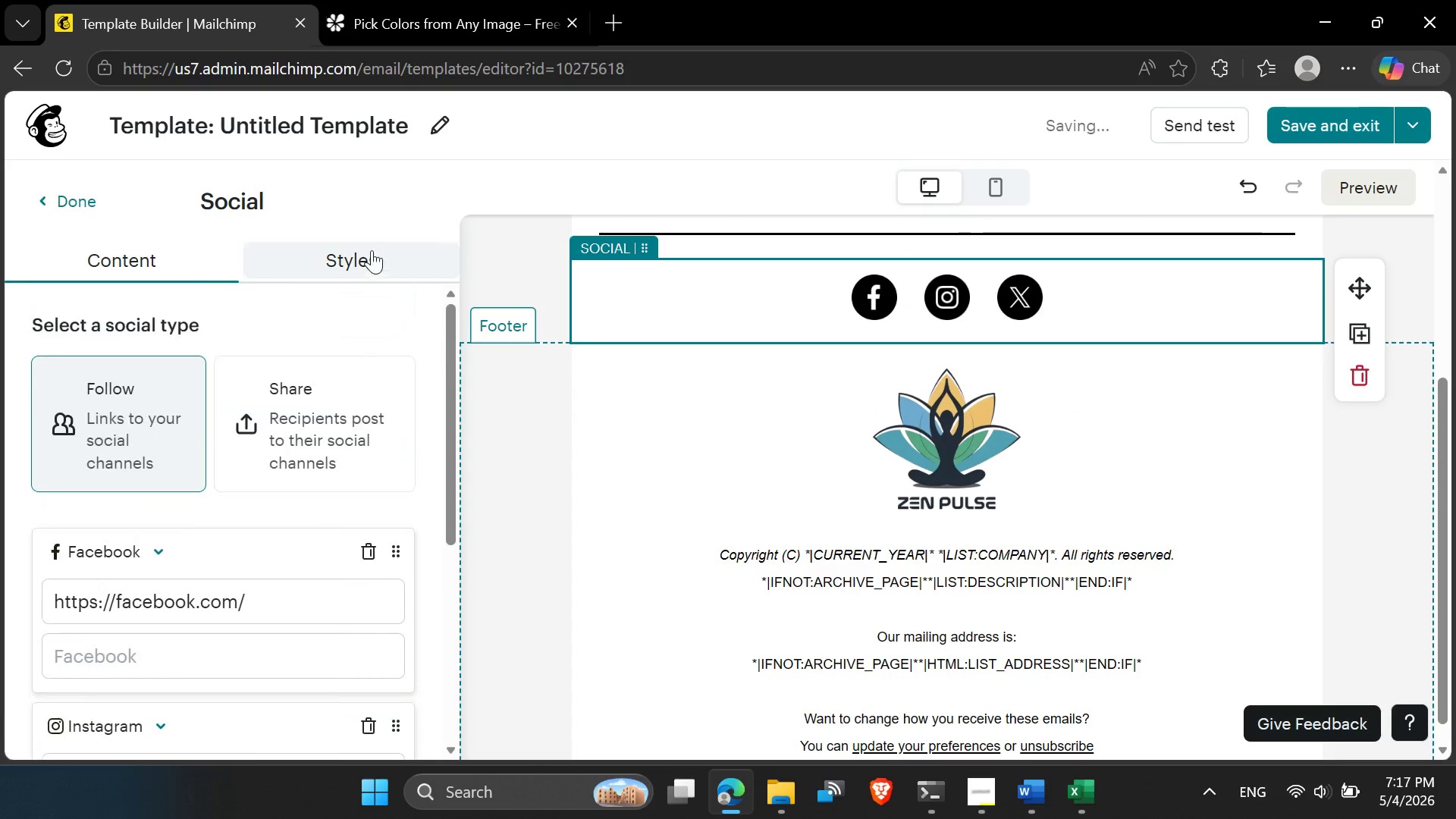 
scroll: coordinate [323, 570], scroll_direction: down, amount: 4.0
 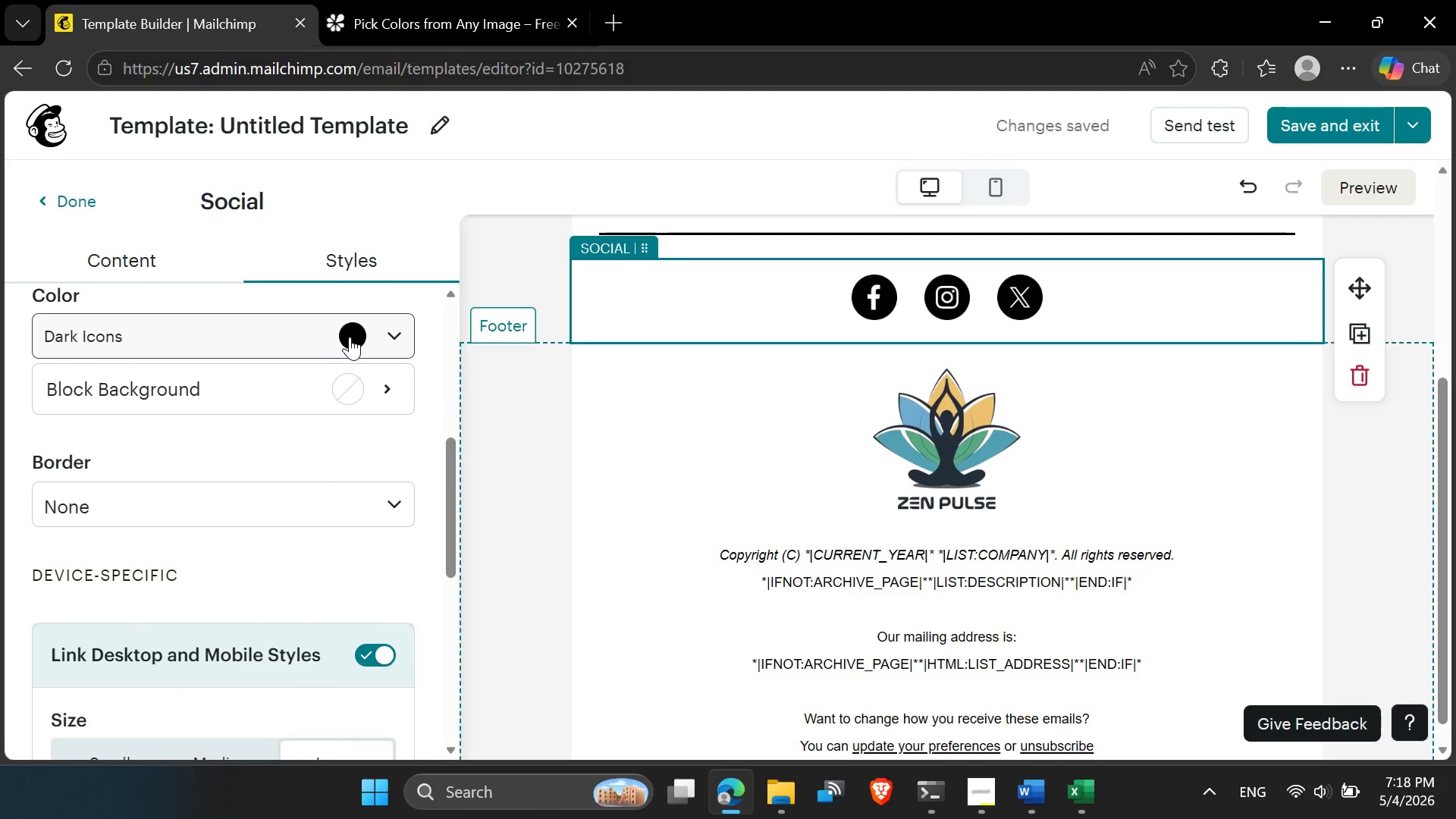 
left_click([359, 334])
 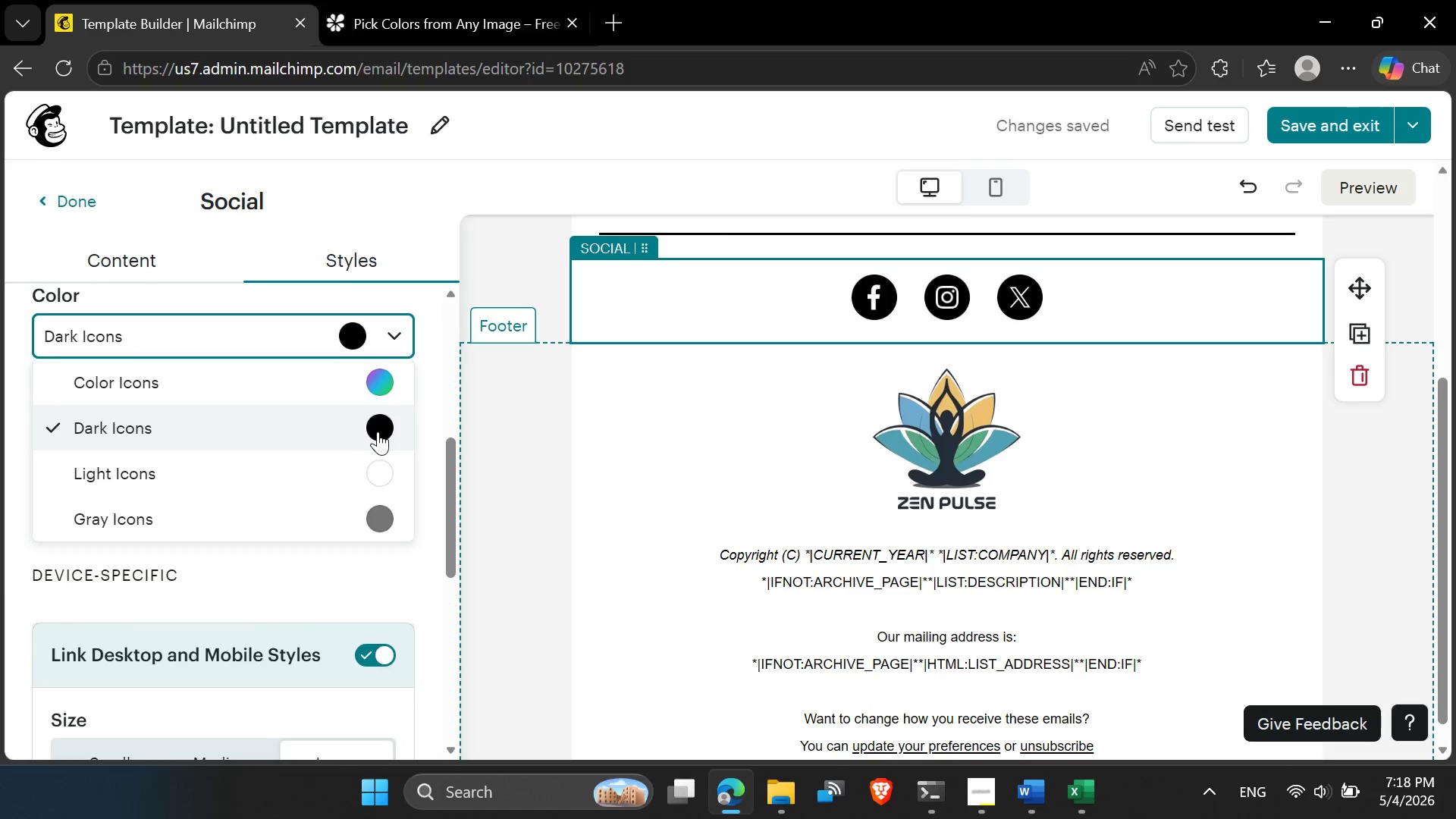 
left_click([372, 384])
 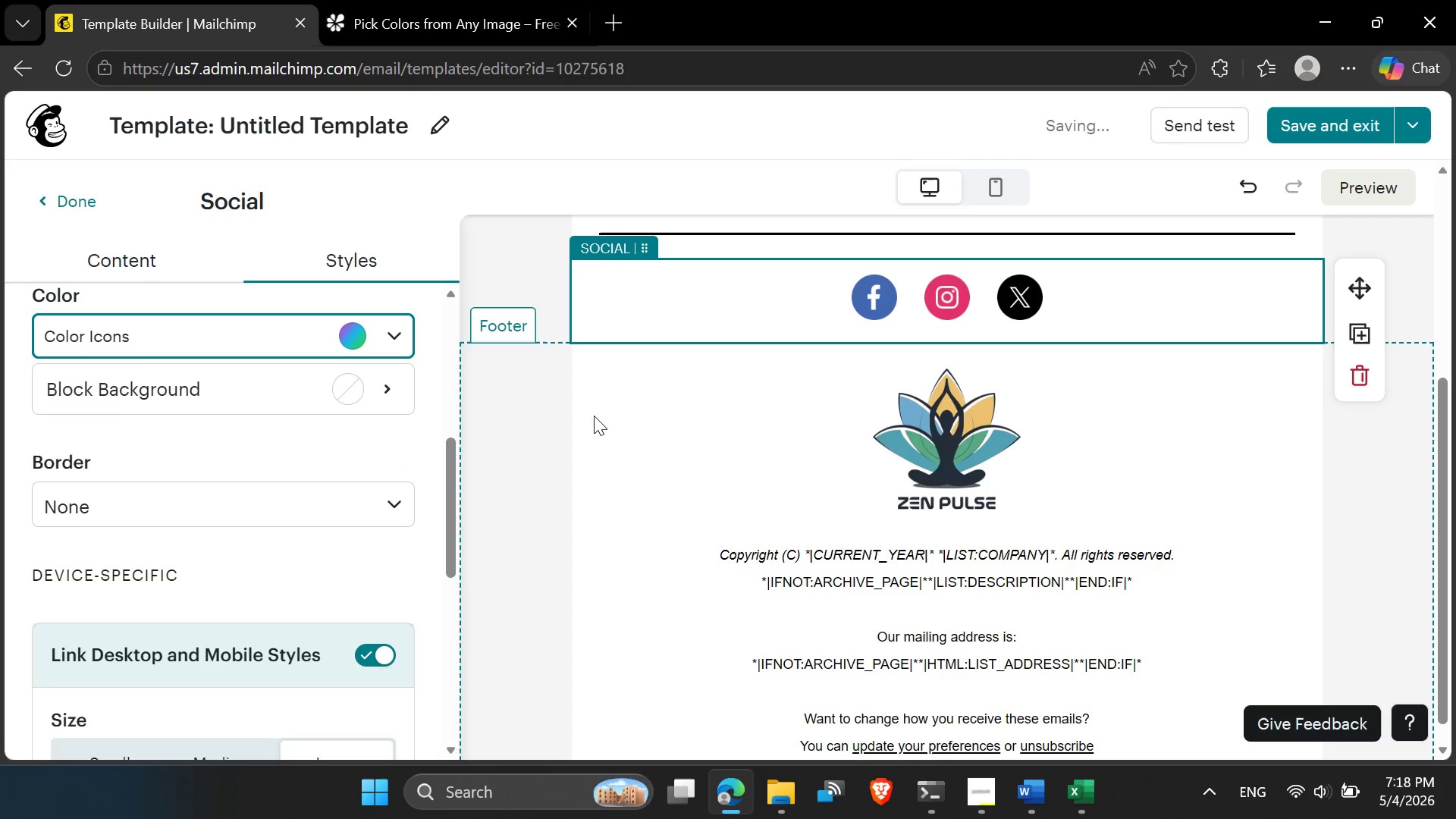 
left_click([595, 416])
 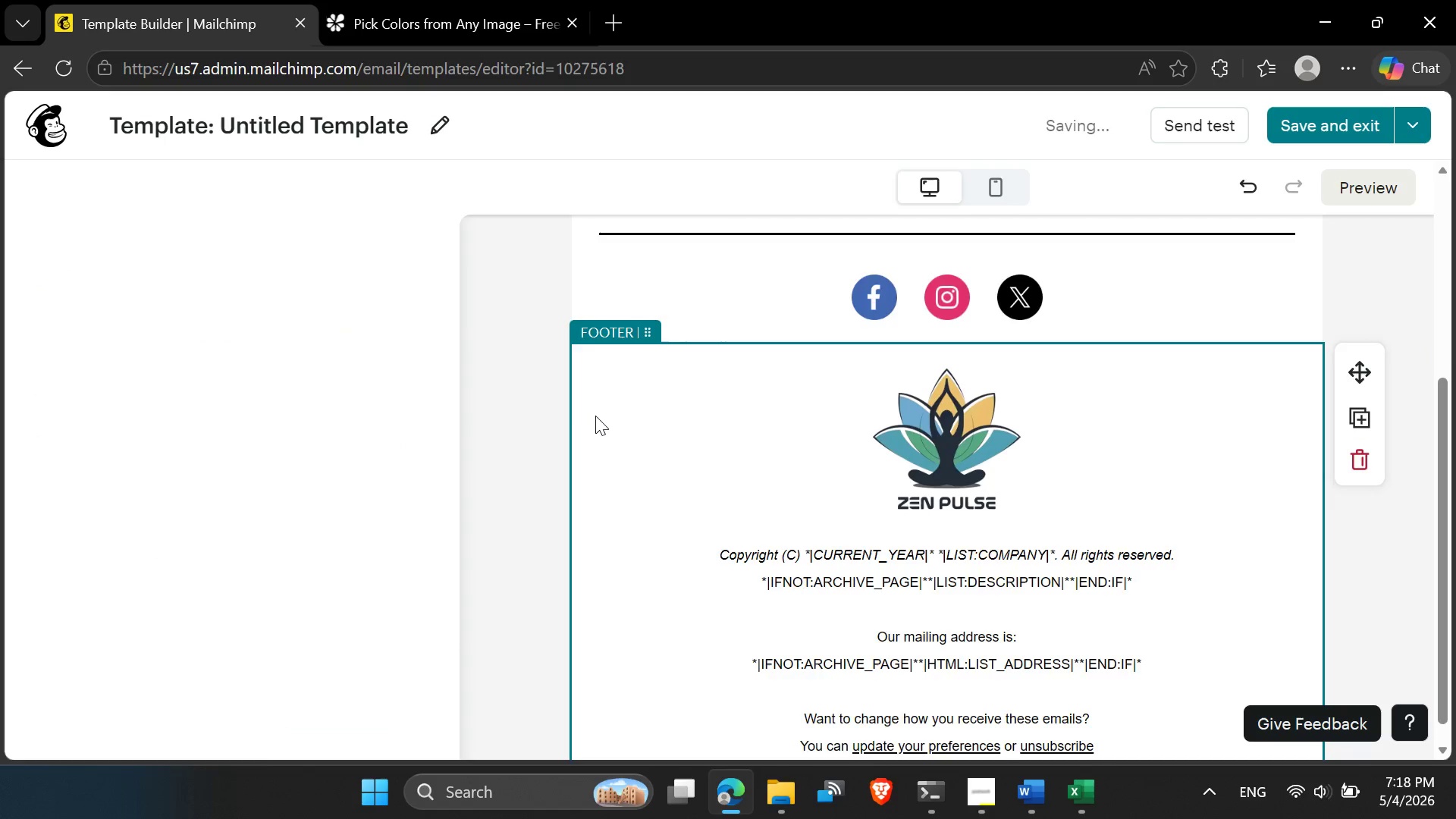 
scroll: coordinate [595, 416], scroll_direction: up, amount: 6.0
 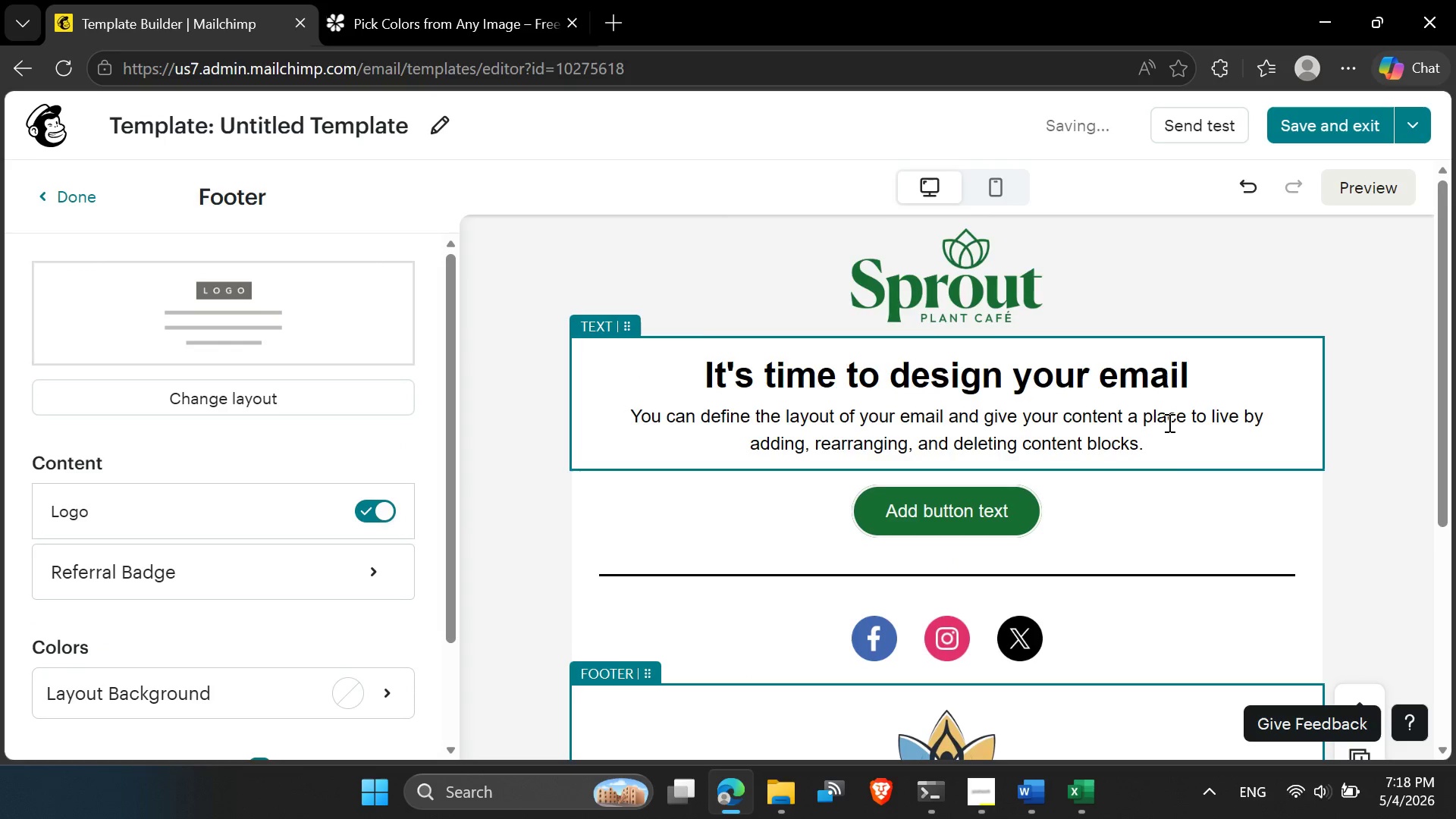 
left_click([985, 437])
 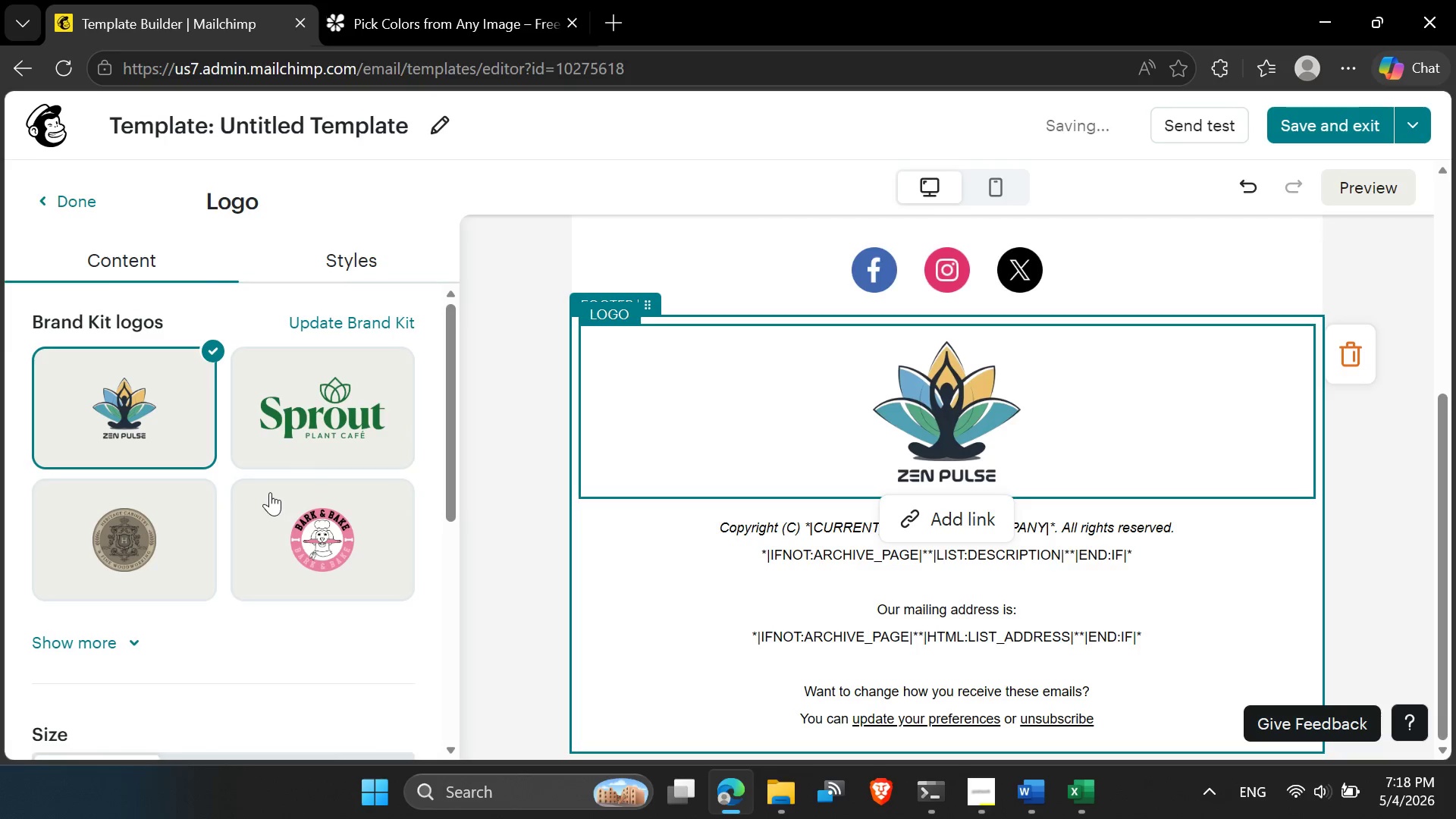 
scroll: coordinate [1173, 428], scroll_direction: down, amount: 4.0
 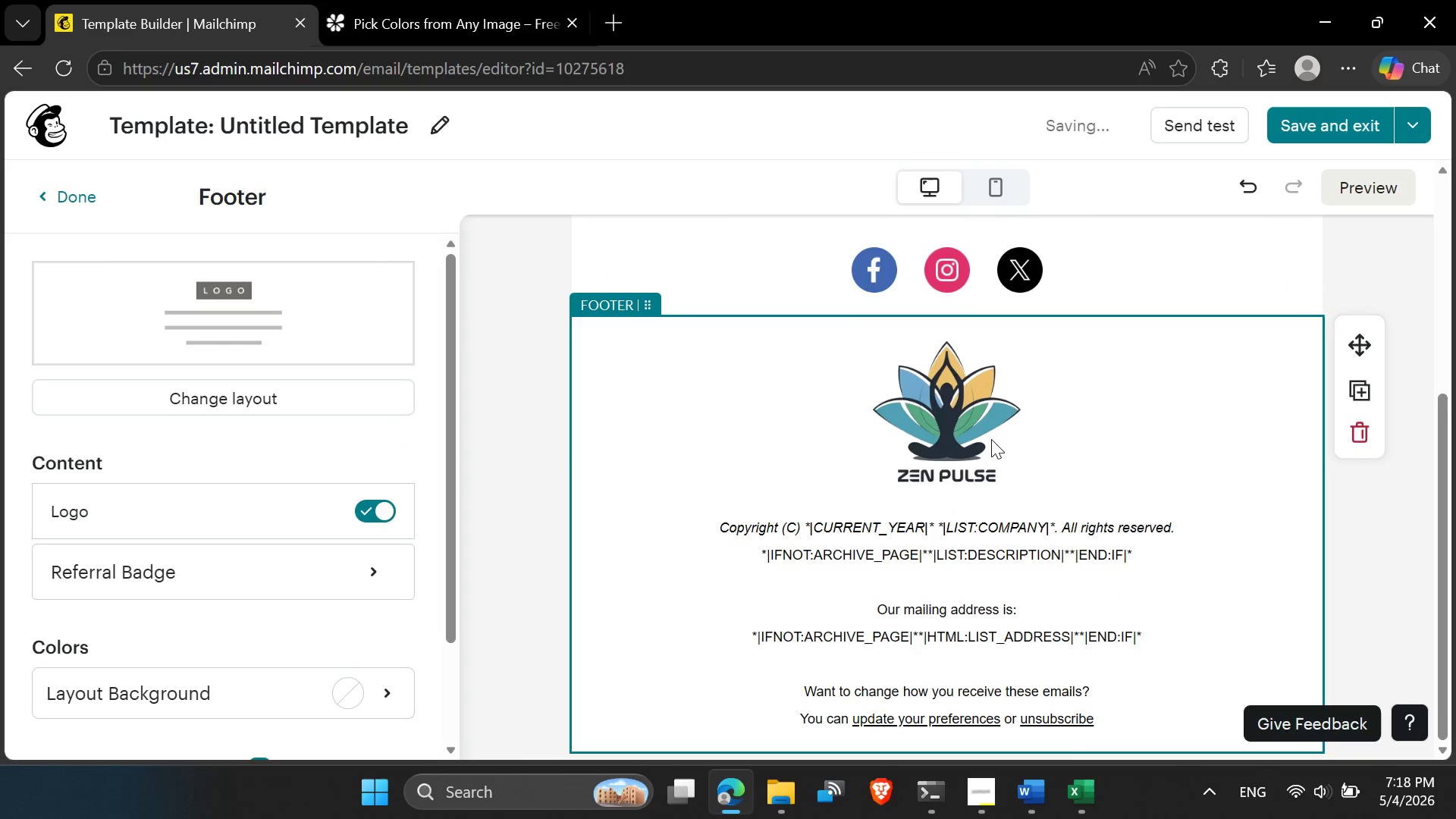 
left_click([309, 399])
 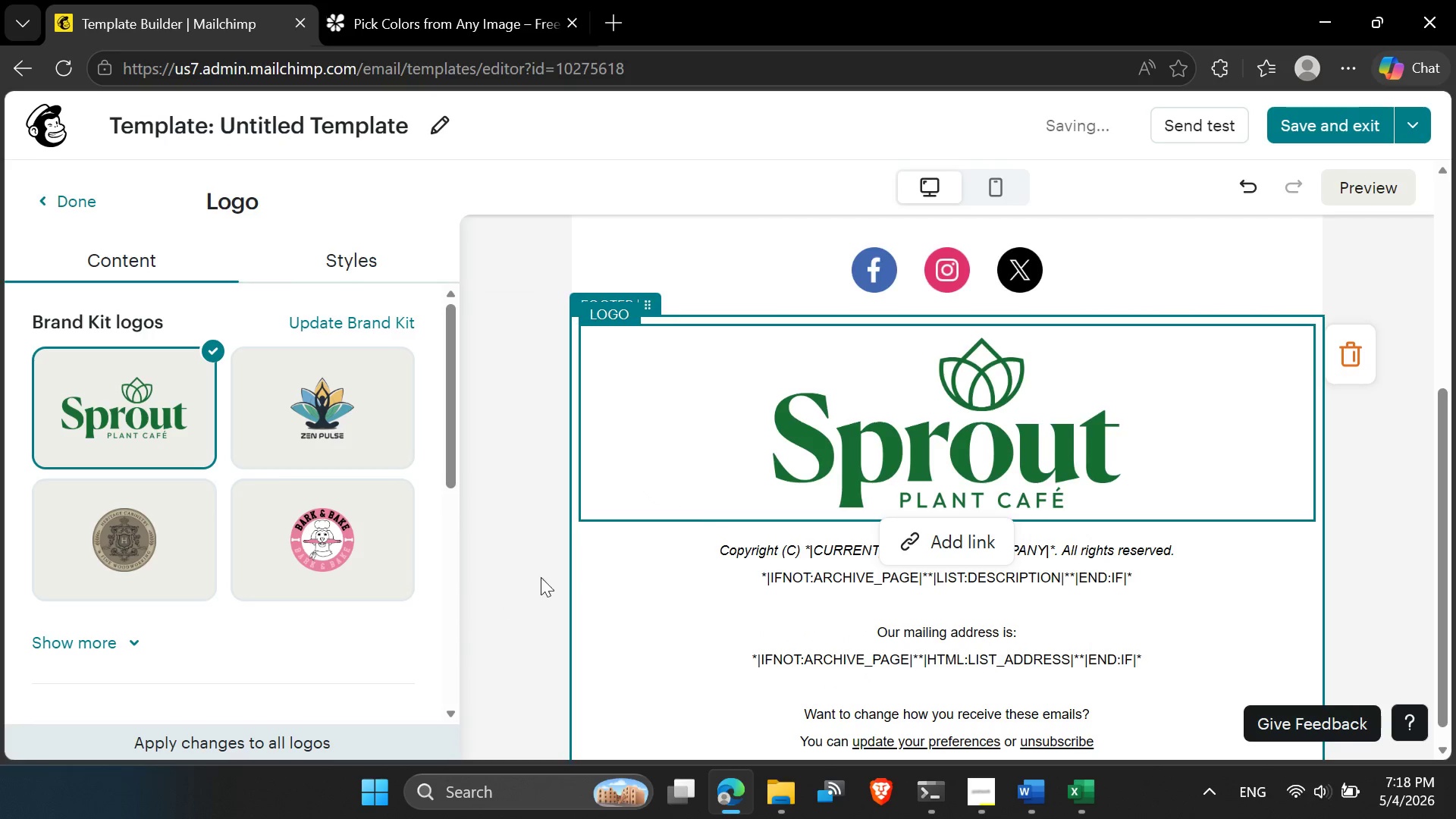 
scroll: coordinate [205, 406], scroll_direction: down, amount: 4.0
 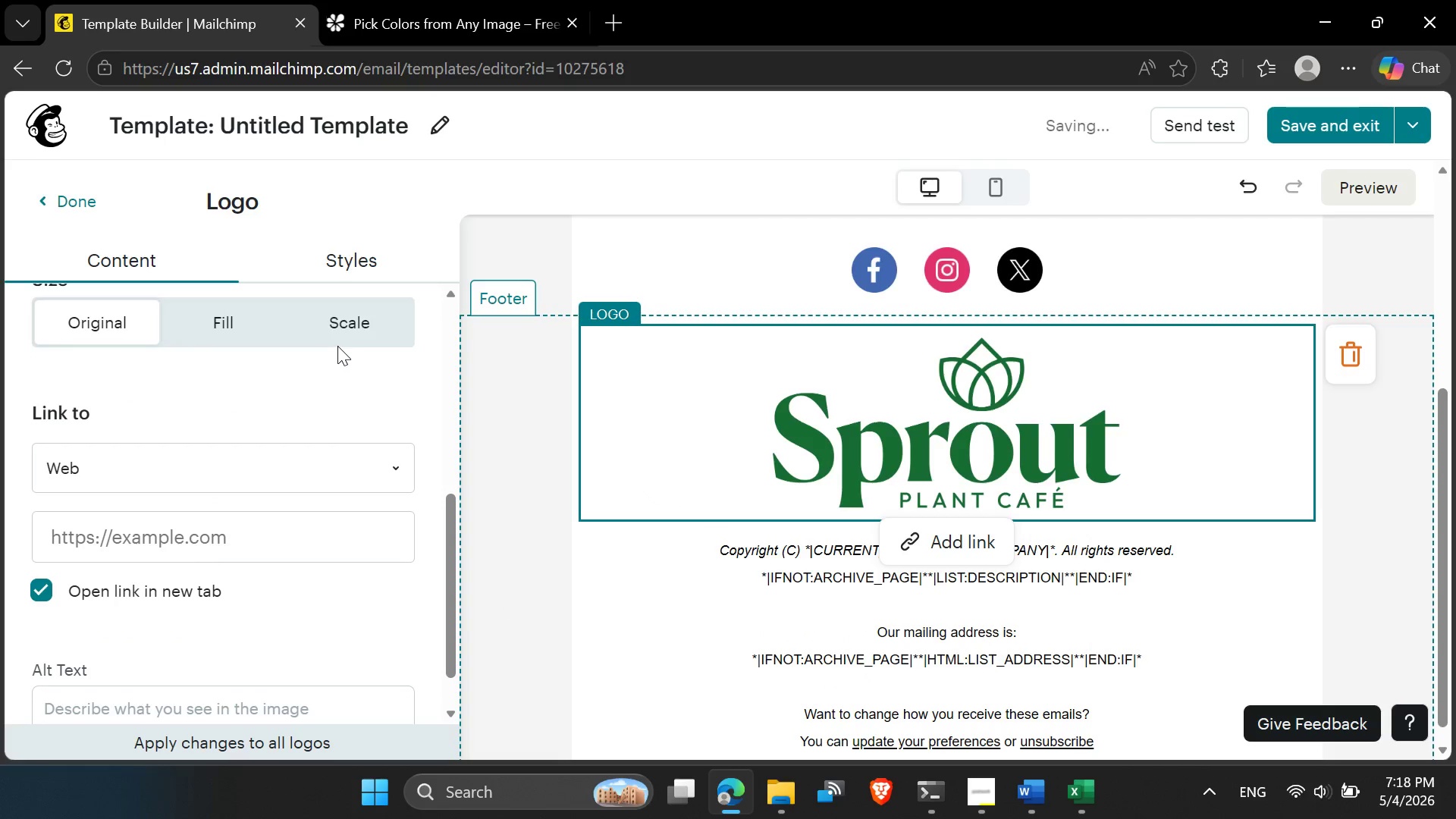 
left_click([342, 317])
 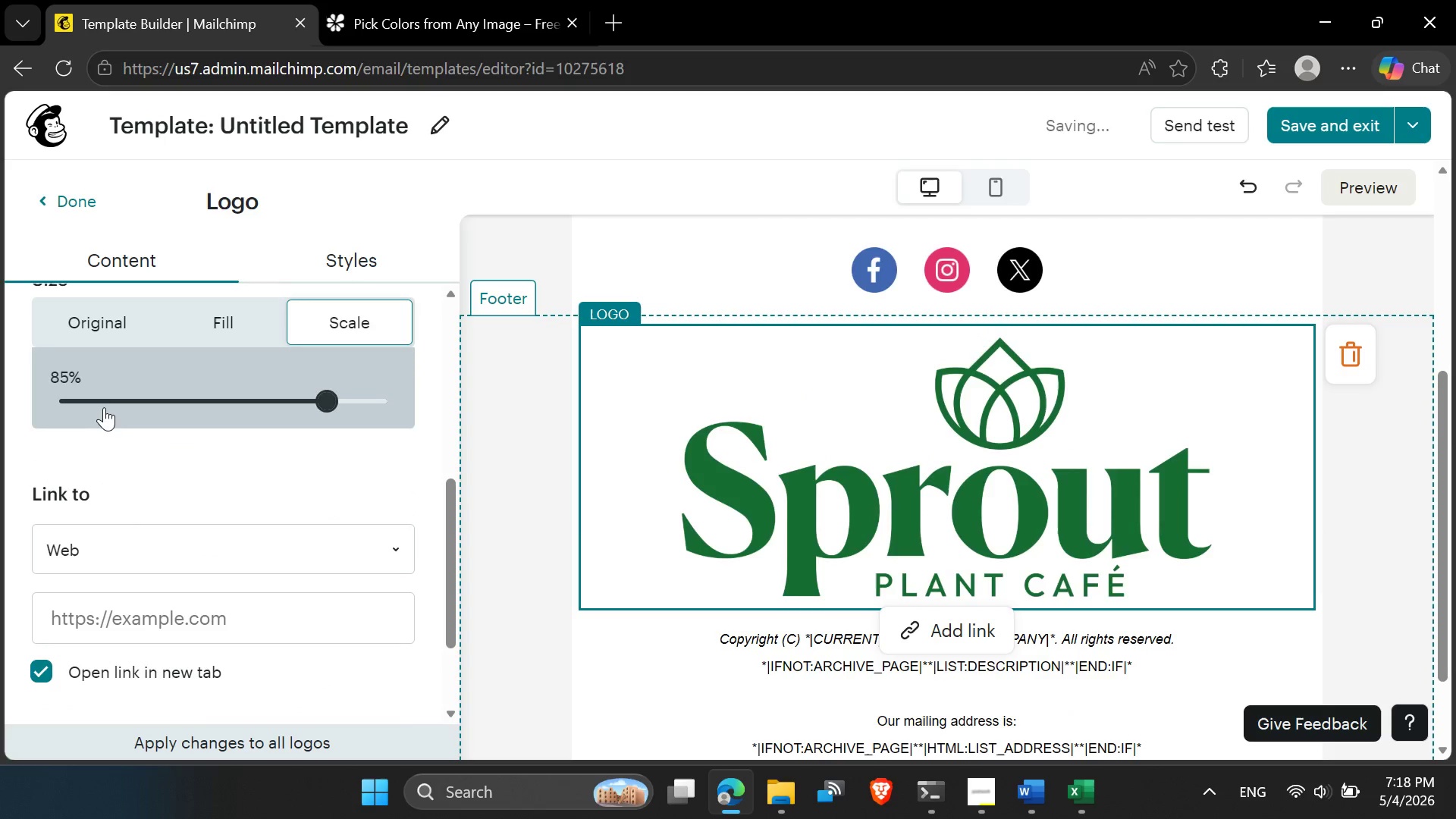 
left_click([92, 400])
 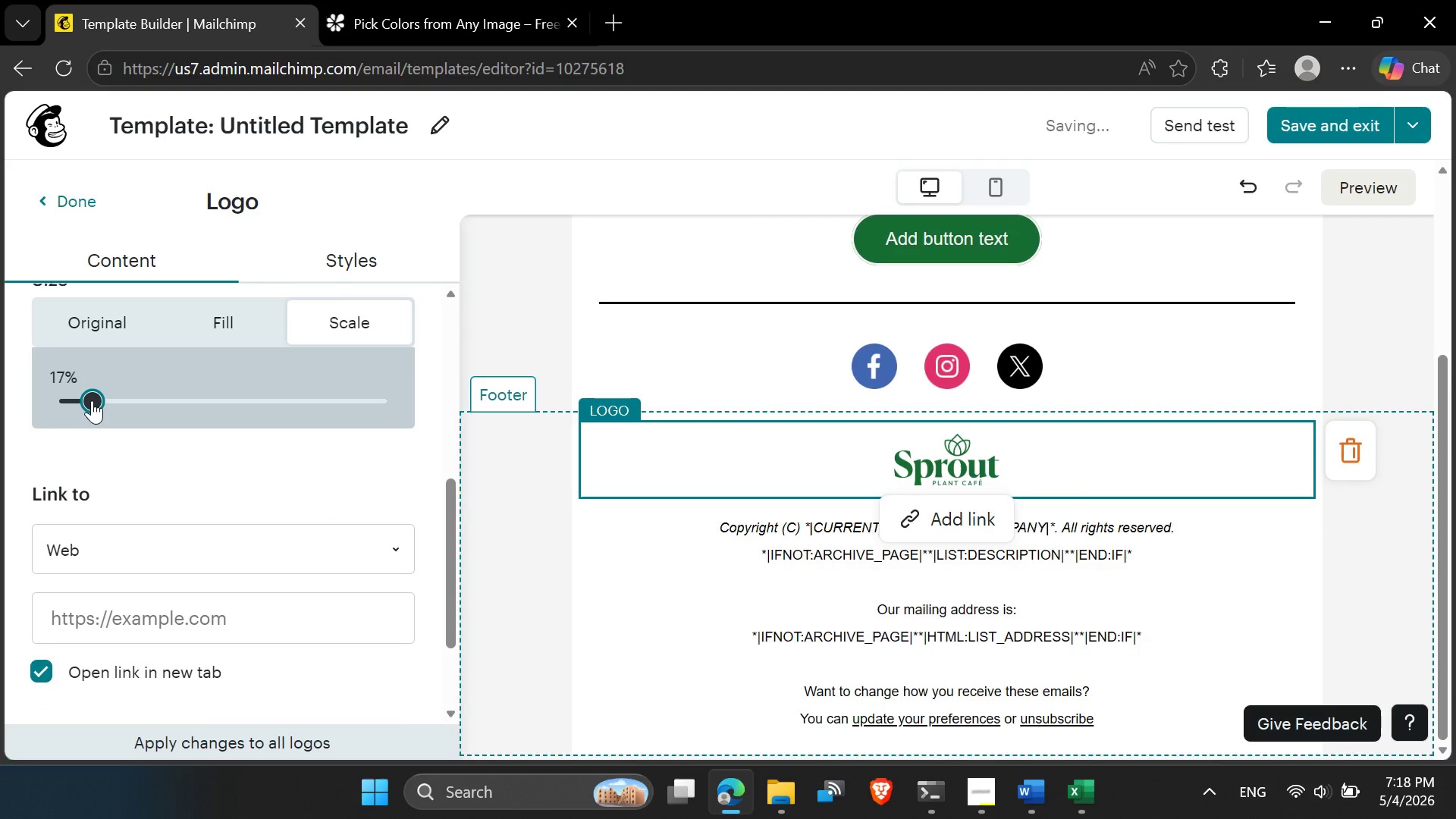 
left_click_drag(start_coordinate=[93, 400], to_coordinate=[121, 406])
 